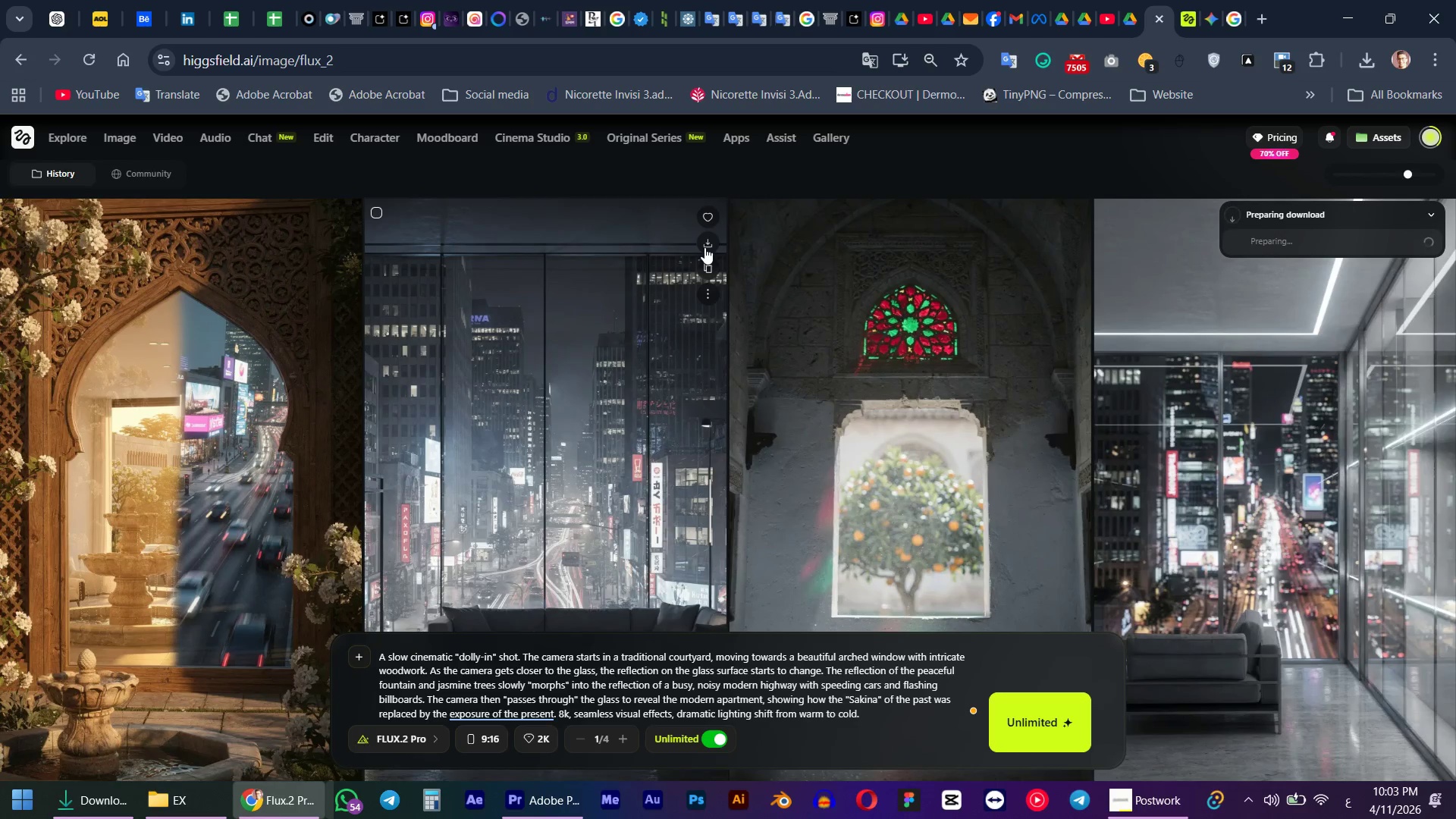 
left_click([706, 247])
 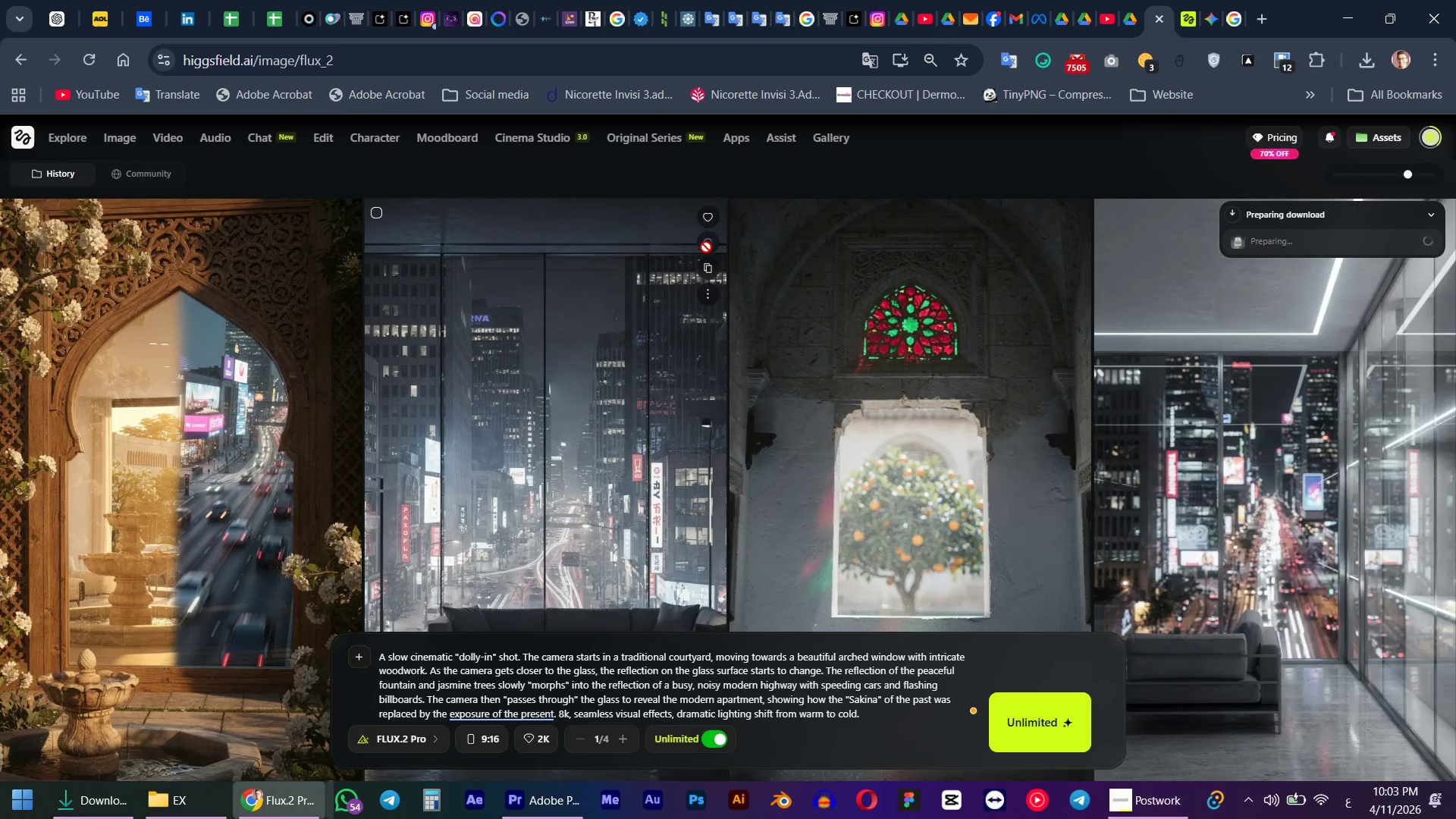 
mouse_move([690, 255])
 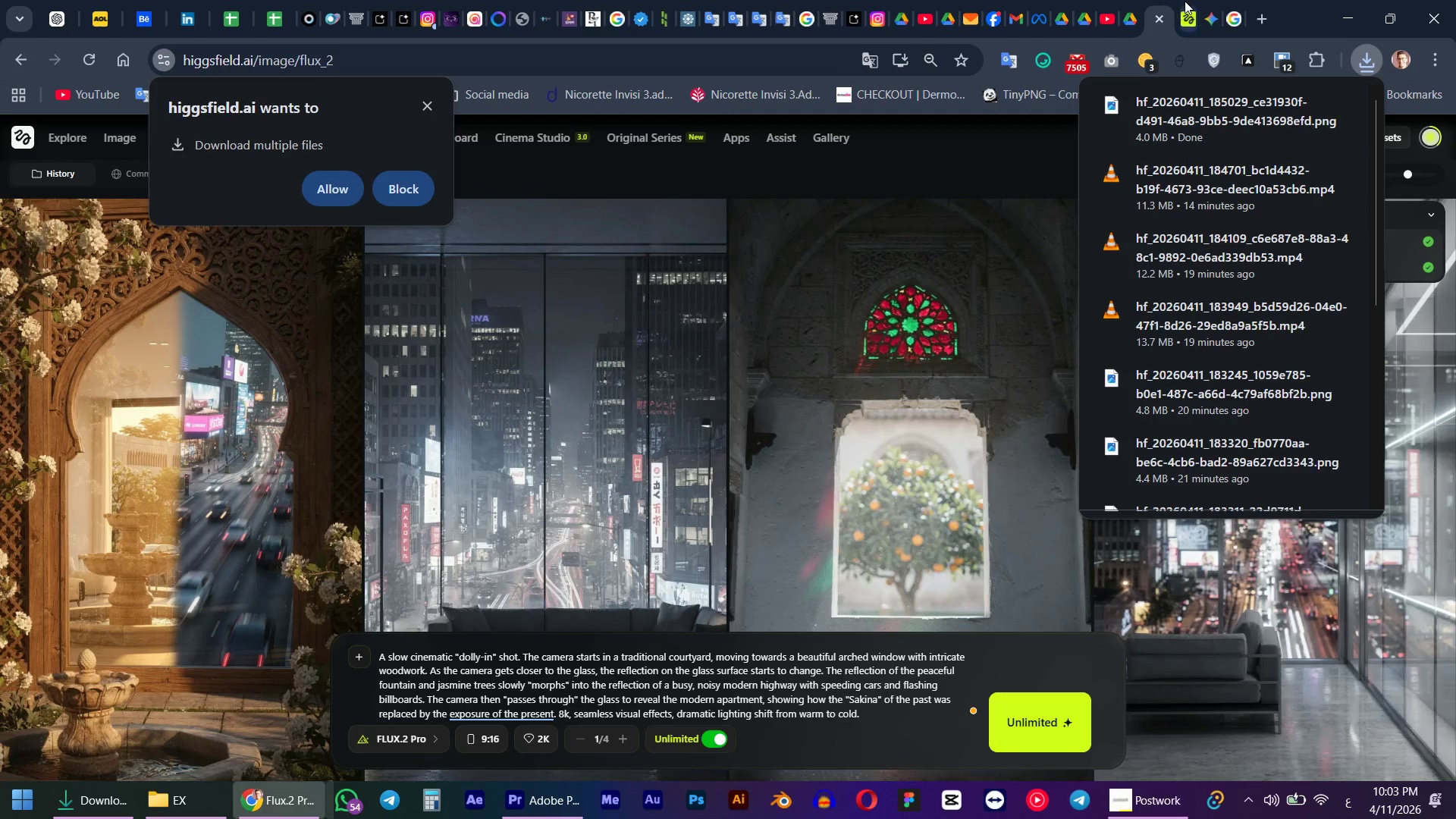 
left_click([1185, 1])
 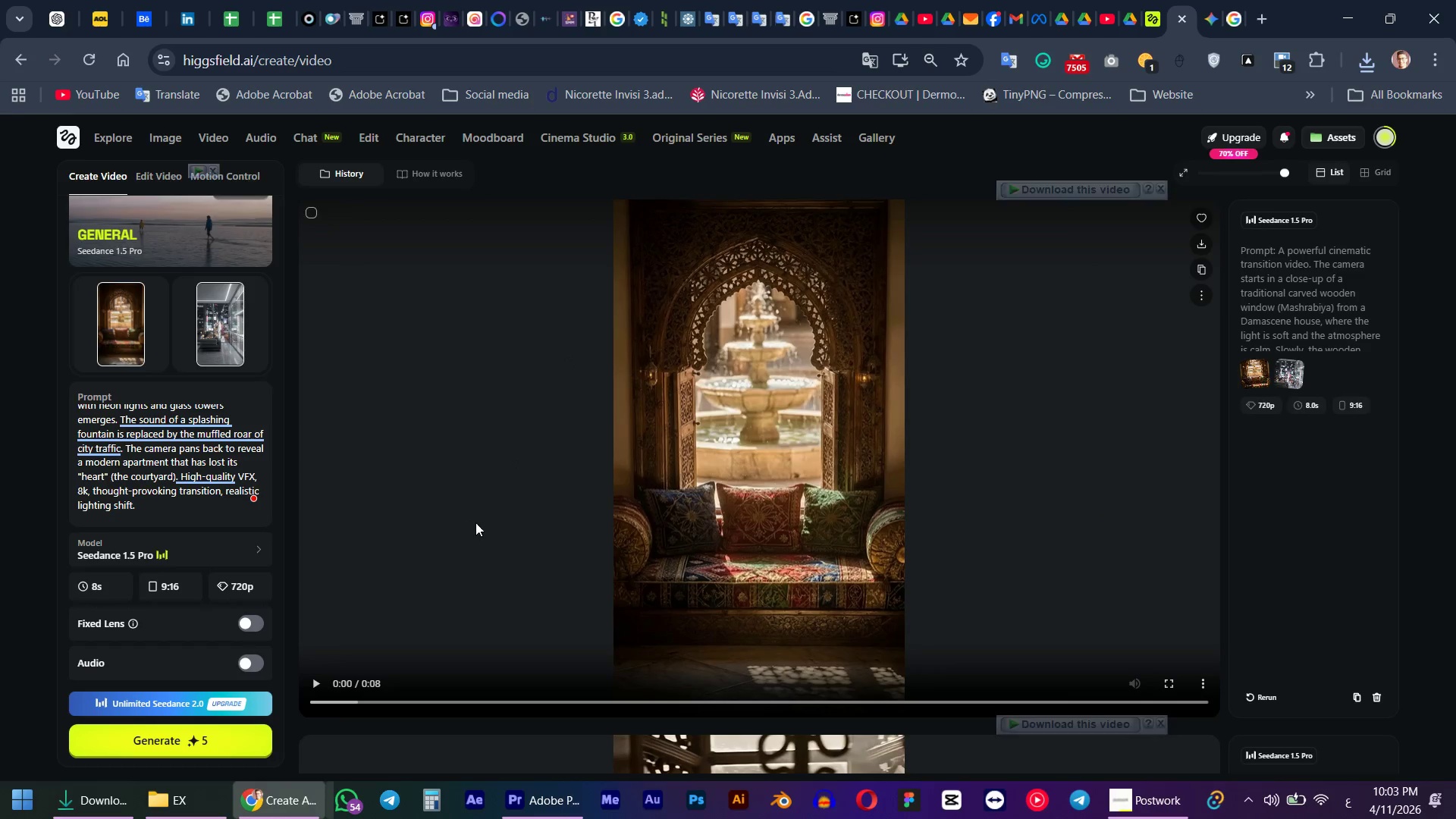 
scroll: coordinate [569, 518], scroll_direction: up, amount: 5.0
 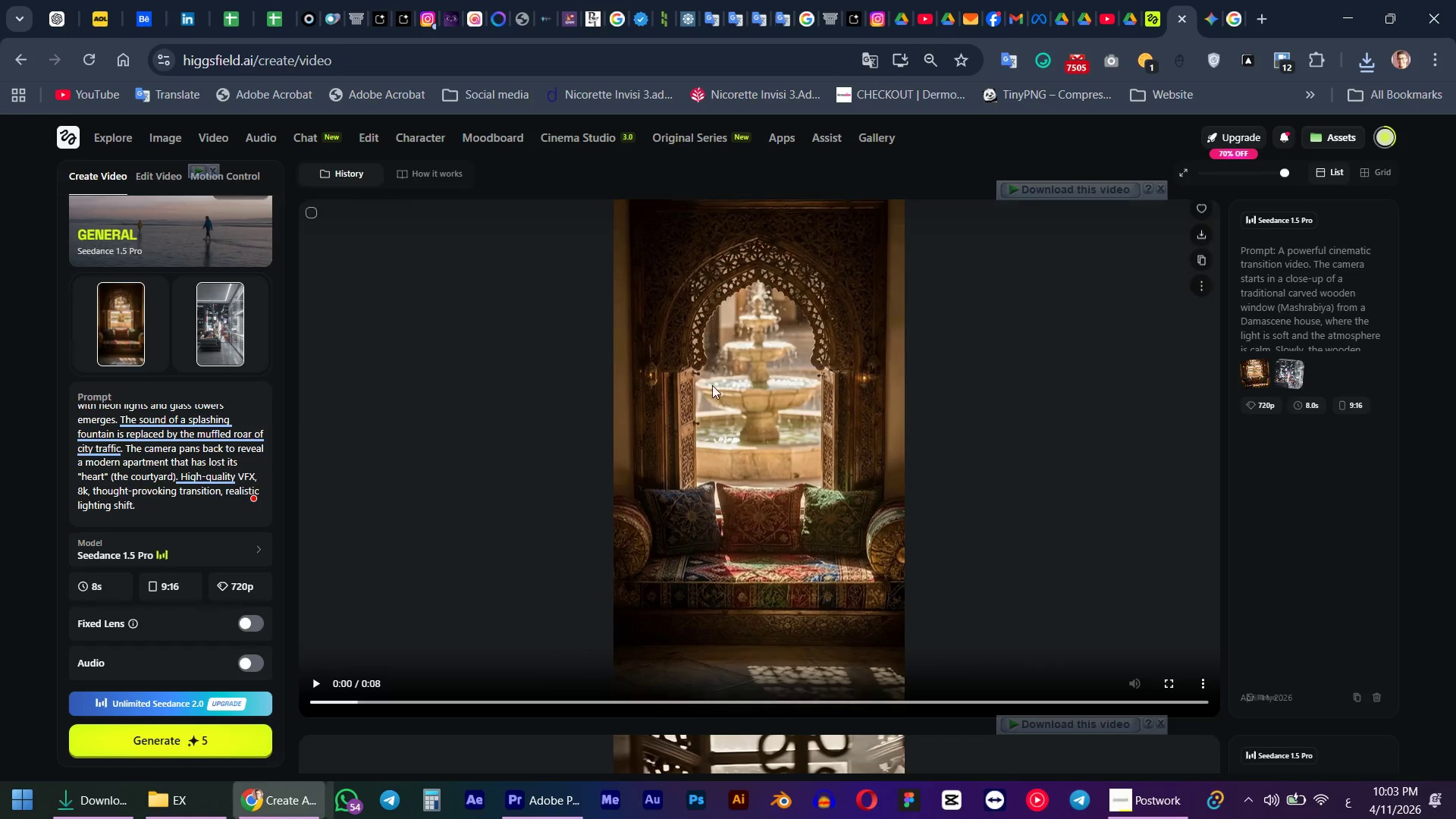 
left_click([727, 391])
 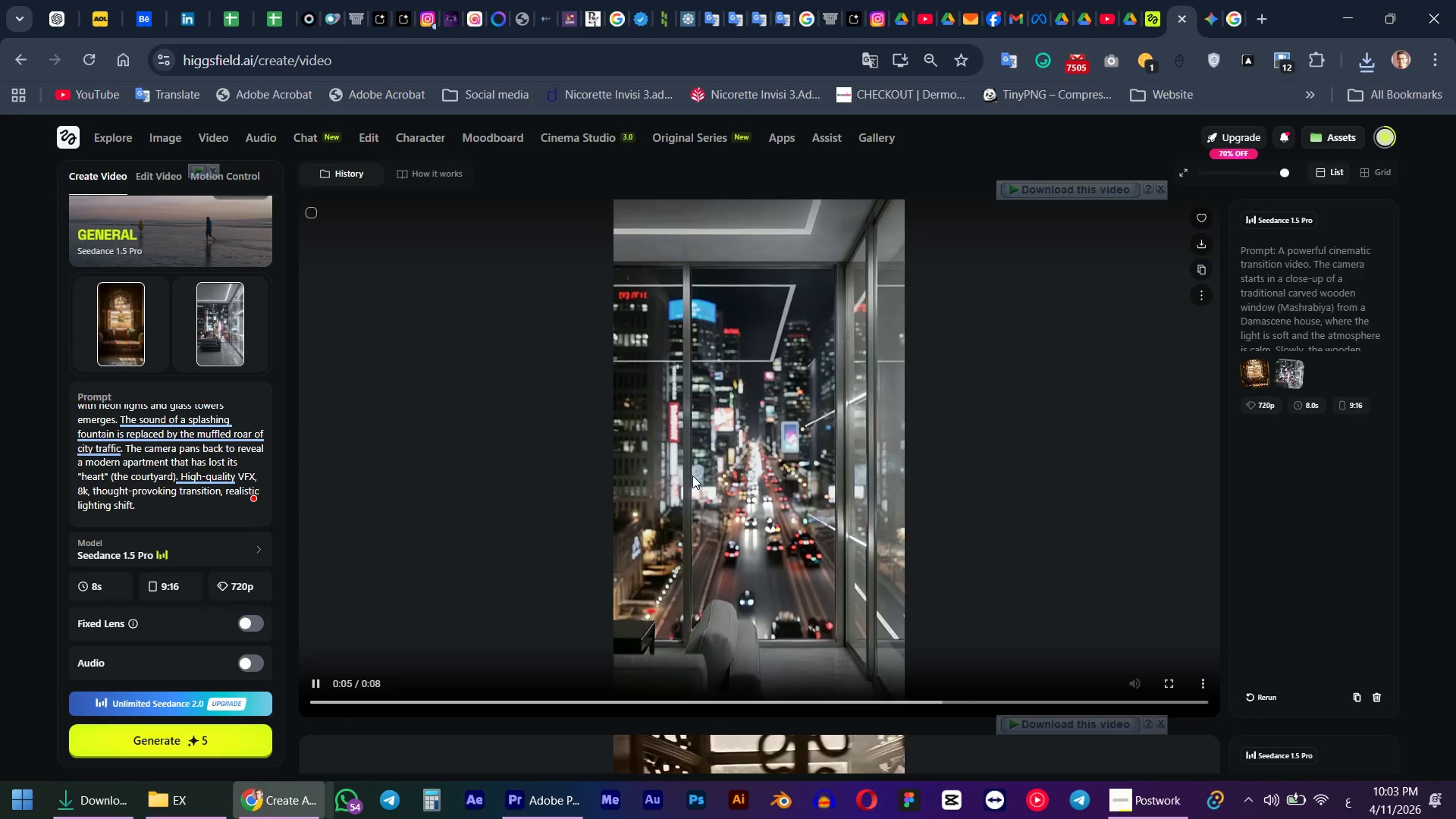 
wait(7.61)
 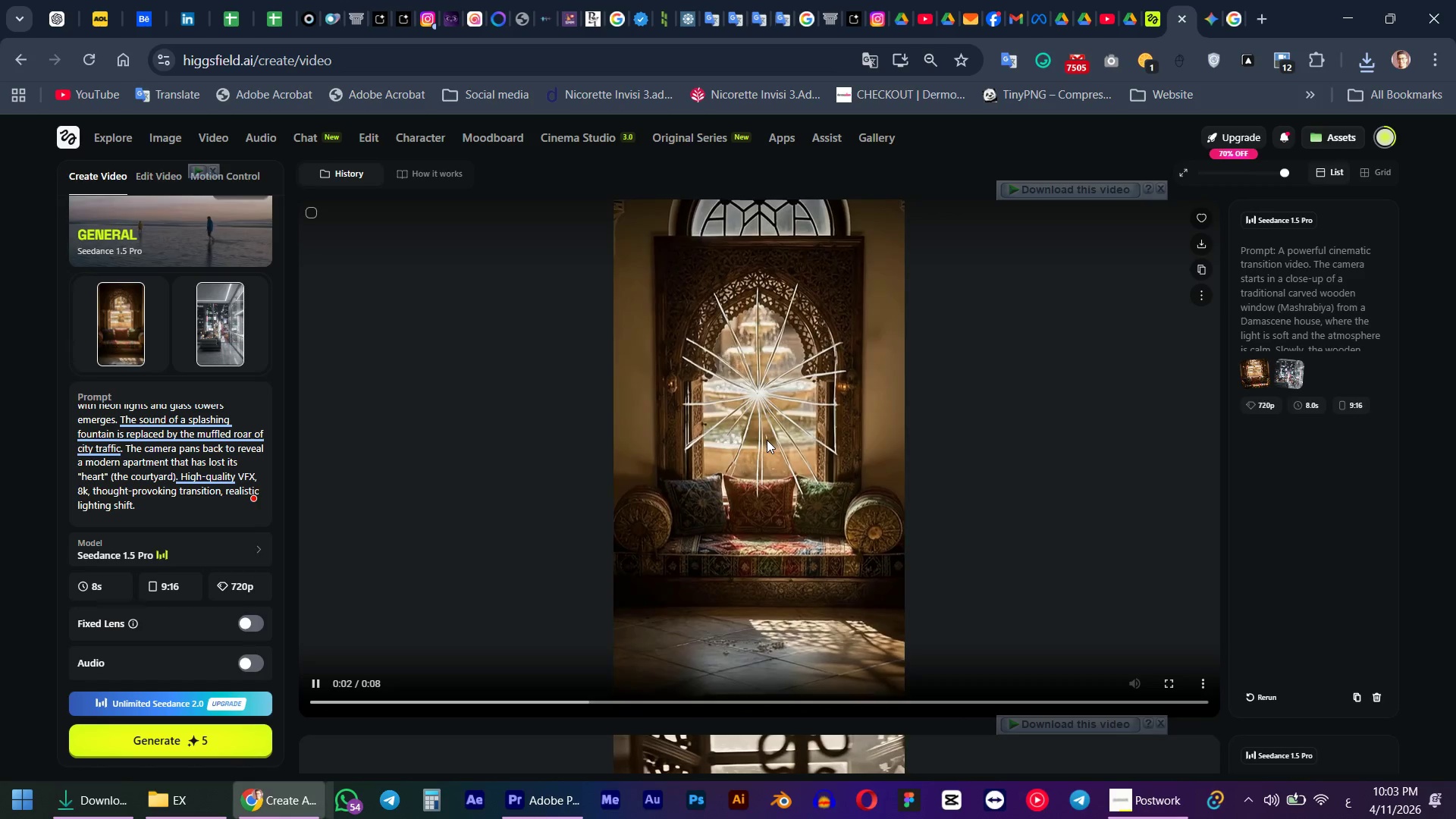 
left_click([240, 281])
 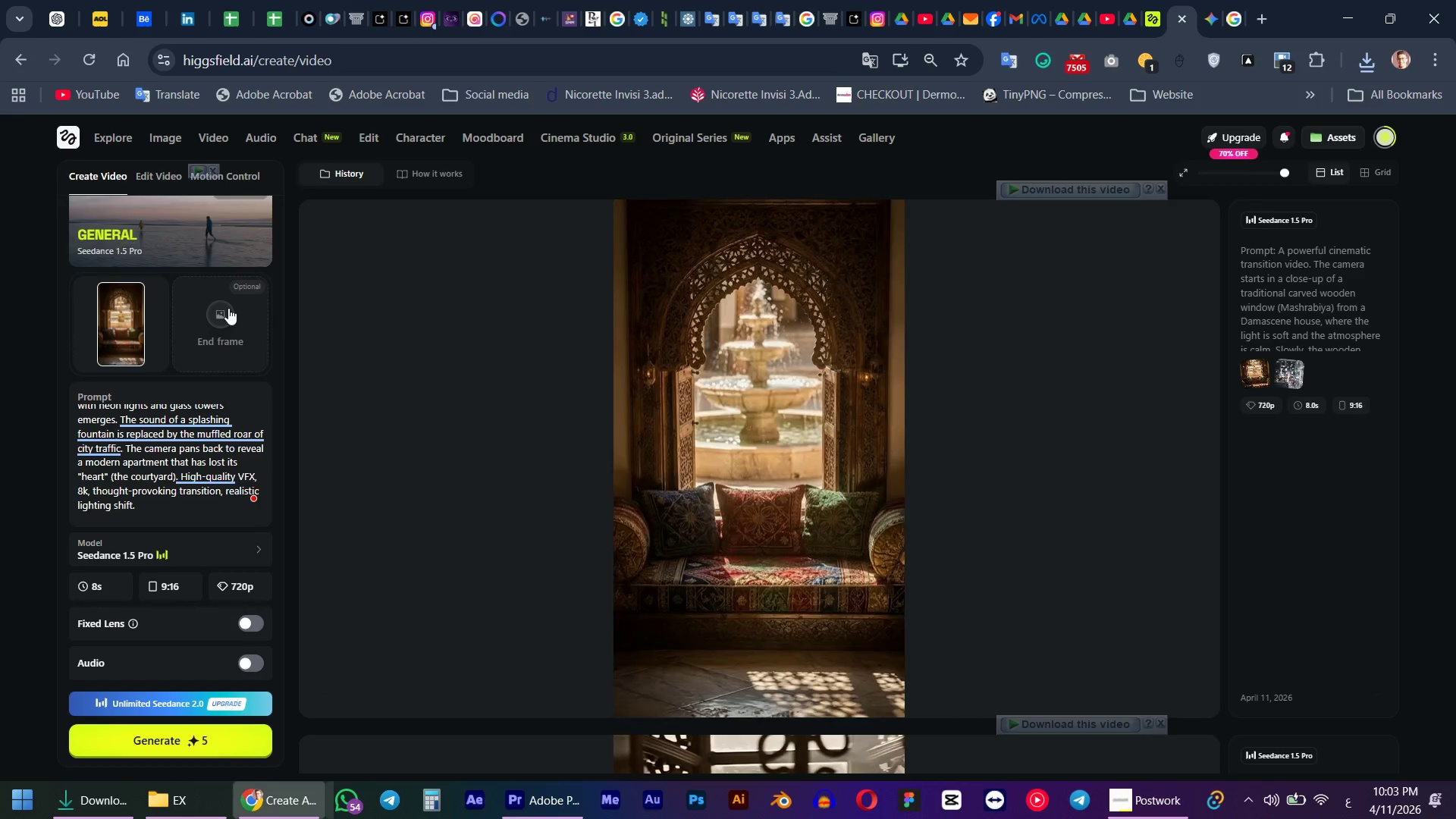 
left_click([228, 308])
 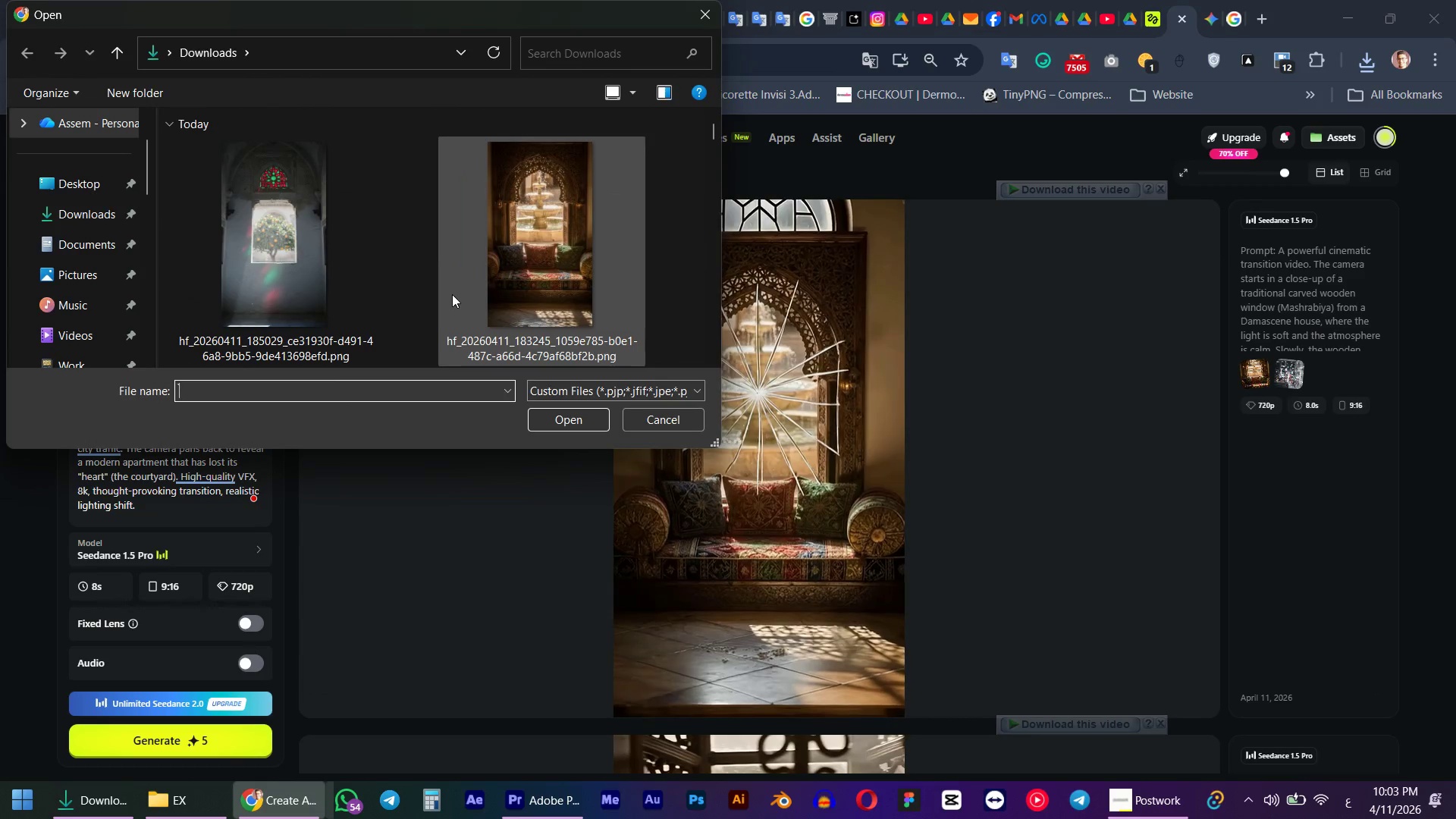 
scroll: coordinate [400, 285], scroll_direction: down, amount: 1.0
 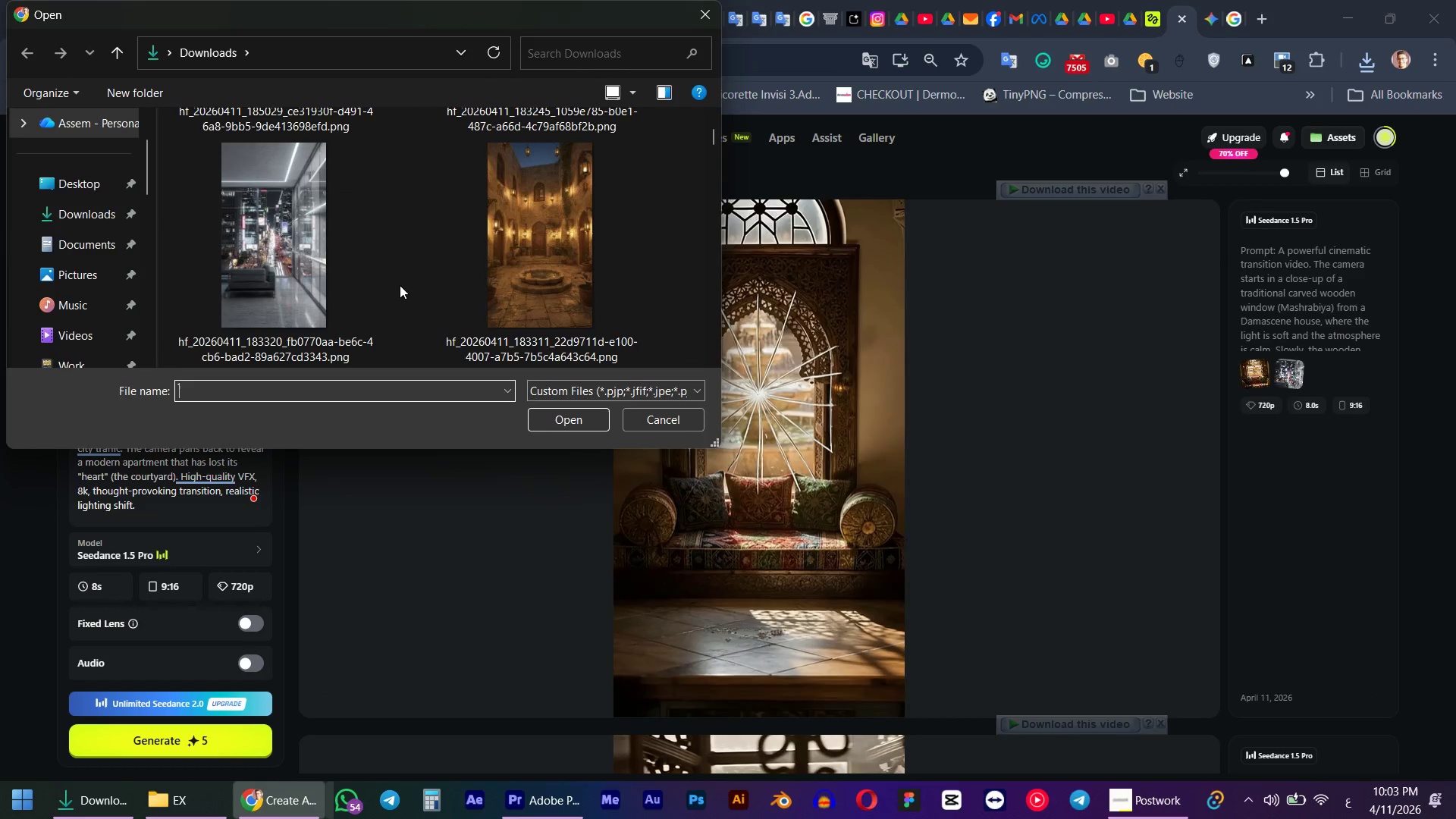 
scroll: coordinate [400, 285], scroll_direction: up, amount: 1.0
 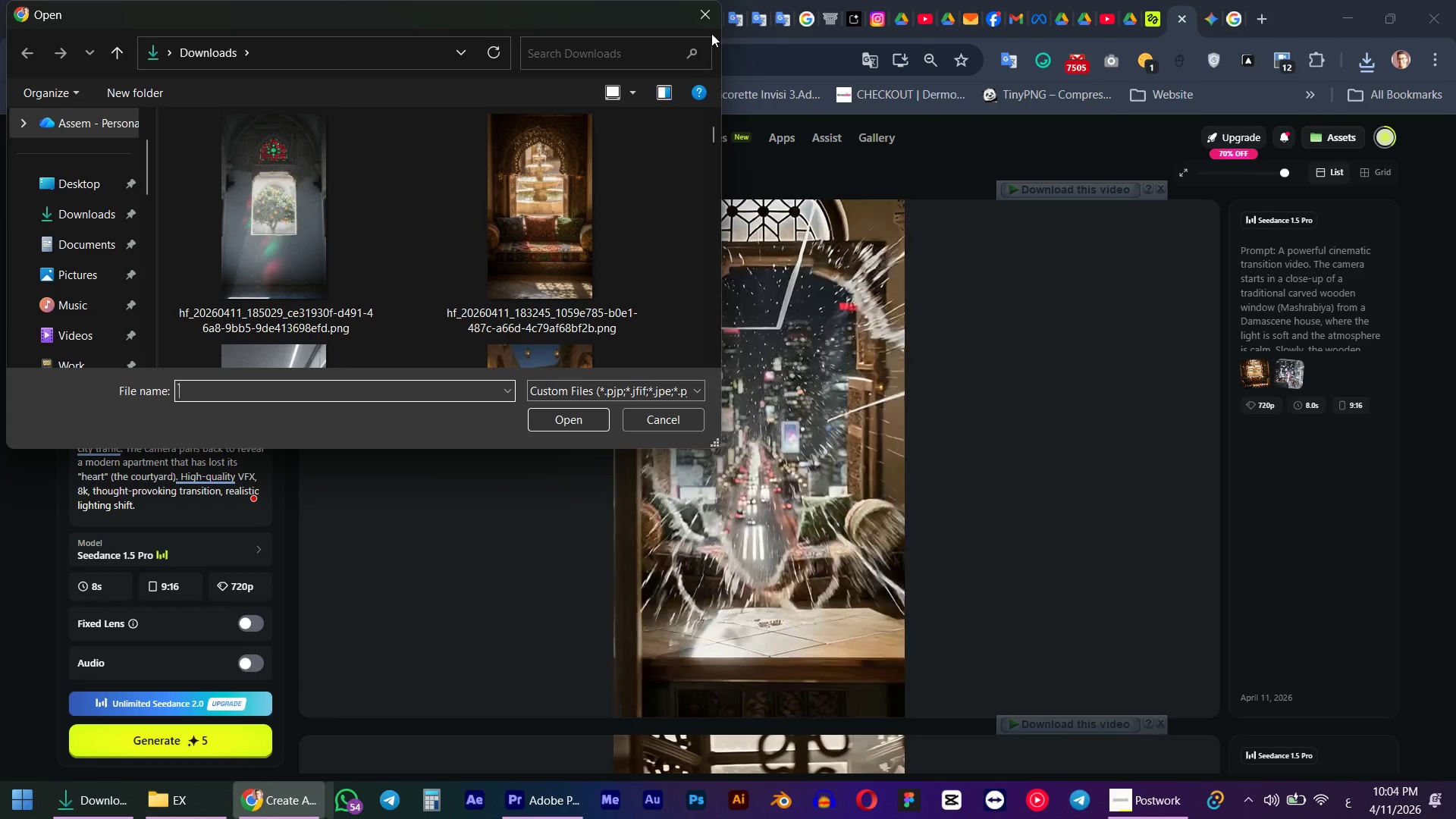 
left_click([707, 19])
 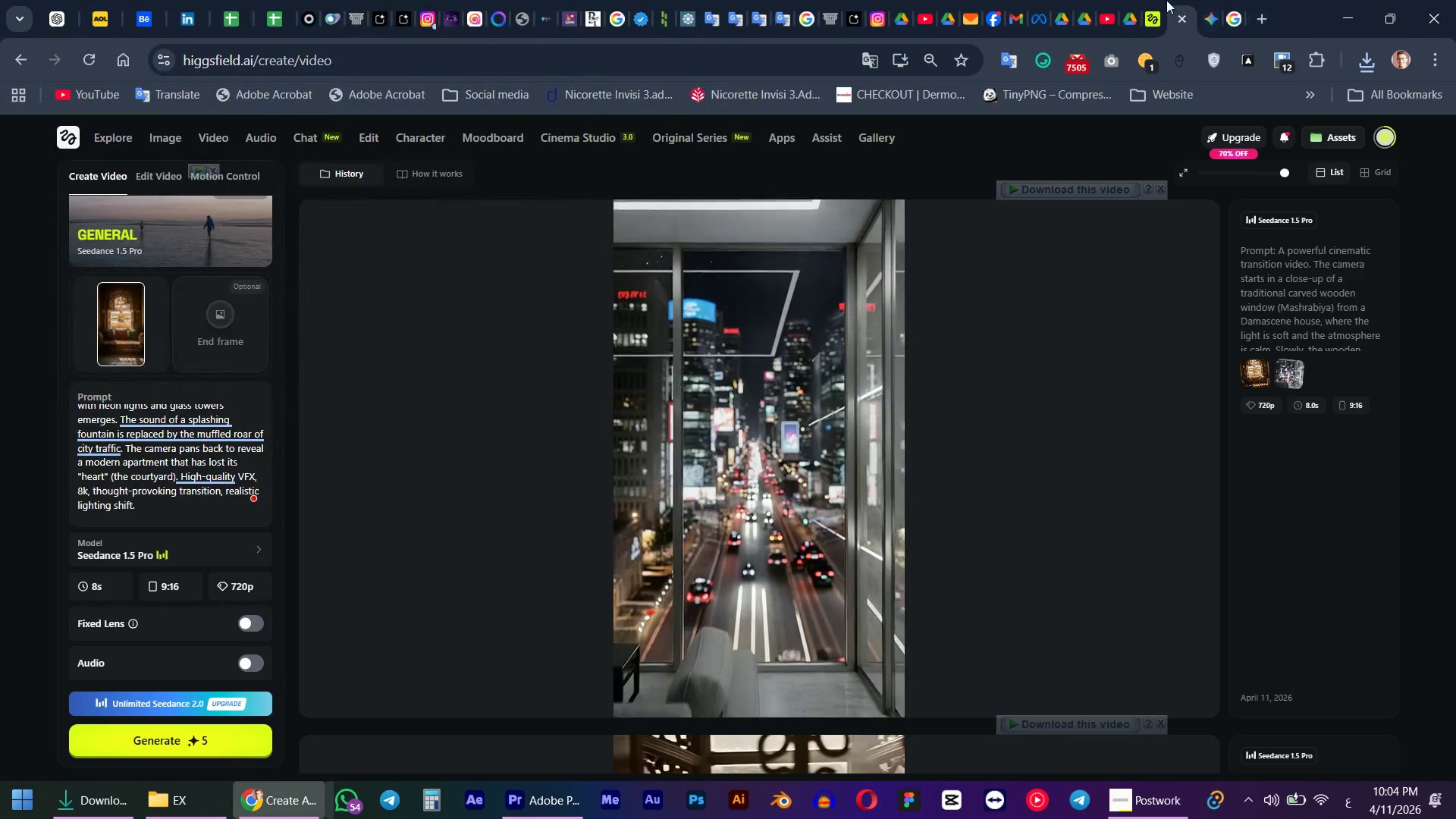 
left_click([1153, 0])
 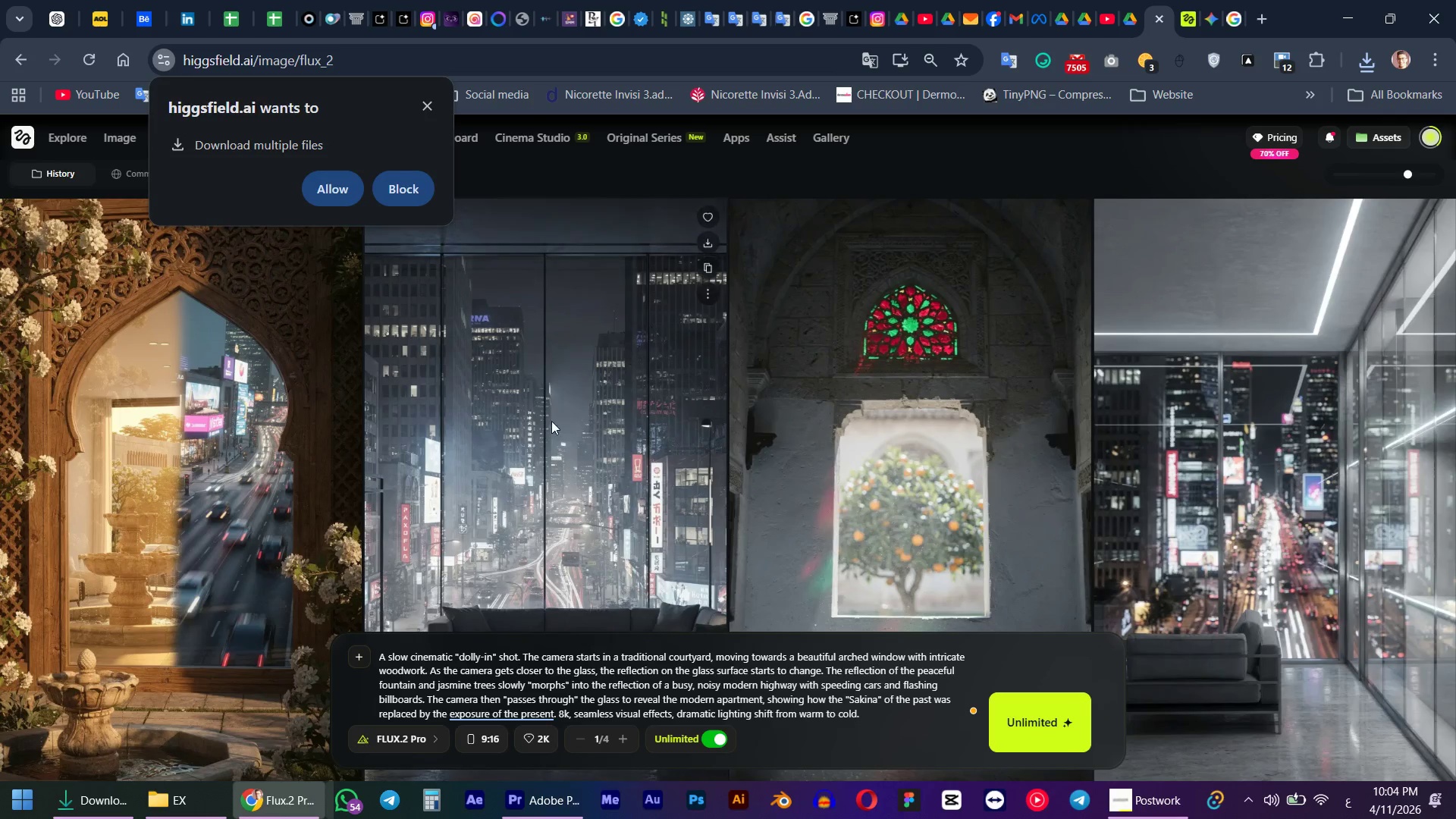 
scroll: coordinate [457, 514], scroll_direction: down, amount: 2.0
 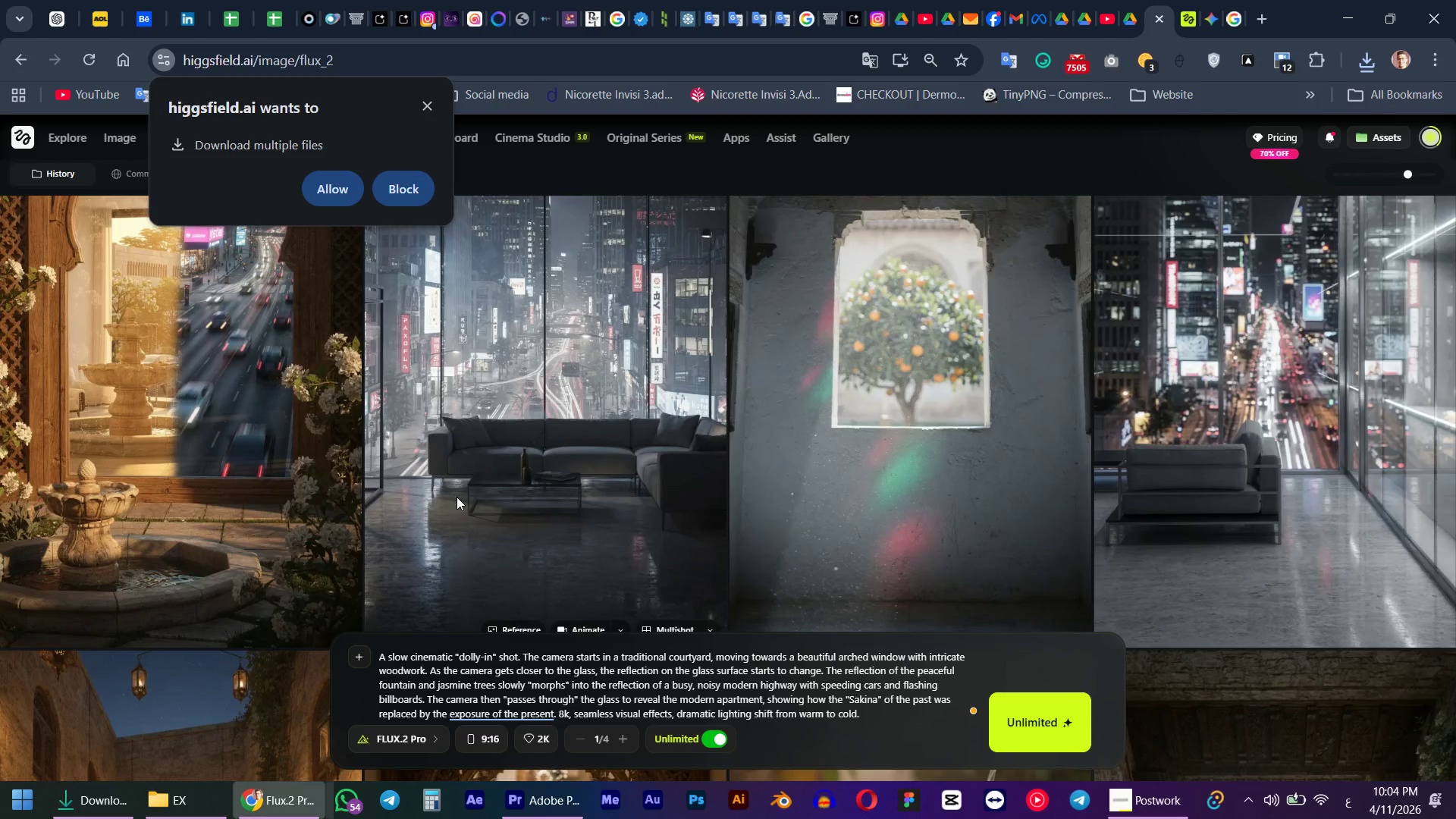 
scroll: coordinate [457, 497], scroll_direction: up, amount: 1.0
 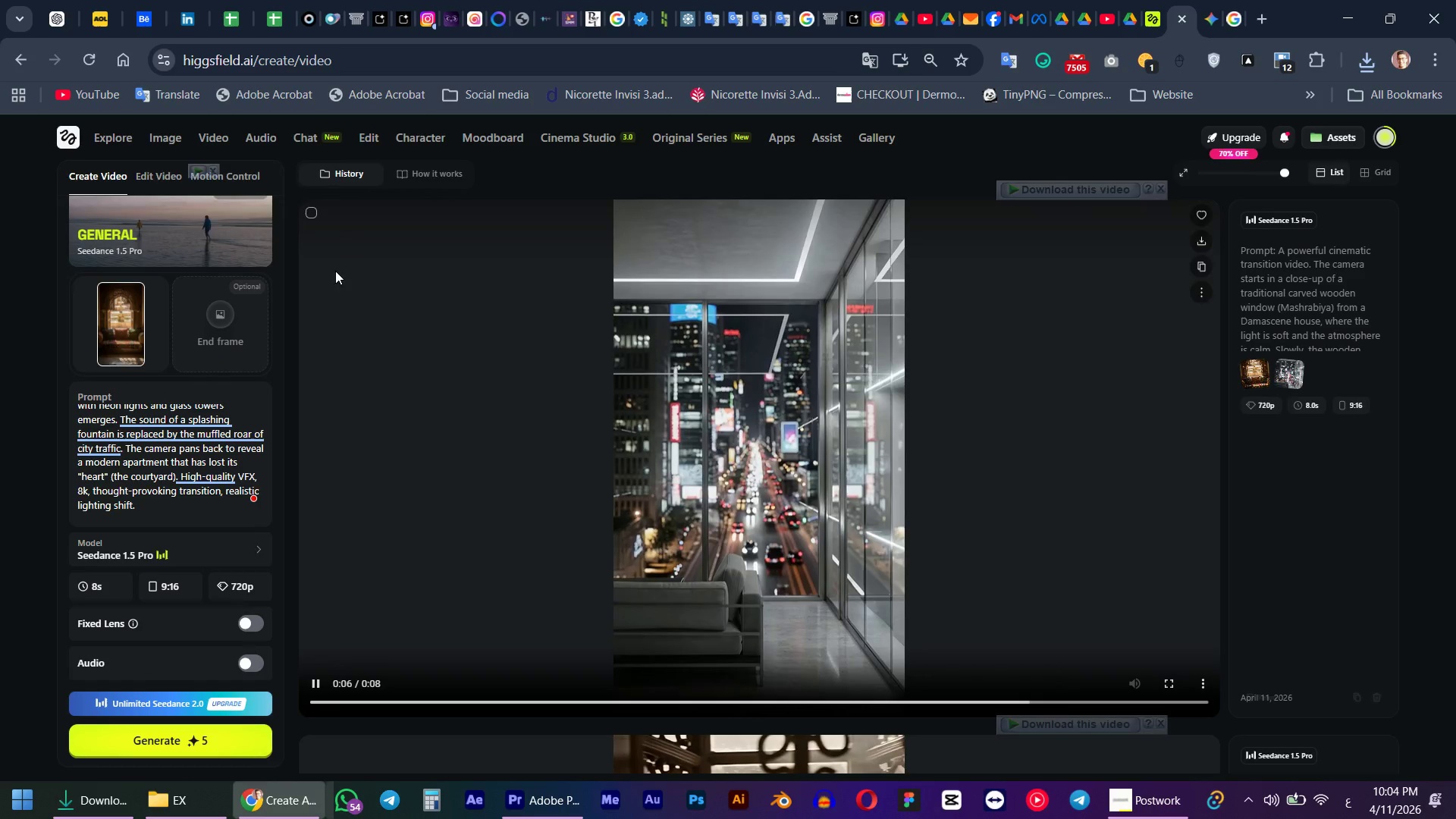 
left_click([236, 328])
 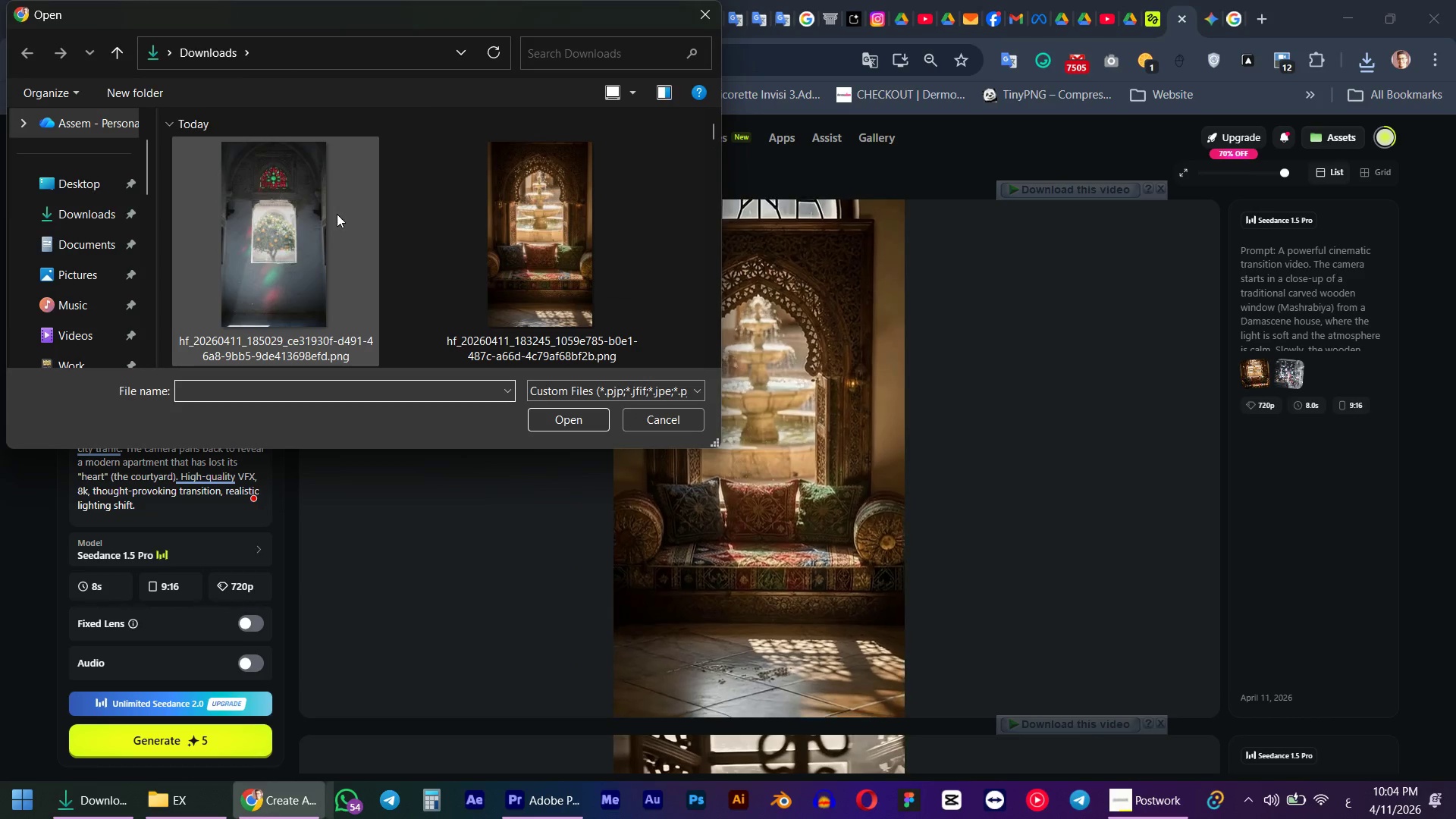 
scroll: coordinate [454, 222], scroll_direction: down, amount: 1.0
 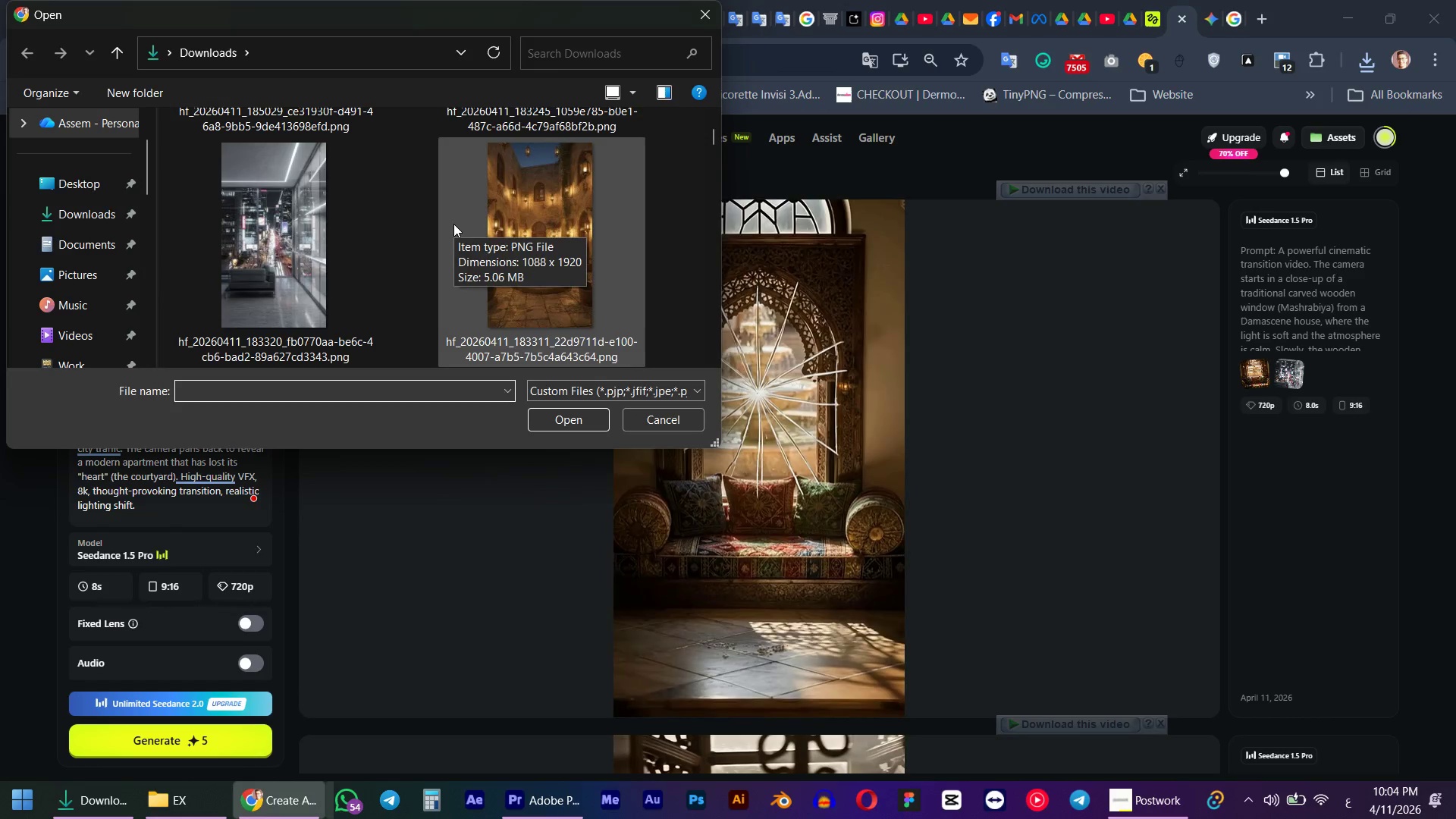 
scroll: coordinate [453, 224], scroll_direction: up, amount: 1.0
 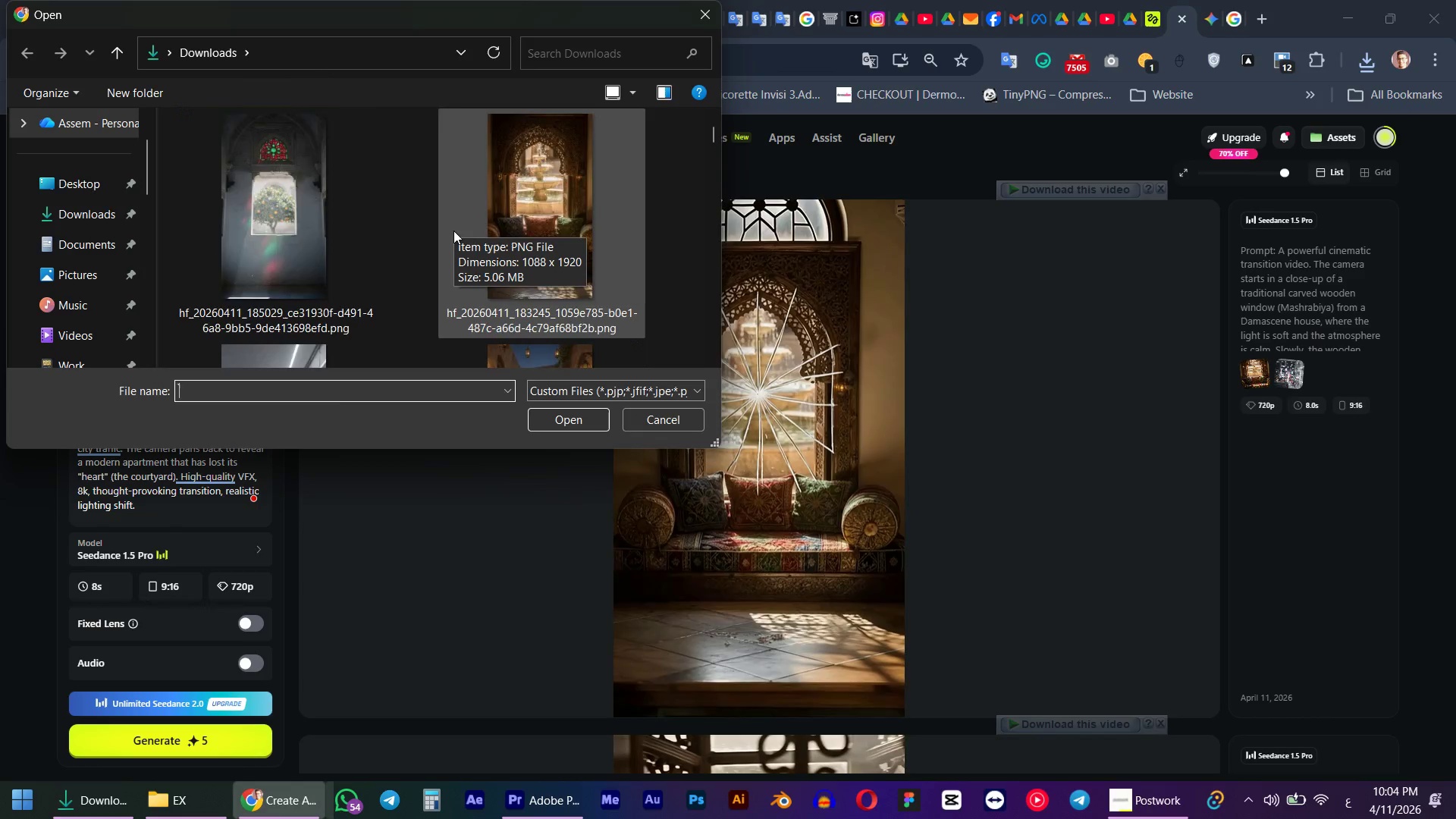 
scroll: coordinate [453, 233], scroll_direction: down, amount: 1.0
 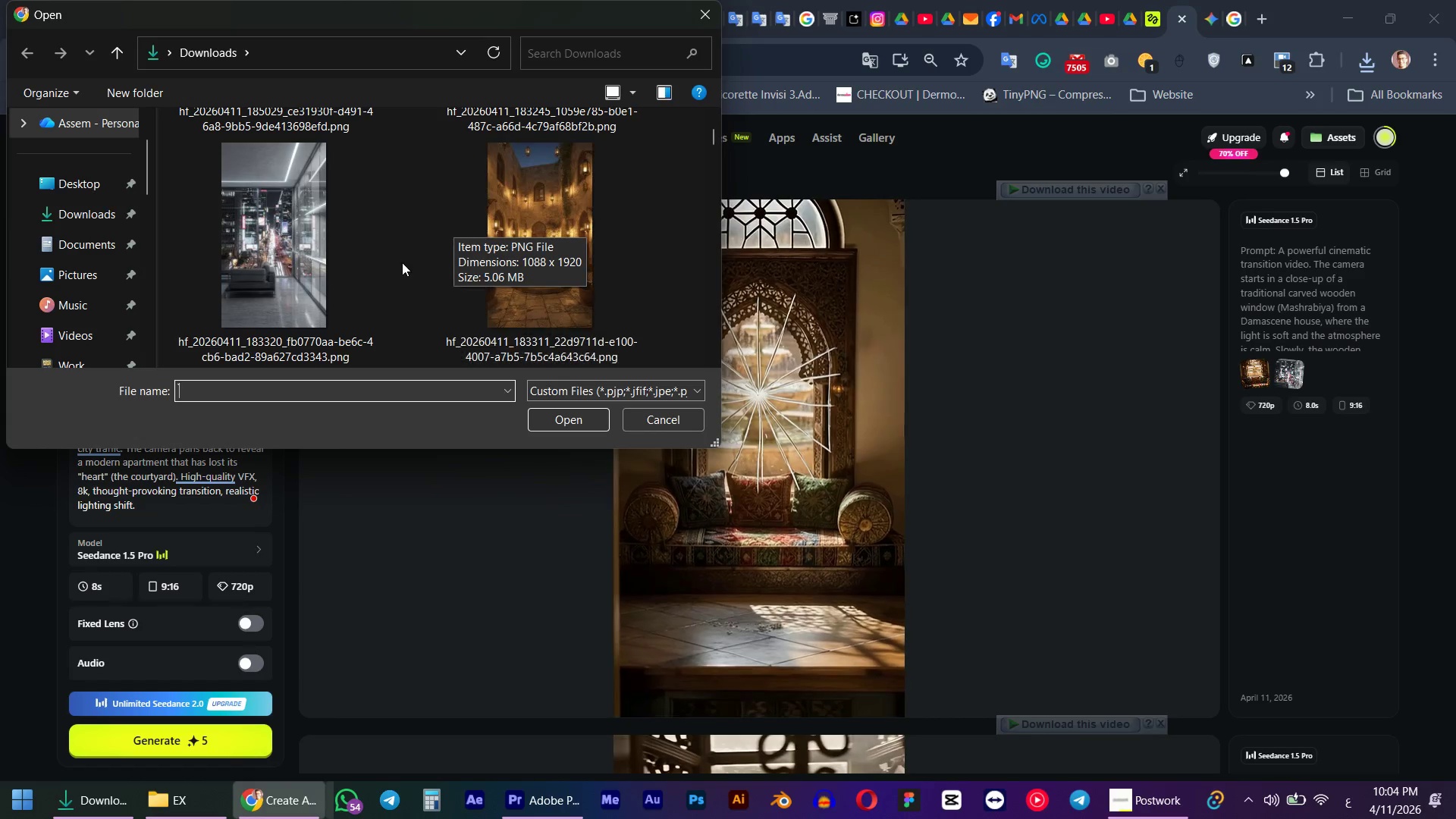 
scroll: coordinate [398, 262], scroll_direction: up, amount: 2.0
 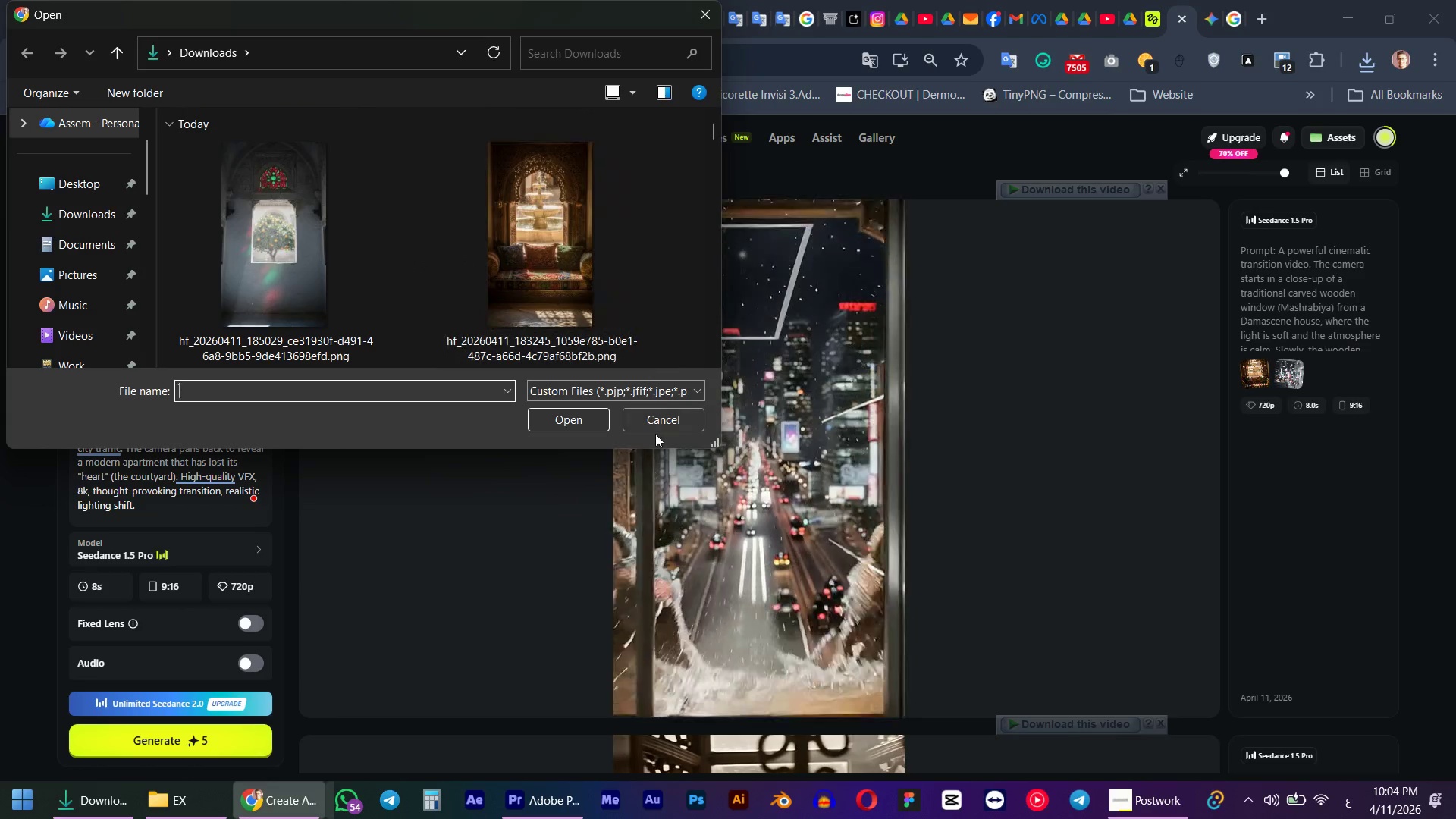 
left_click([654, 420])
 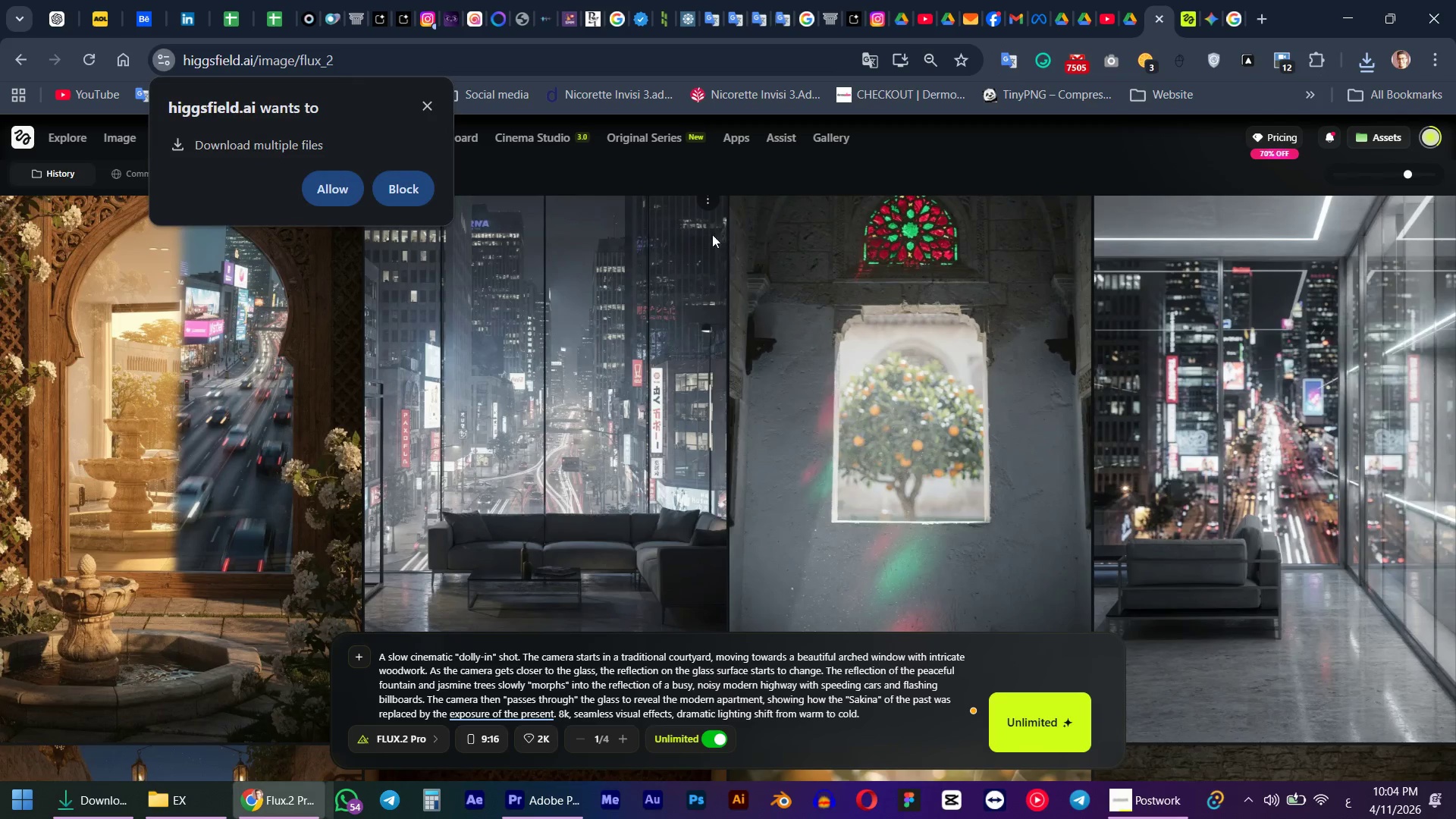 
left_click([331, 190])
 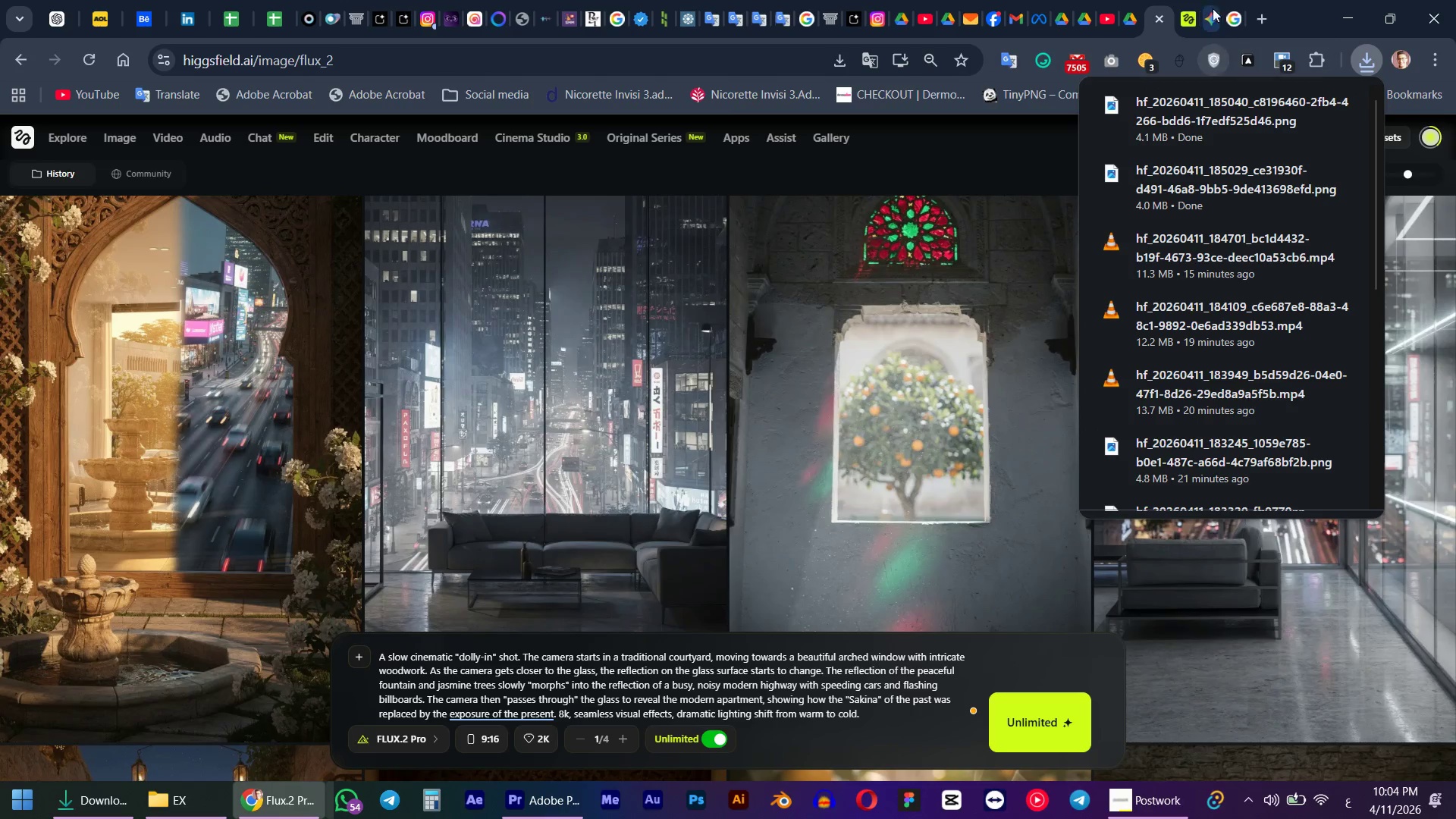 
left_click([1189, 1])
 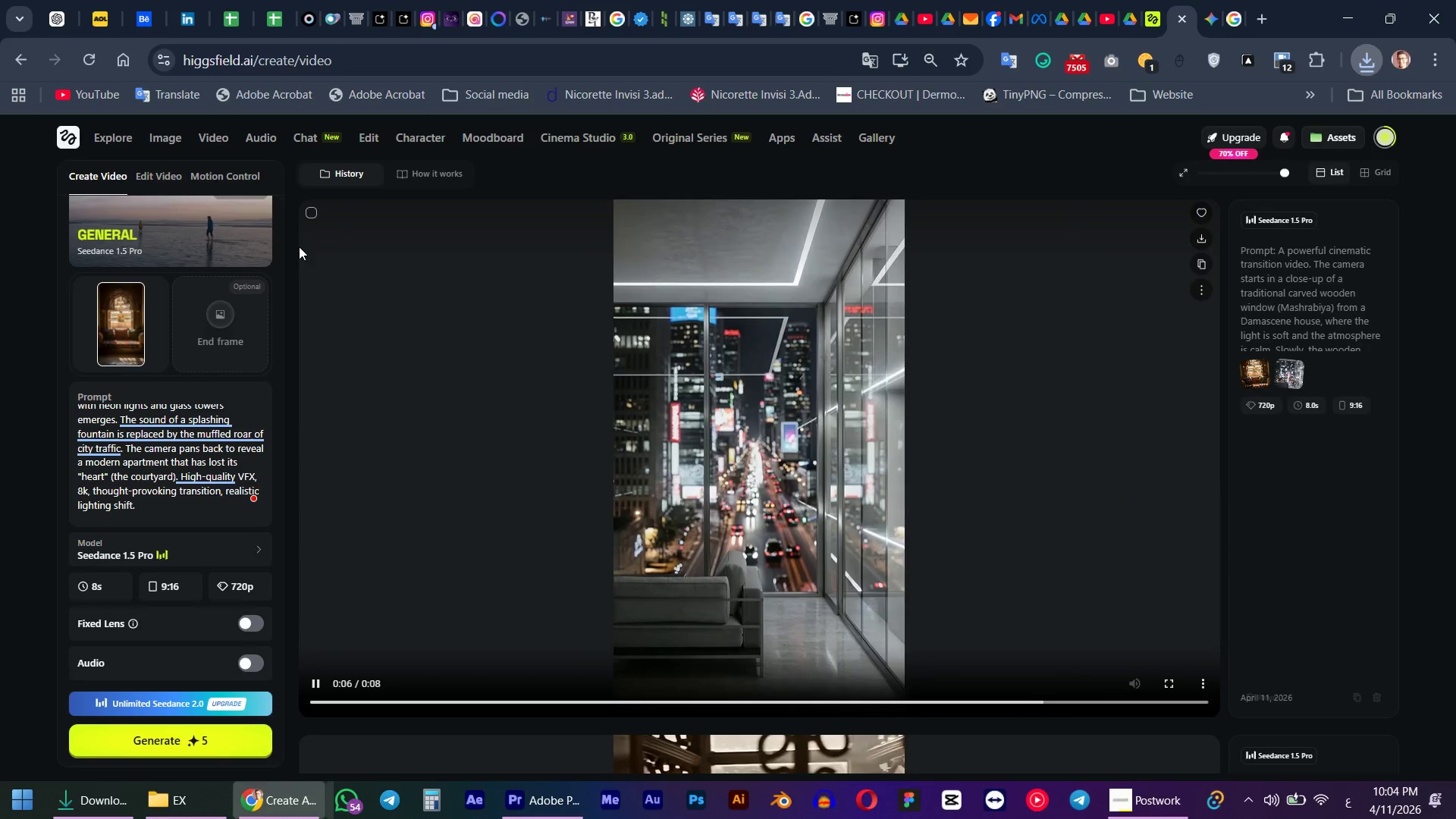 
left_click([211, 326])
 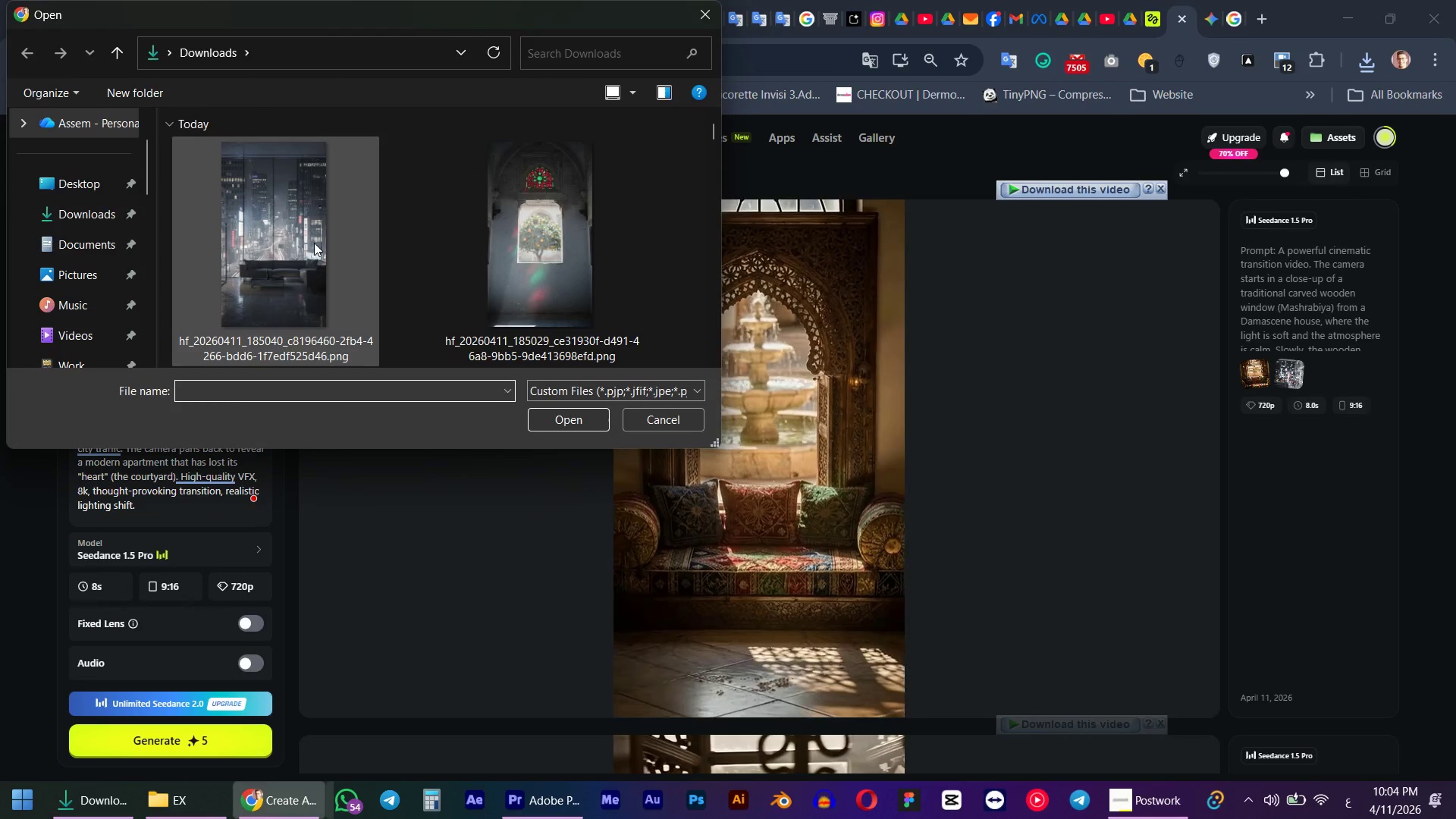 
double_click([314, 243])
 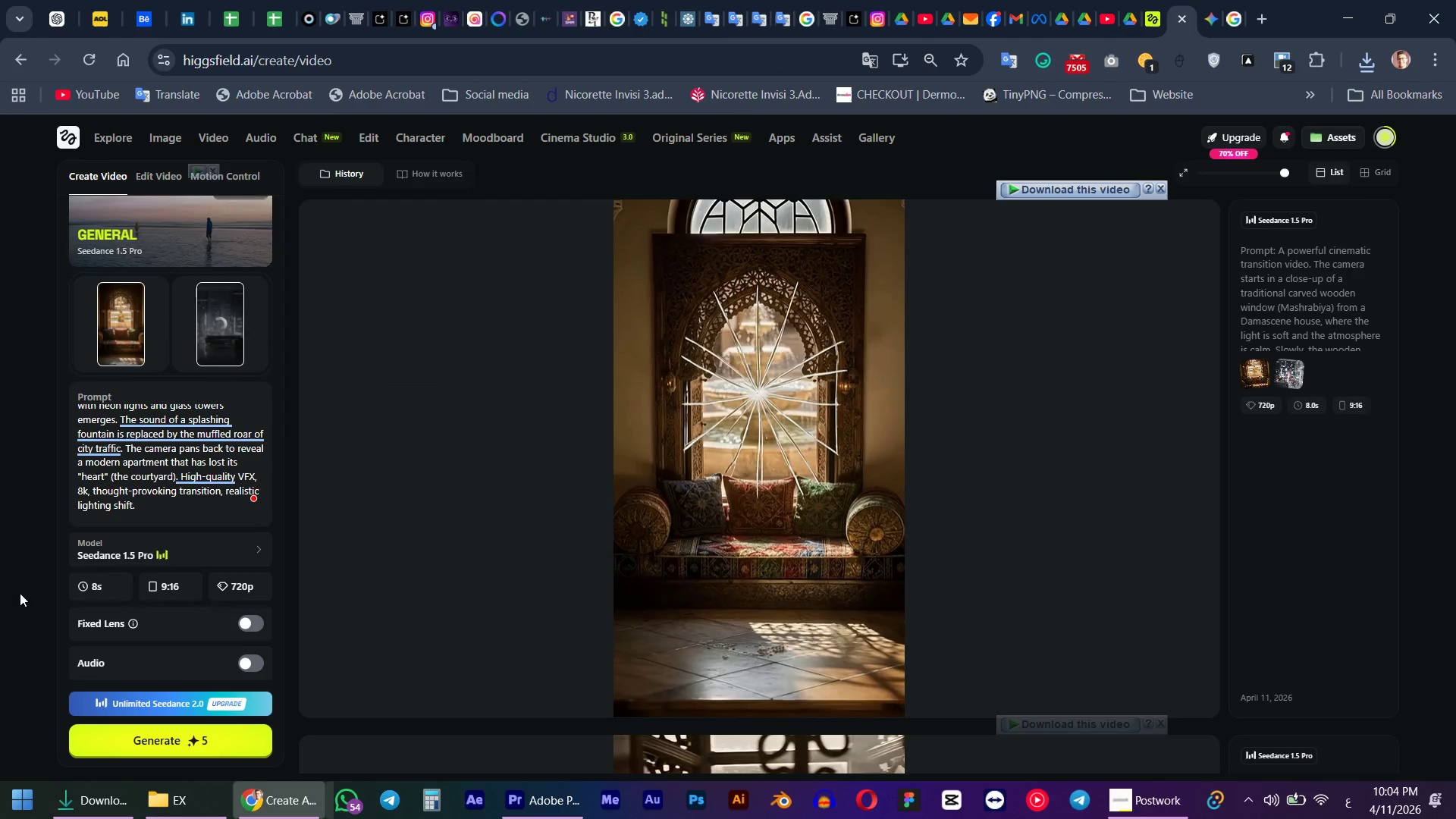 
scroll: coordinate [37, 598], scroll_direction: down, amount: 2.0
 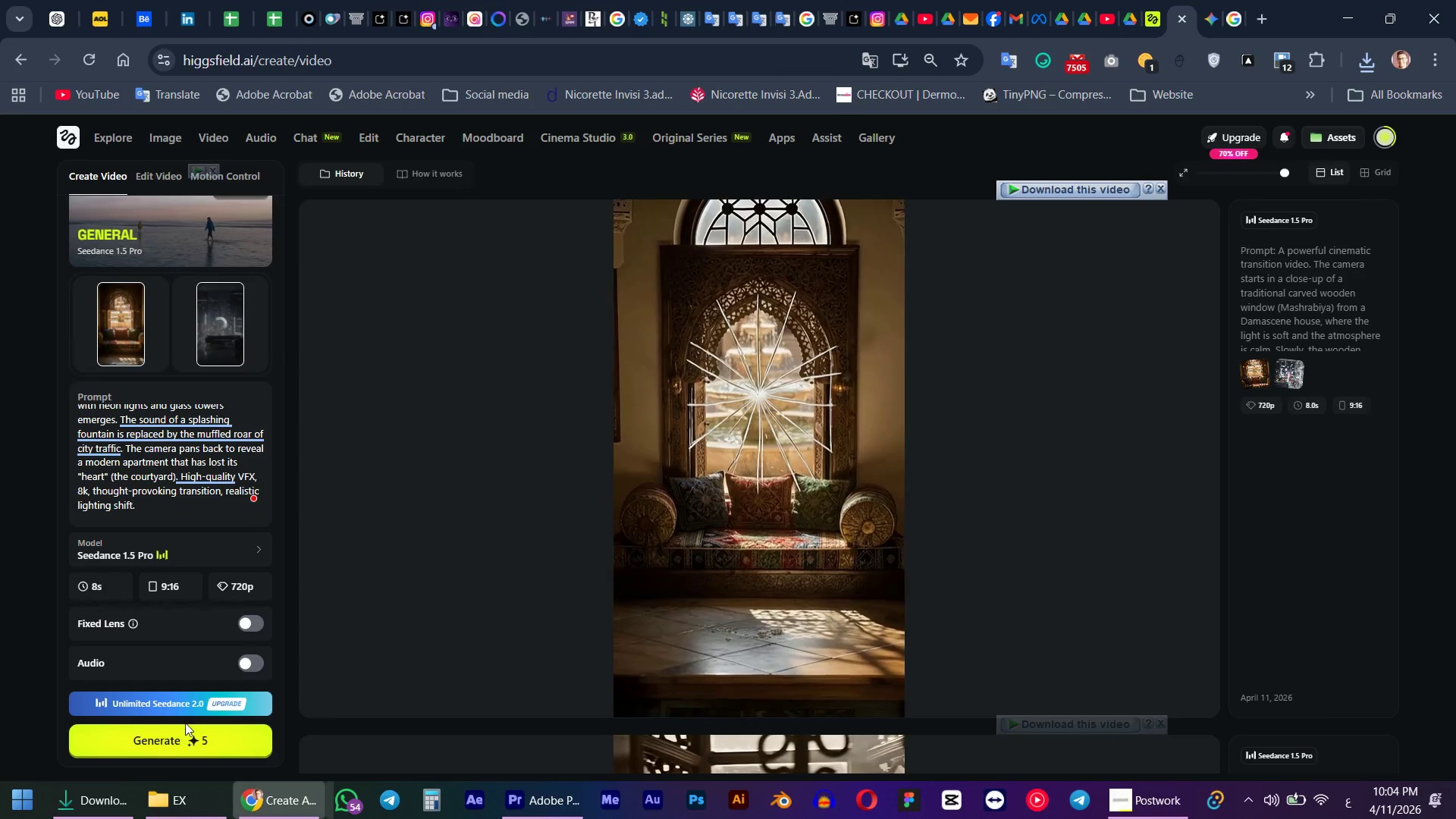 
left_click([191, 745])
 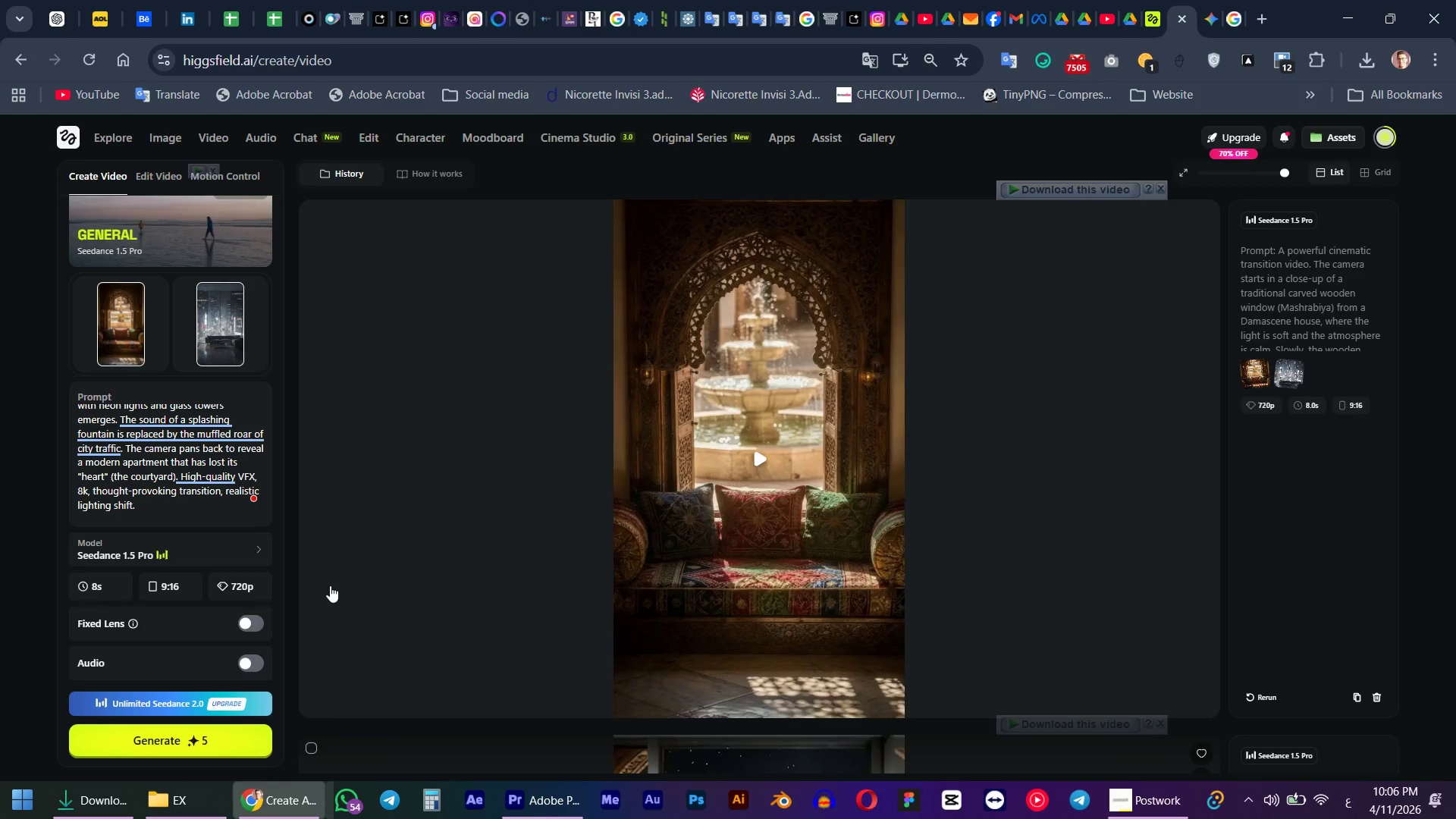 
wait(160.17)
 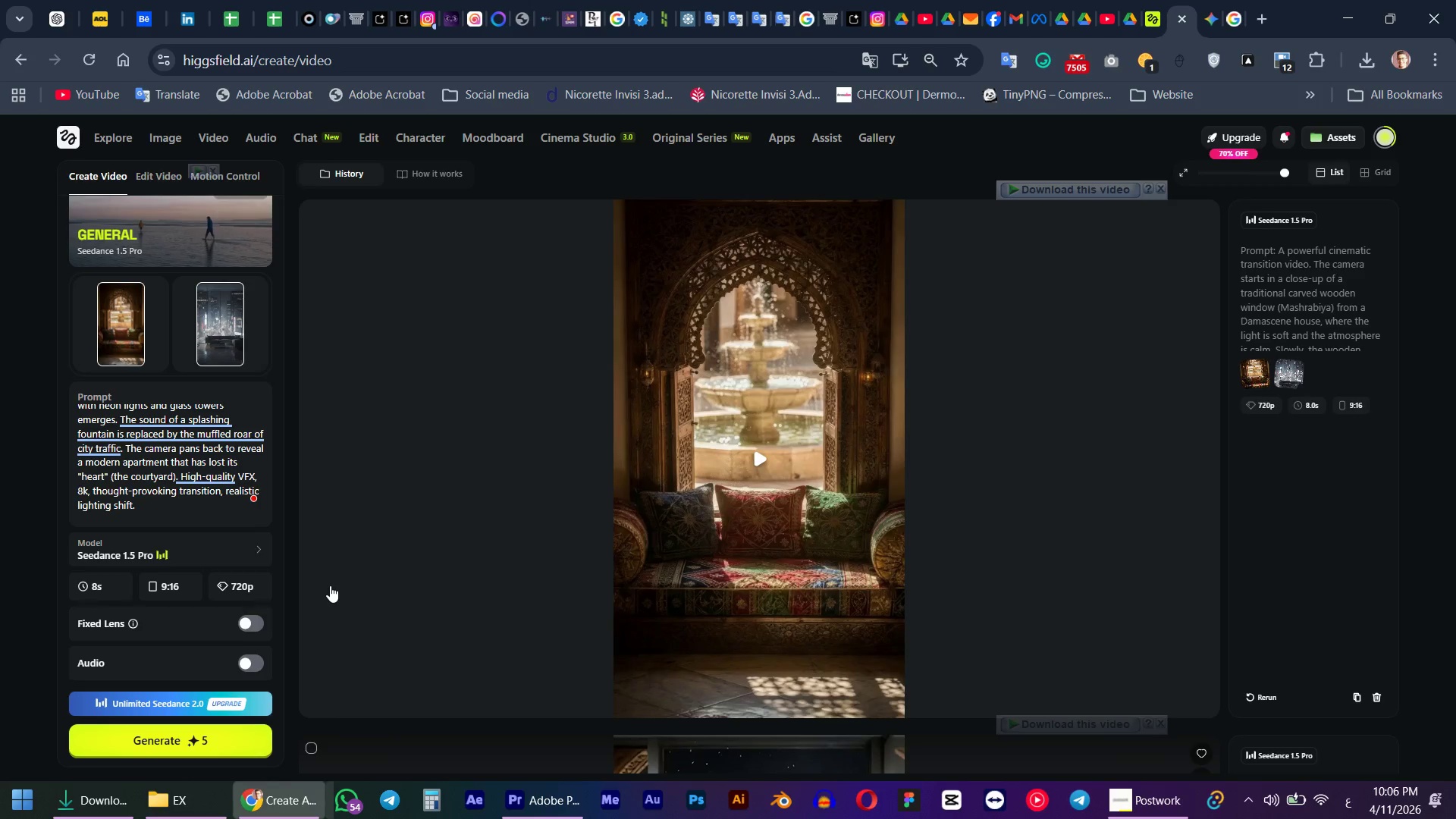 
left_click([816, 540])
 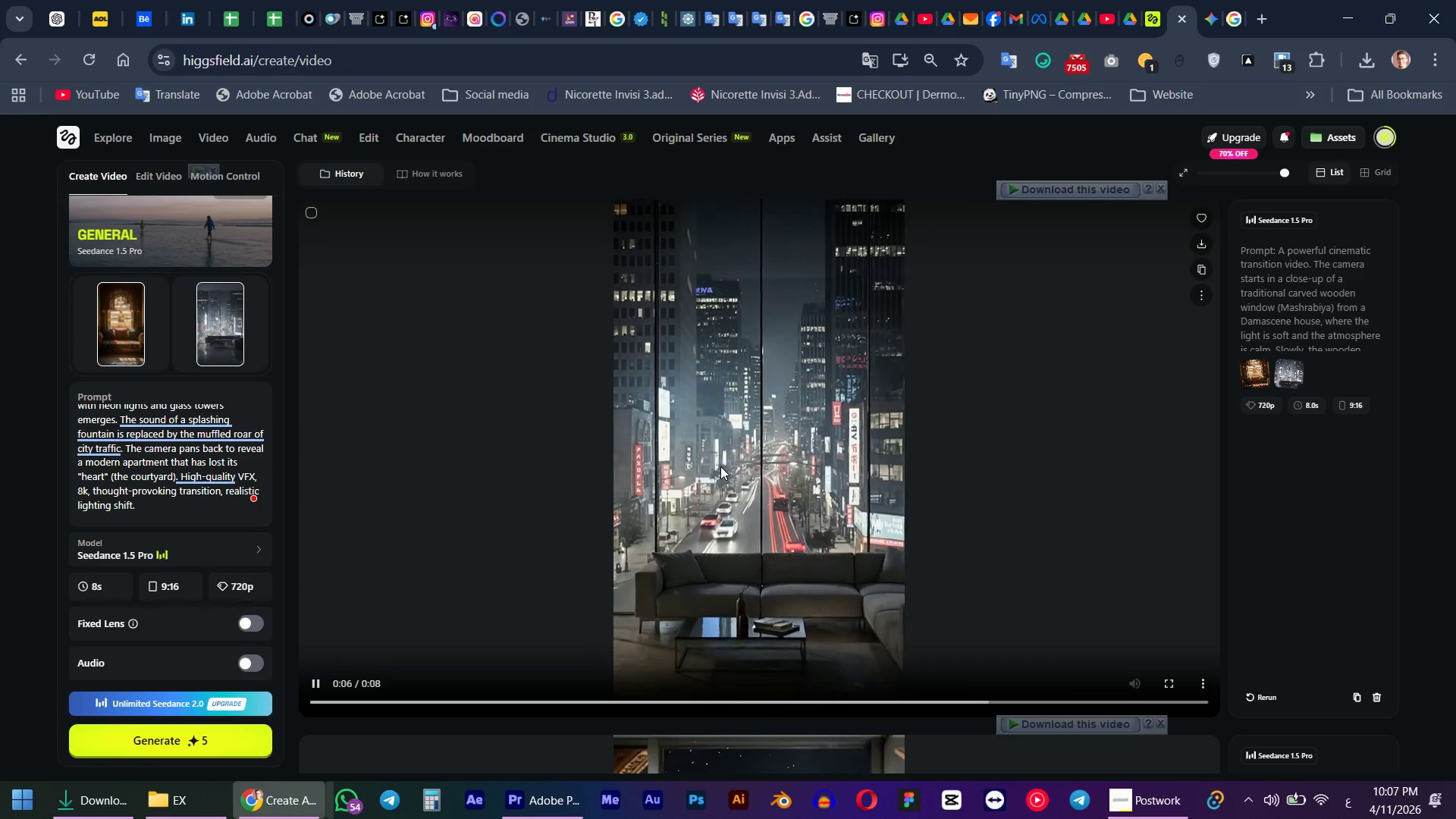 
wait(20.59)
 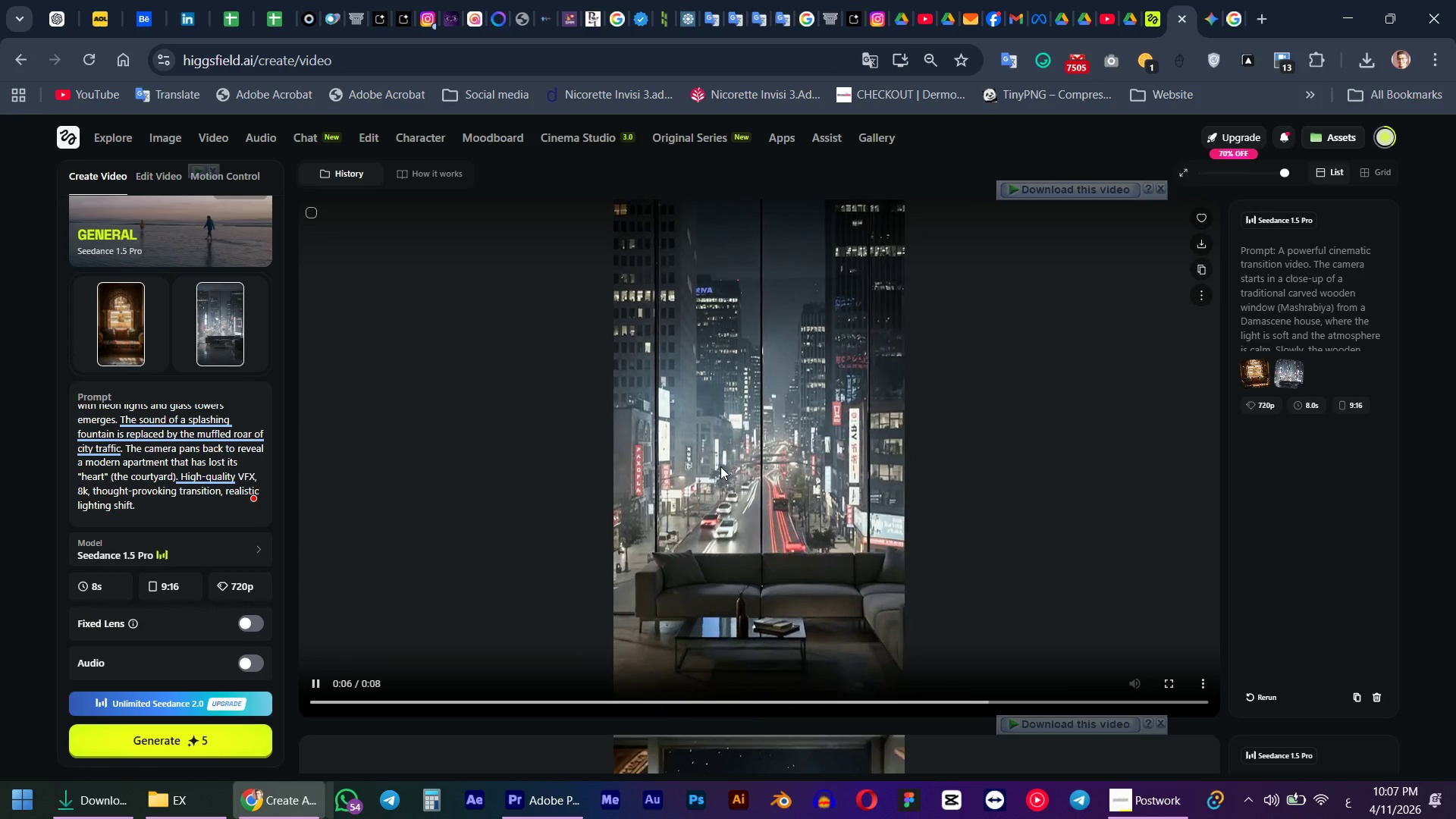 
left_click([1197, 250])
 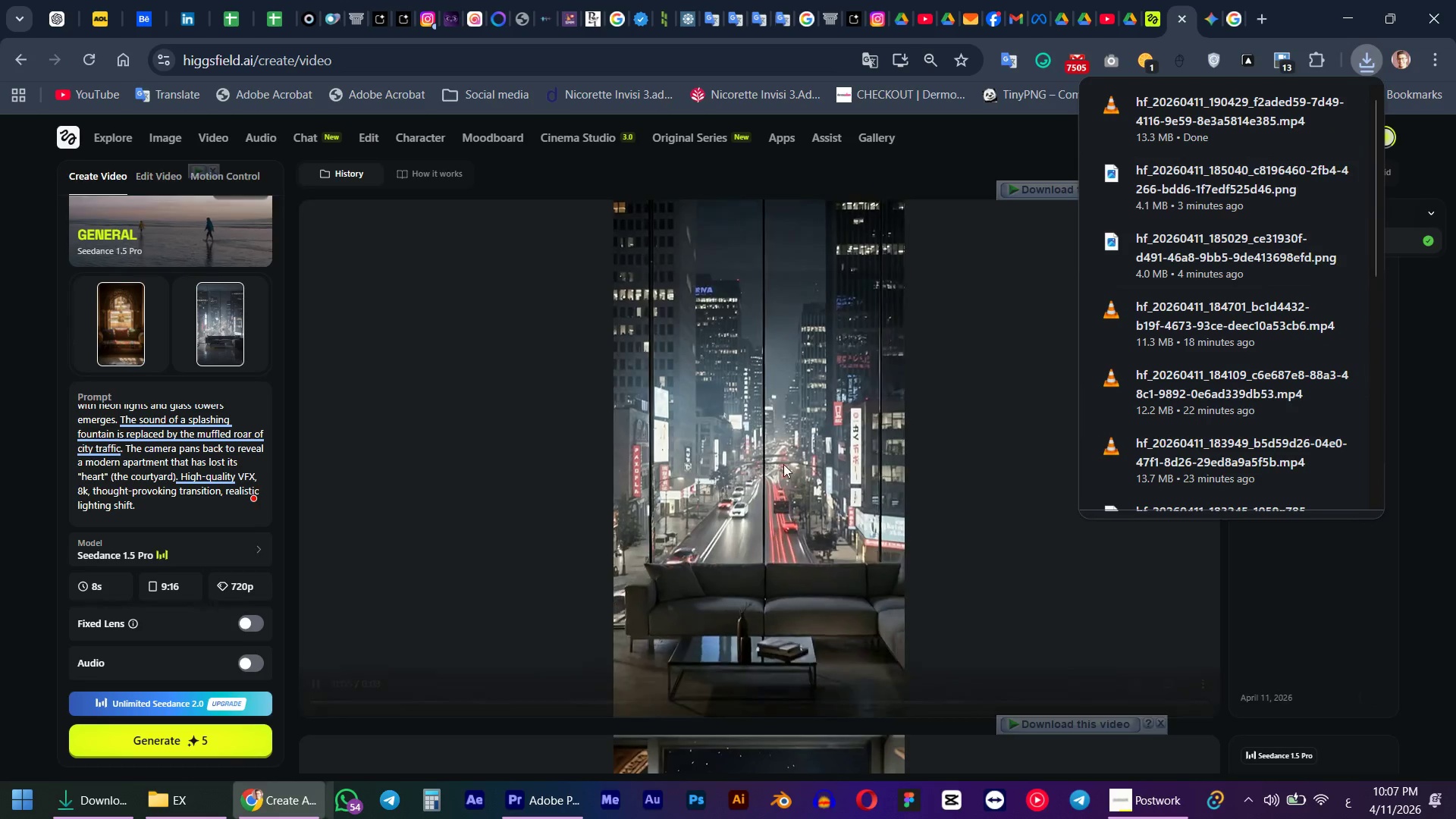 
left_click_drag(start_coordinate=[1202, 105], to_coordinate=[782, 464])
 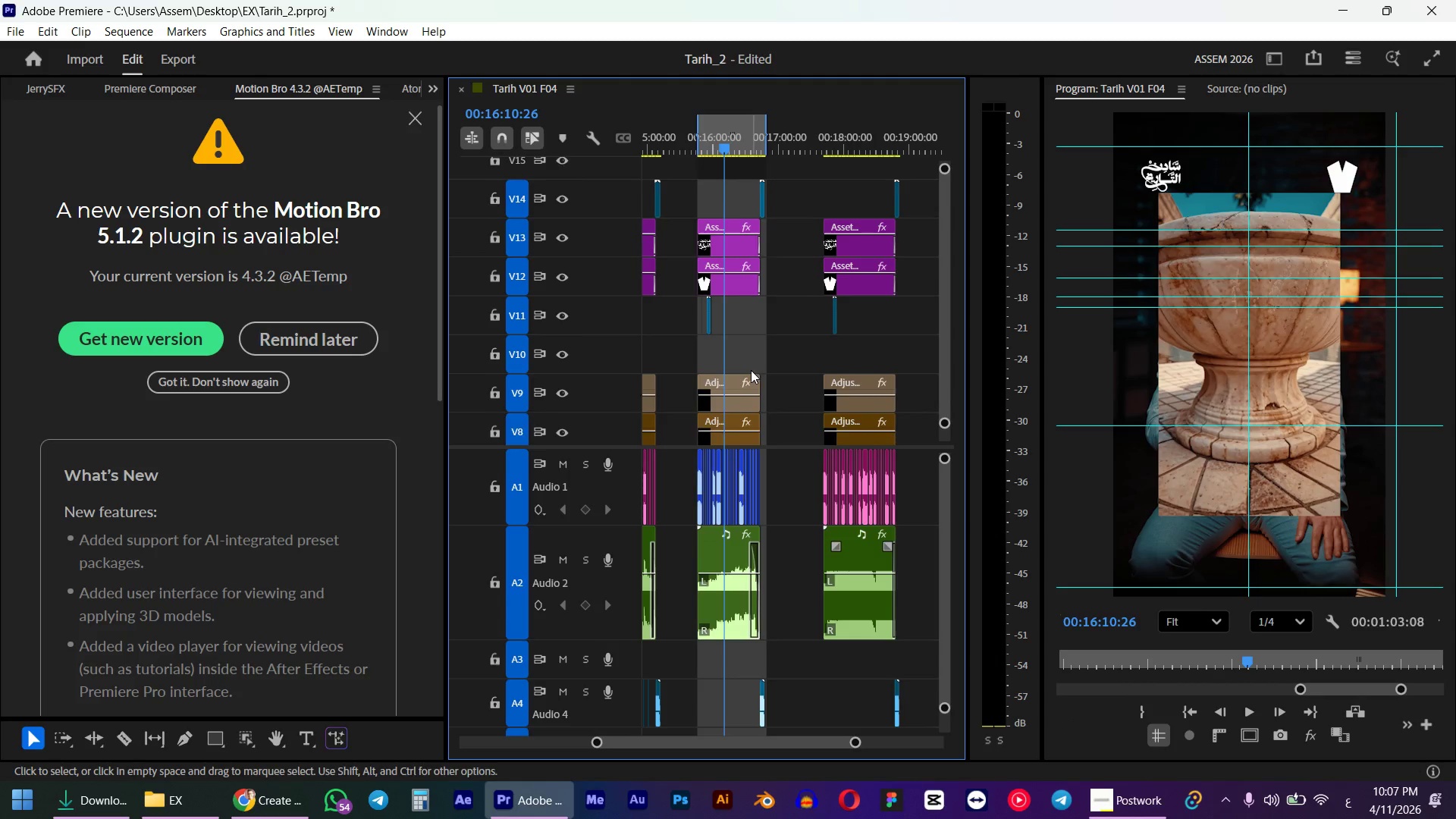 
key(Escape)
 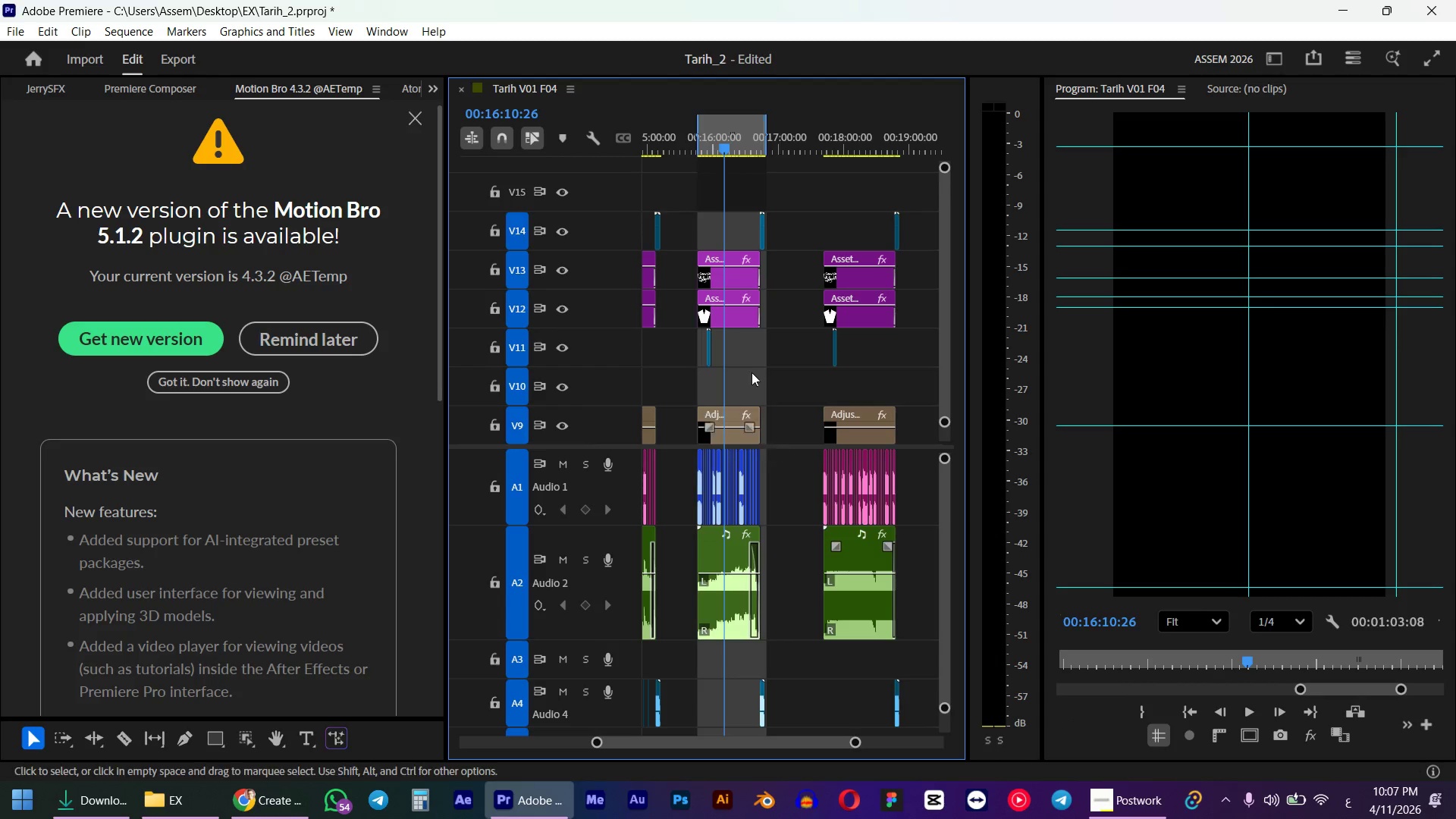 
hold_key(key=ControlLeft, duration=1.41)
scroll: coordinate [741, 378], scroll_direction: down, amount: 18.0
 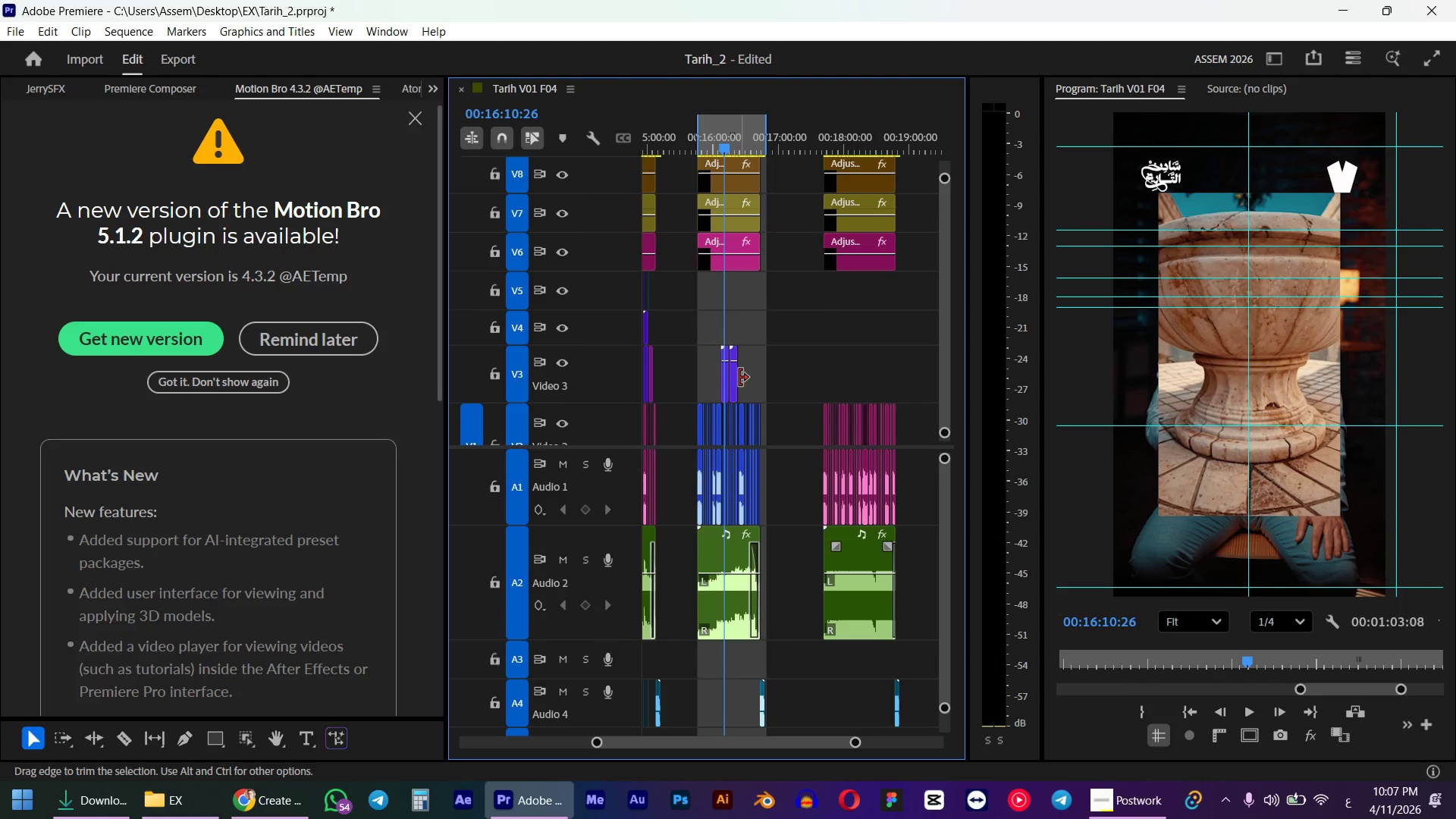 
key(Alt+AltLeft)
 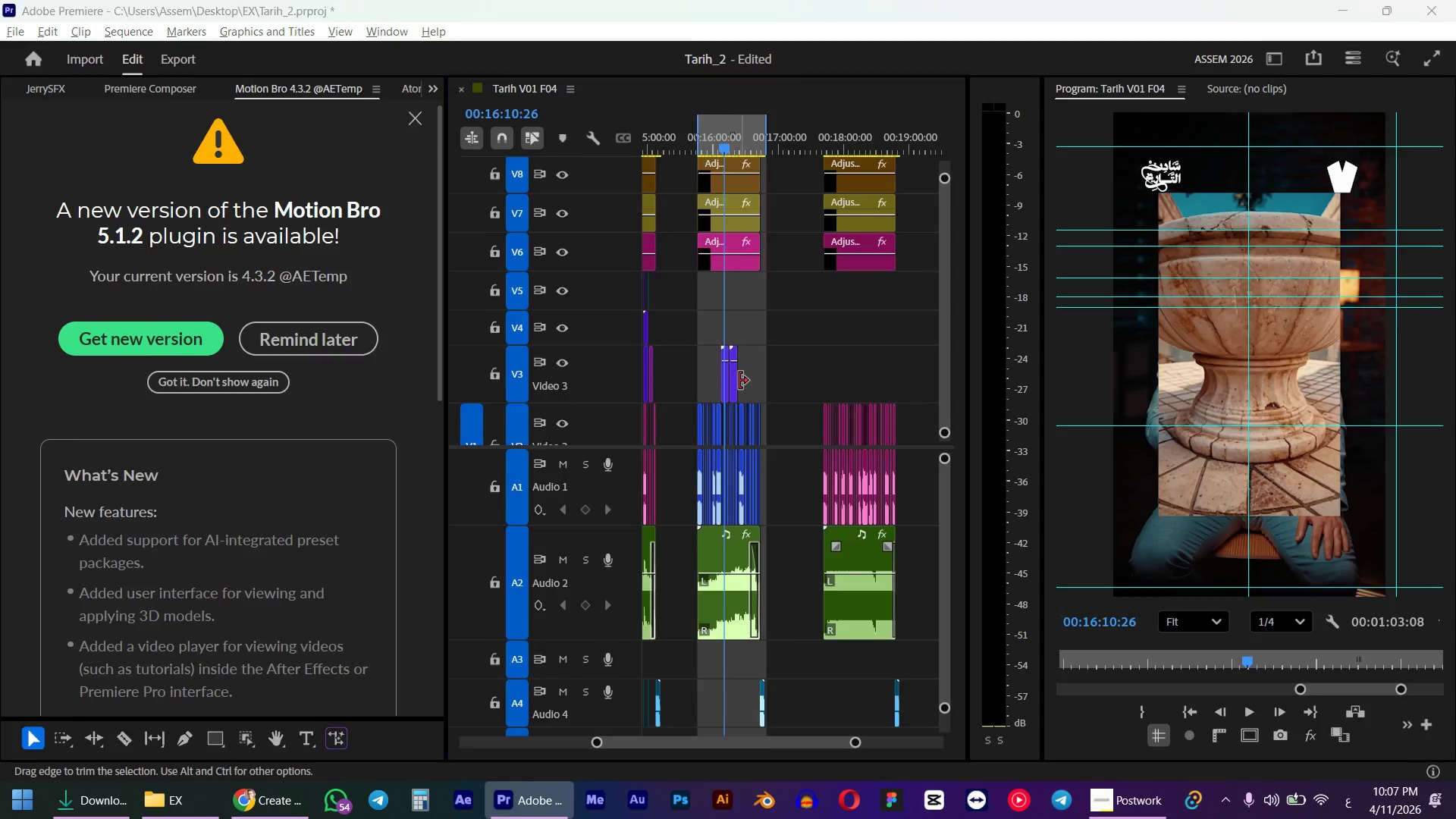 
key(Alt+Tab)
 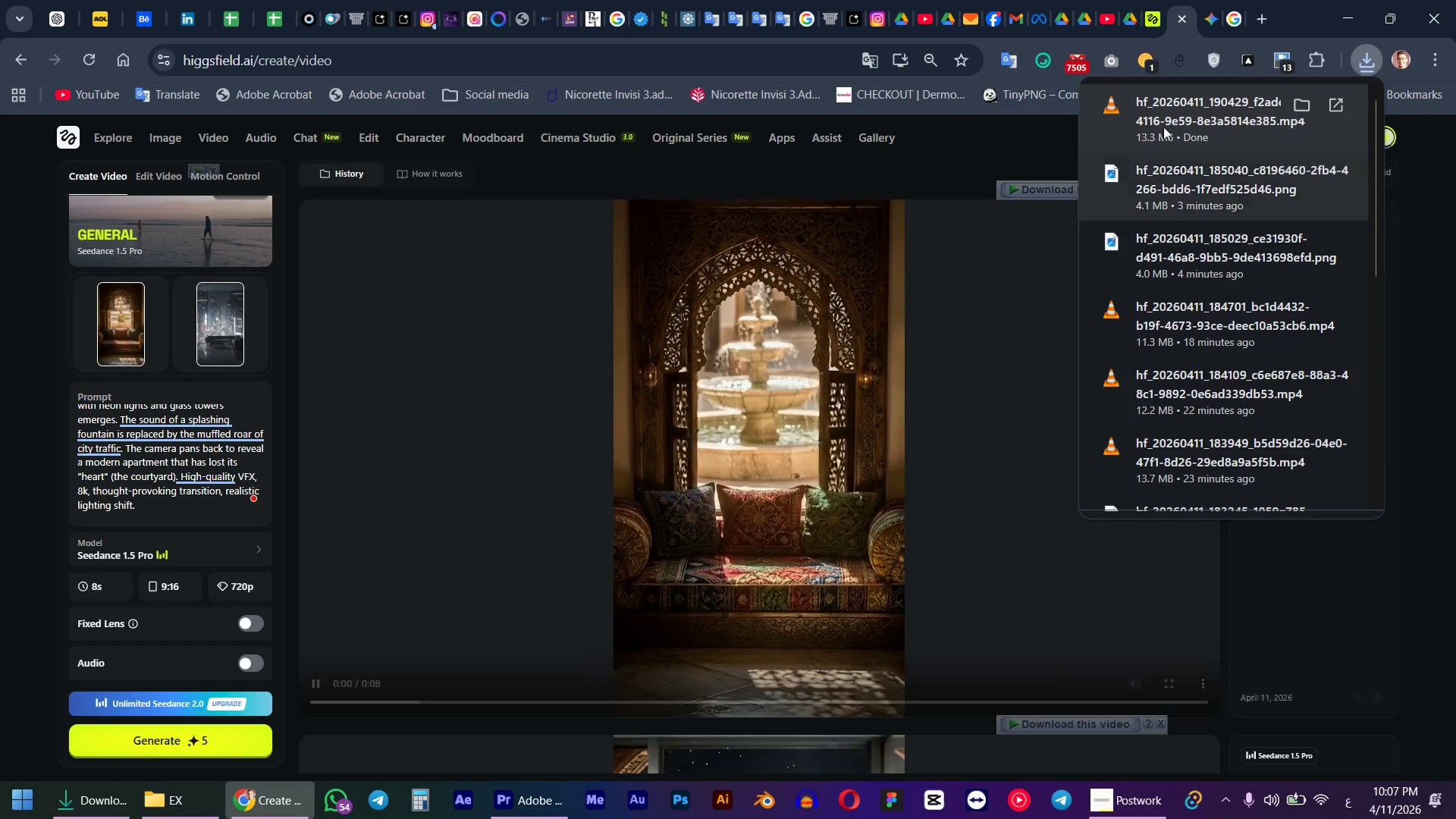 
left_click_drag(start_coordinate=[1162, 119], to_coordinate=[743, 366])
 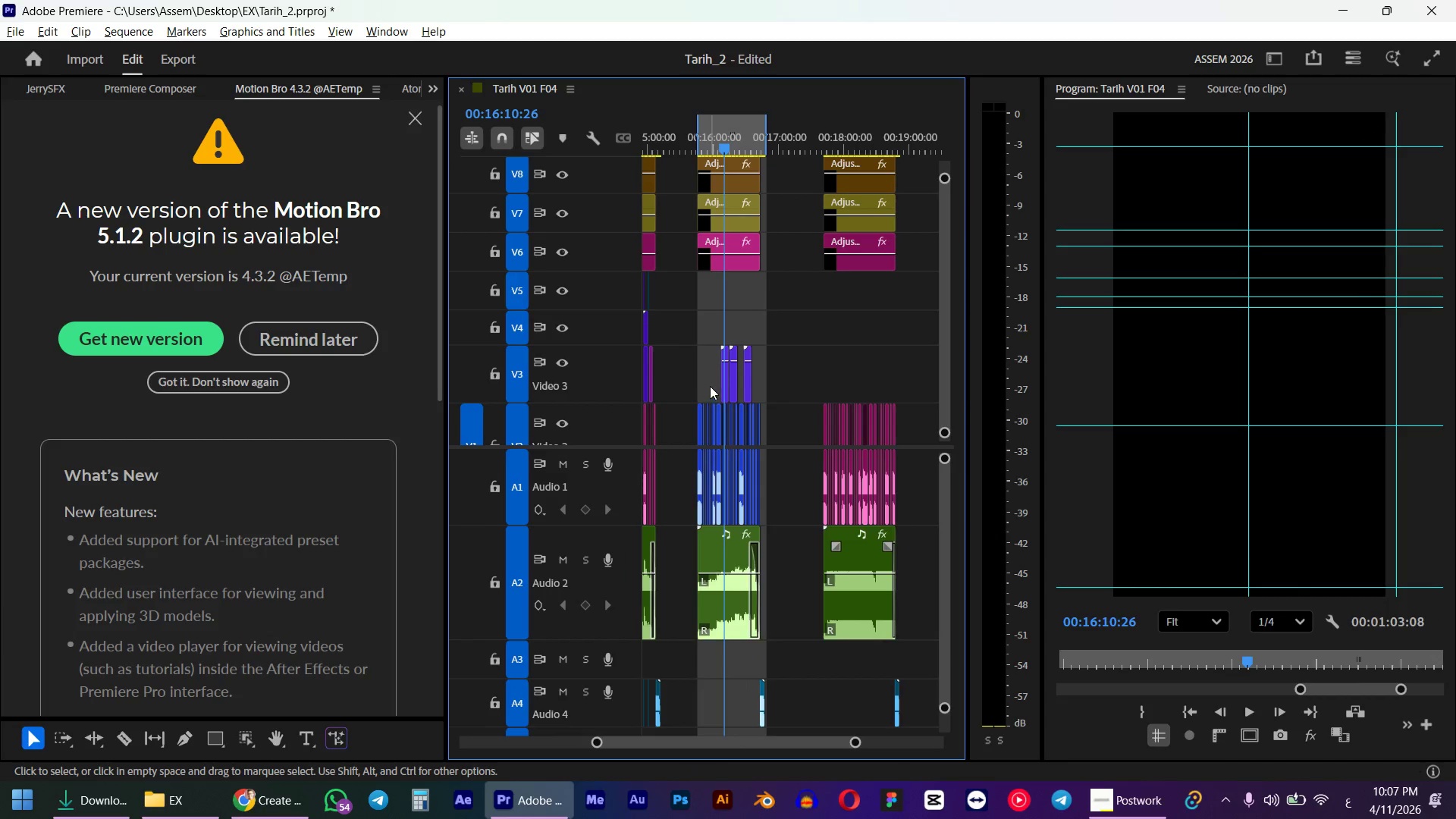 
key(Alt+AltLeft)
 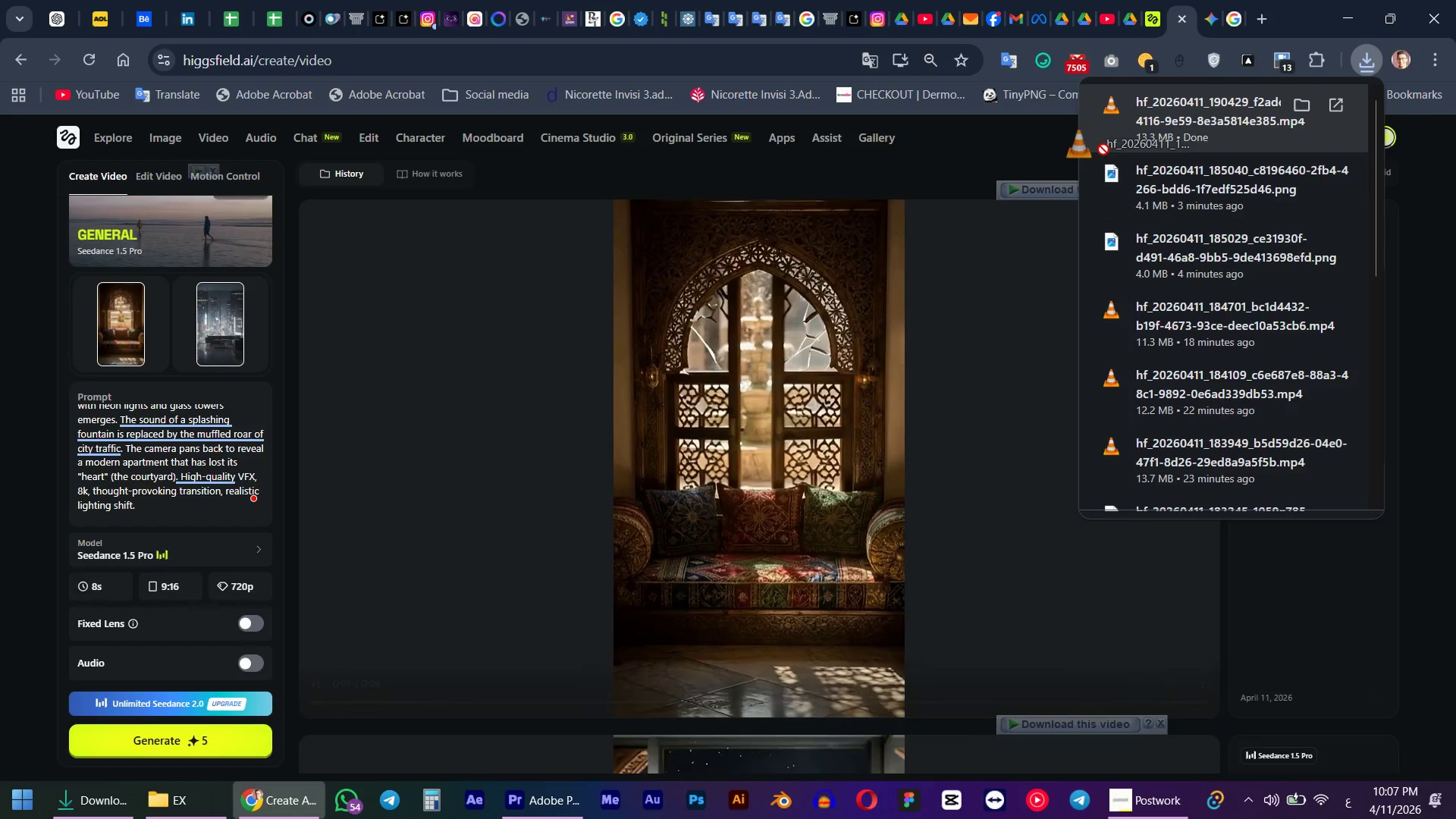 
key(Alt+Tab)
 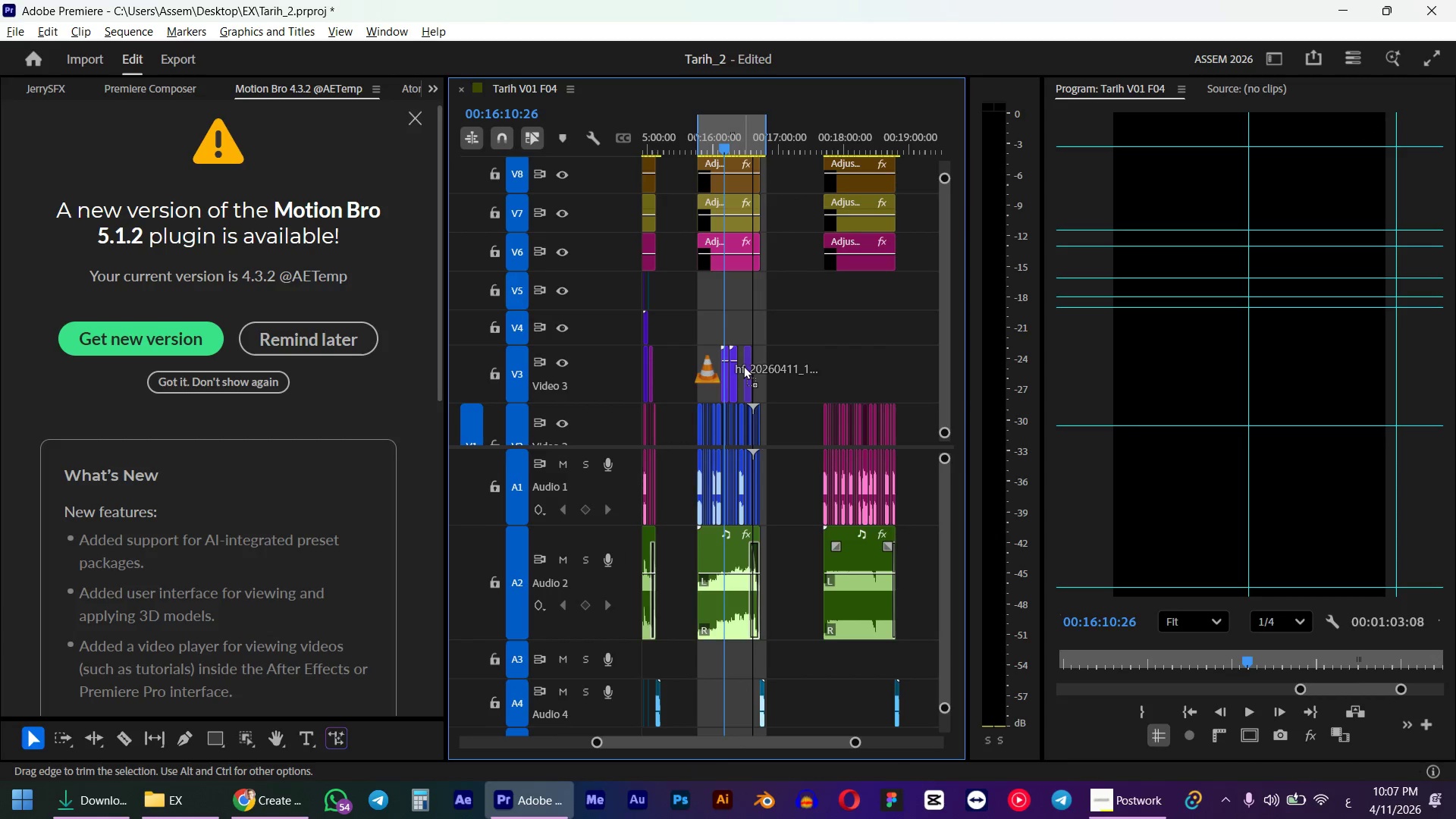 
hold_key(key=AltLeft, duration=0.91)
scroll: coordinate [736, 381], scroll_direction: up, amount: 10.0
 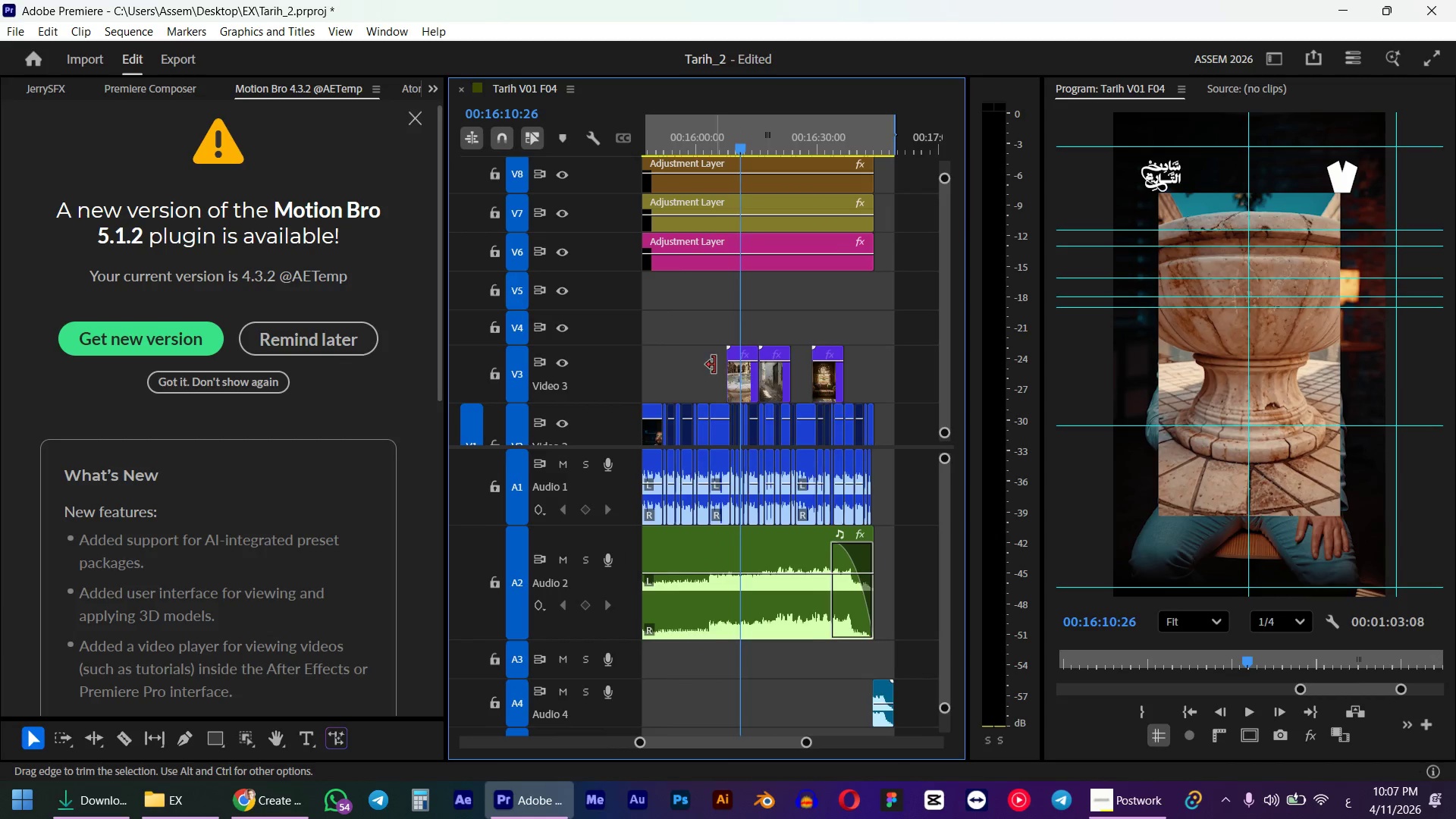 
key(Alt+AltLeft)
 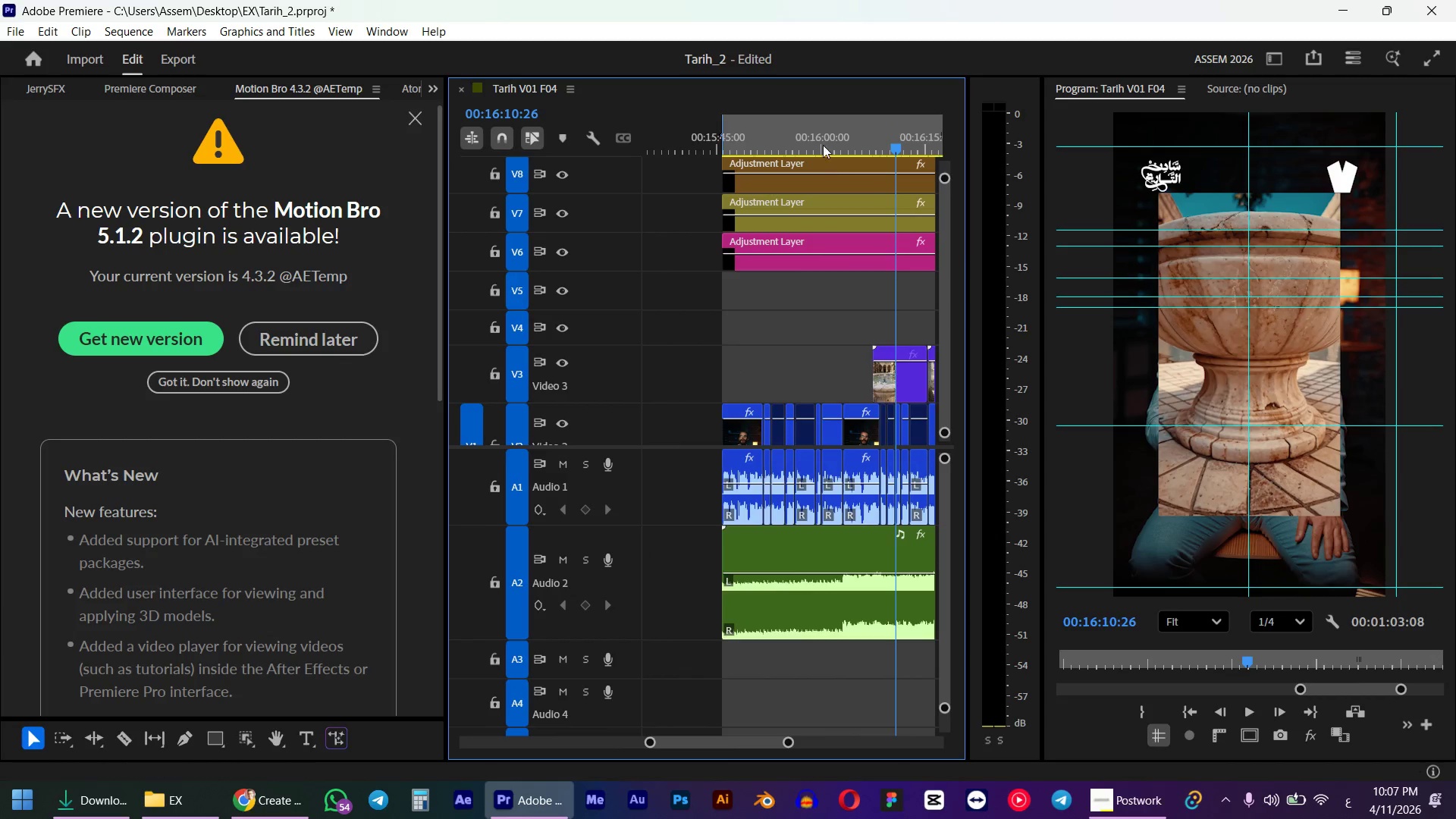 
scroll: coordinate [795, 369], scroll_direction: up, amount: 9.0
 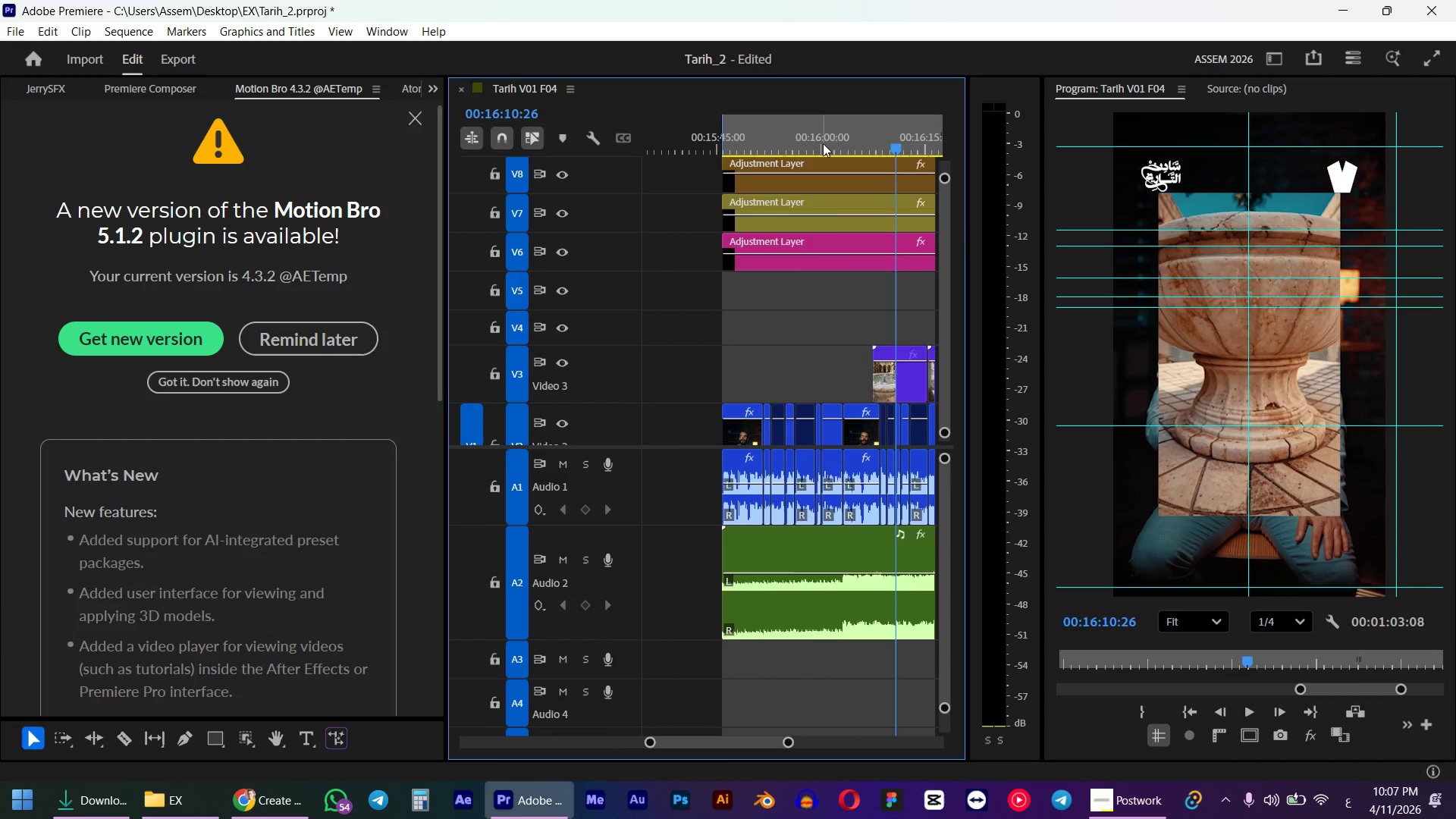 
left_click_drag(start_coordinate=[817, 143], to_coordinate=[722, 154])
 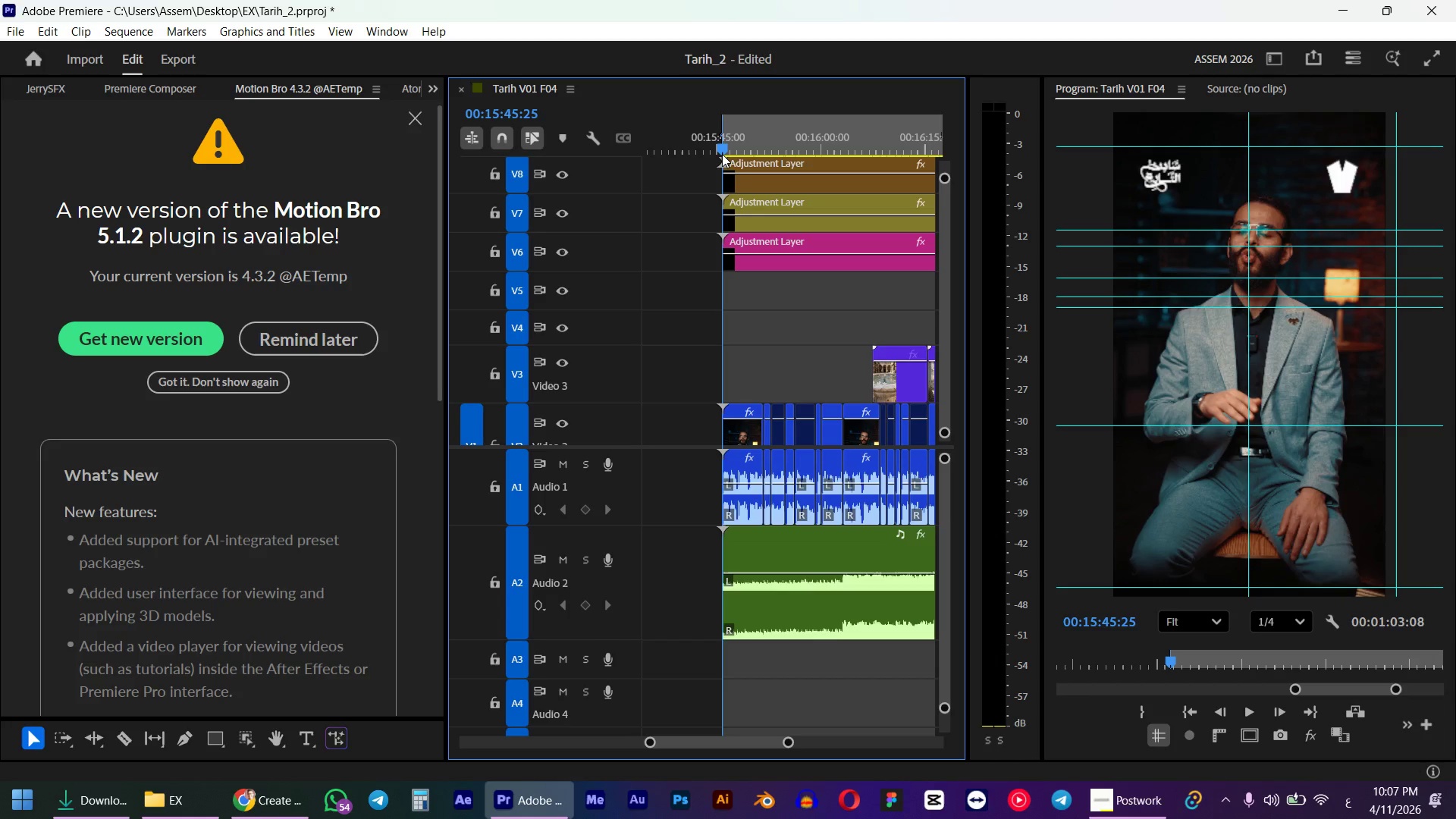 
hold_key(key=ShiftLeft, duration=0.7)
 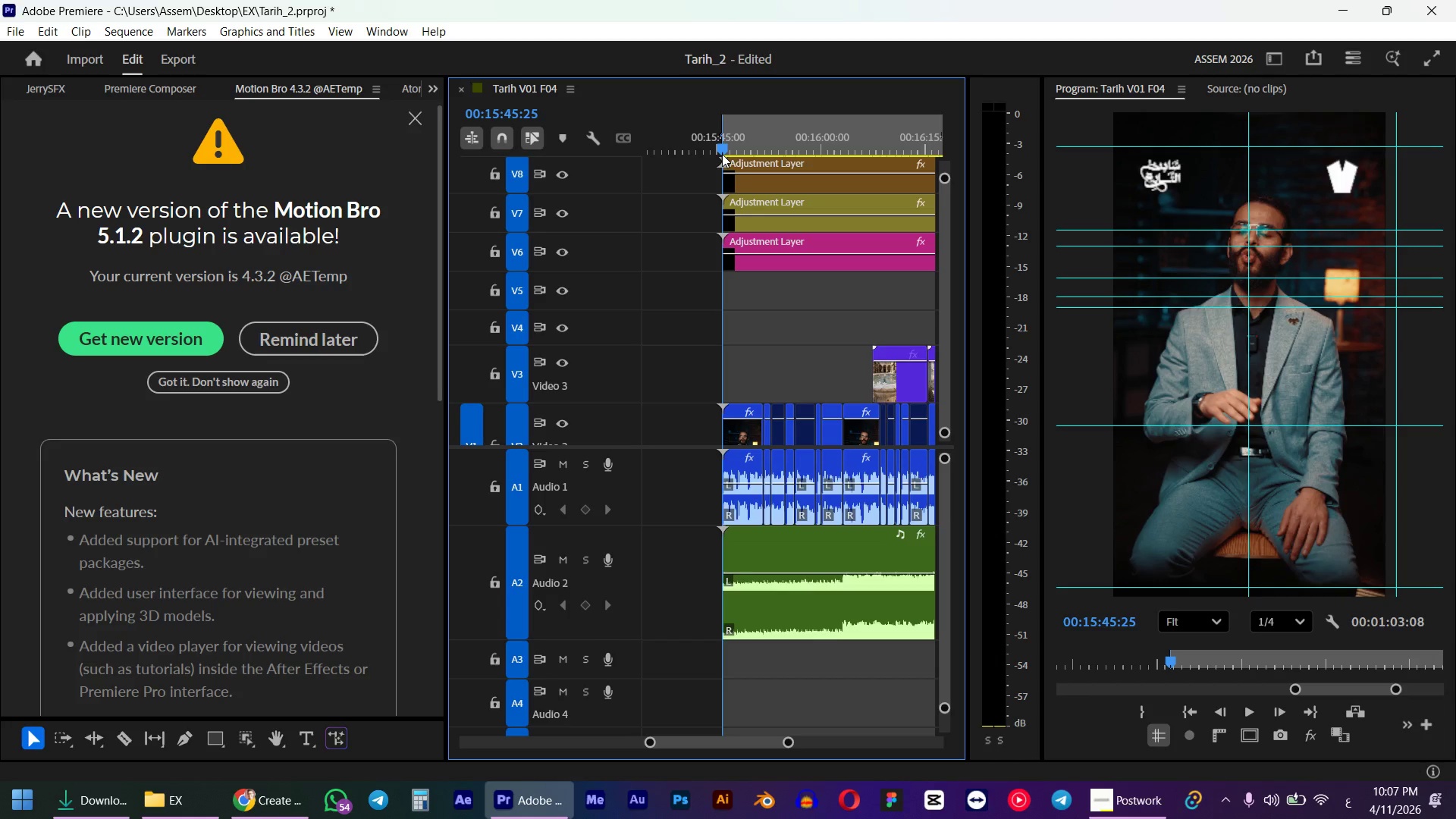 
key(Space)
 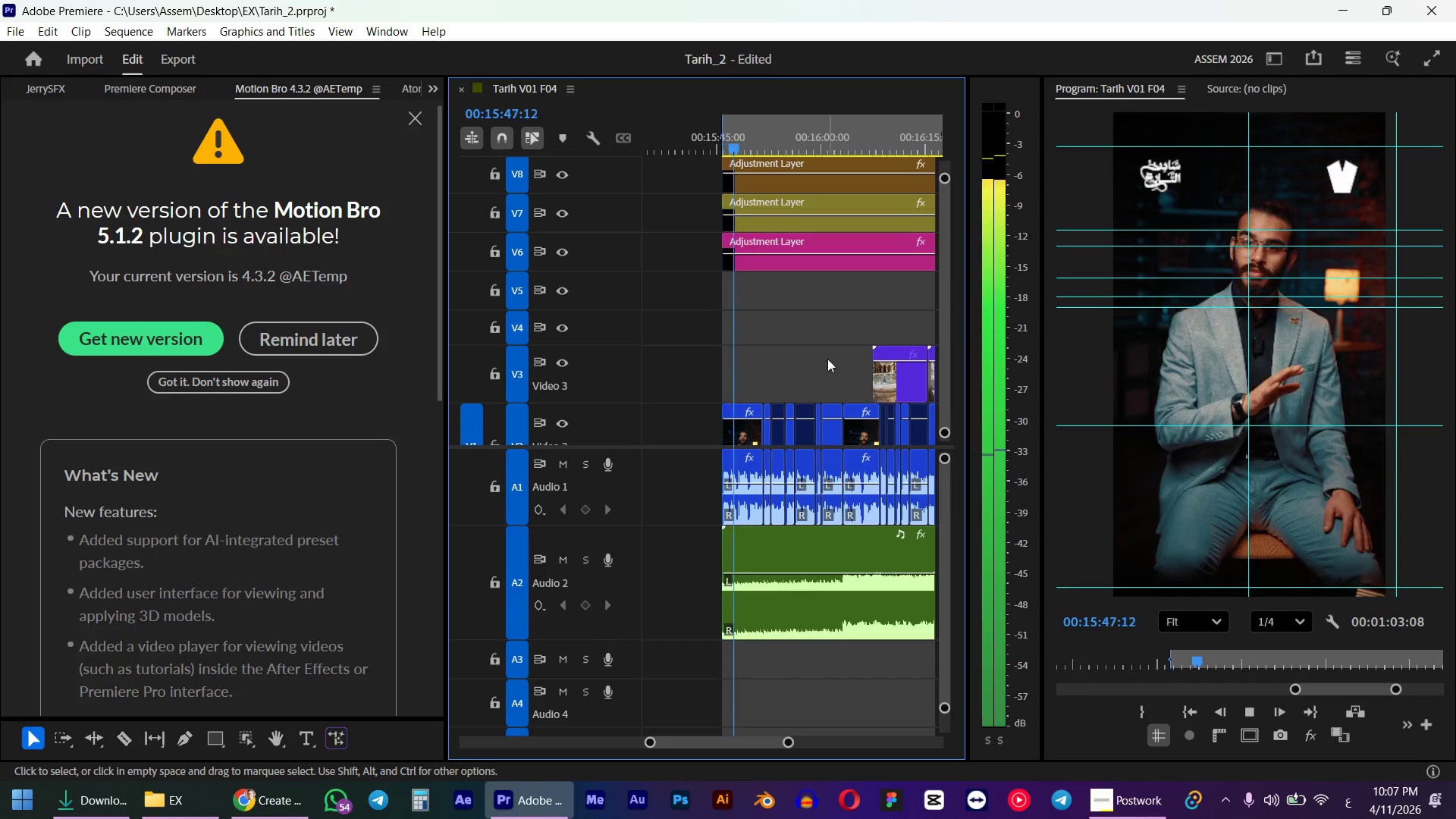 
key(Space)
 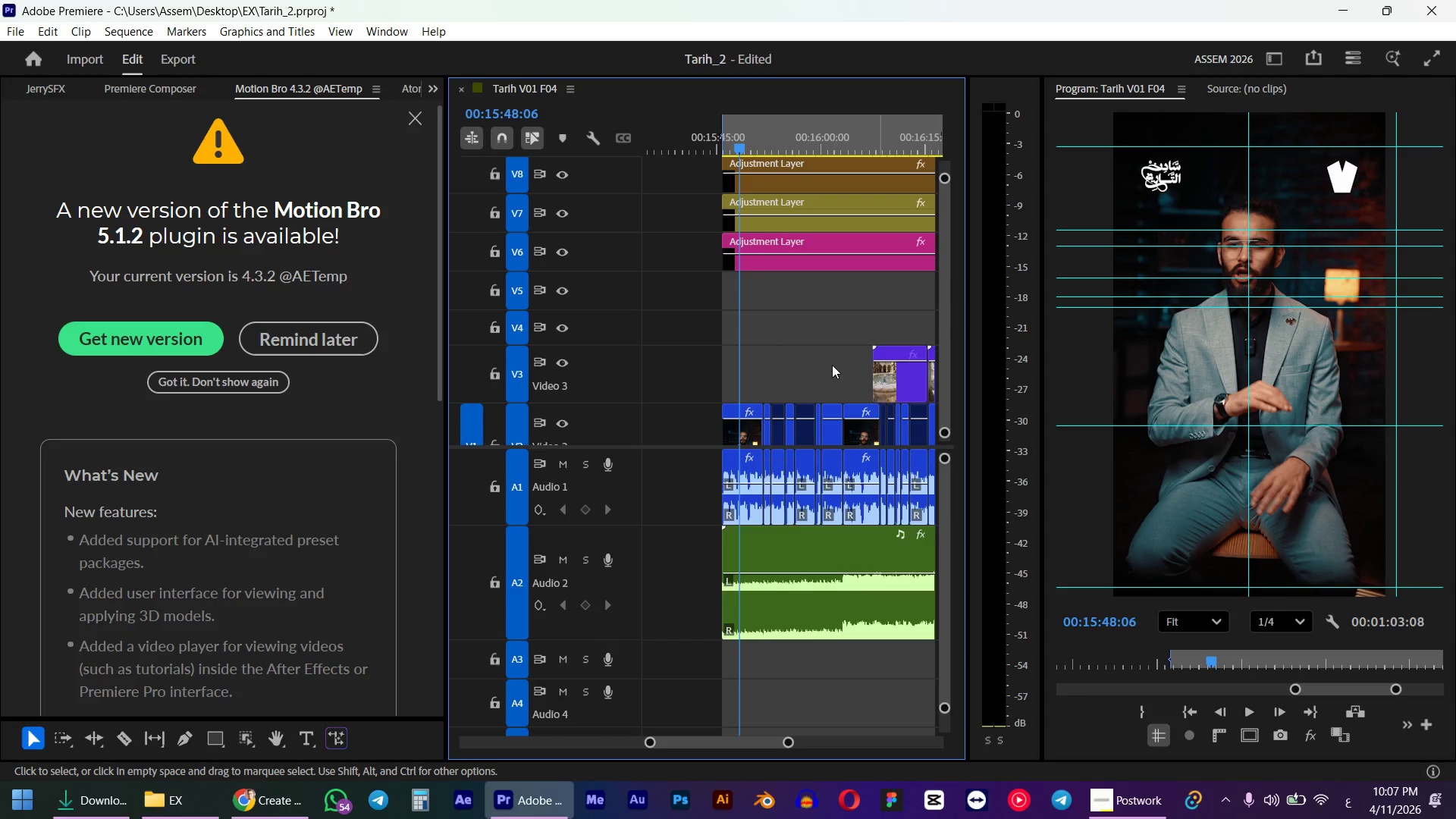 
scroll: coordinate [862, 336], scroll_direction: down, amount: 4.0
 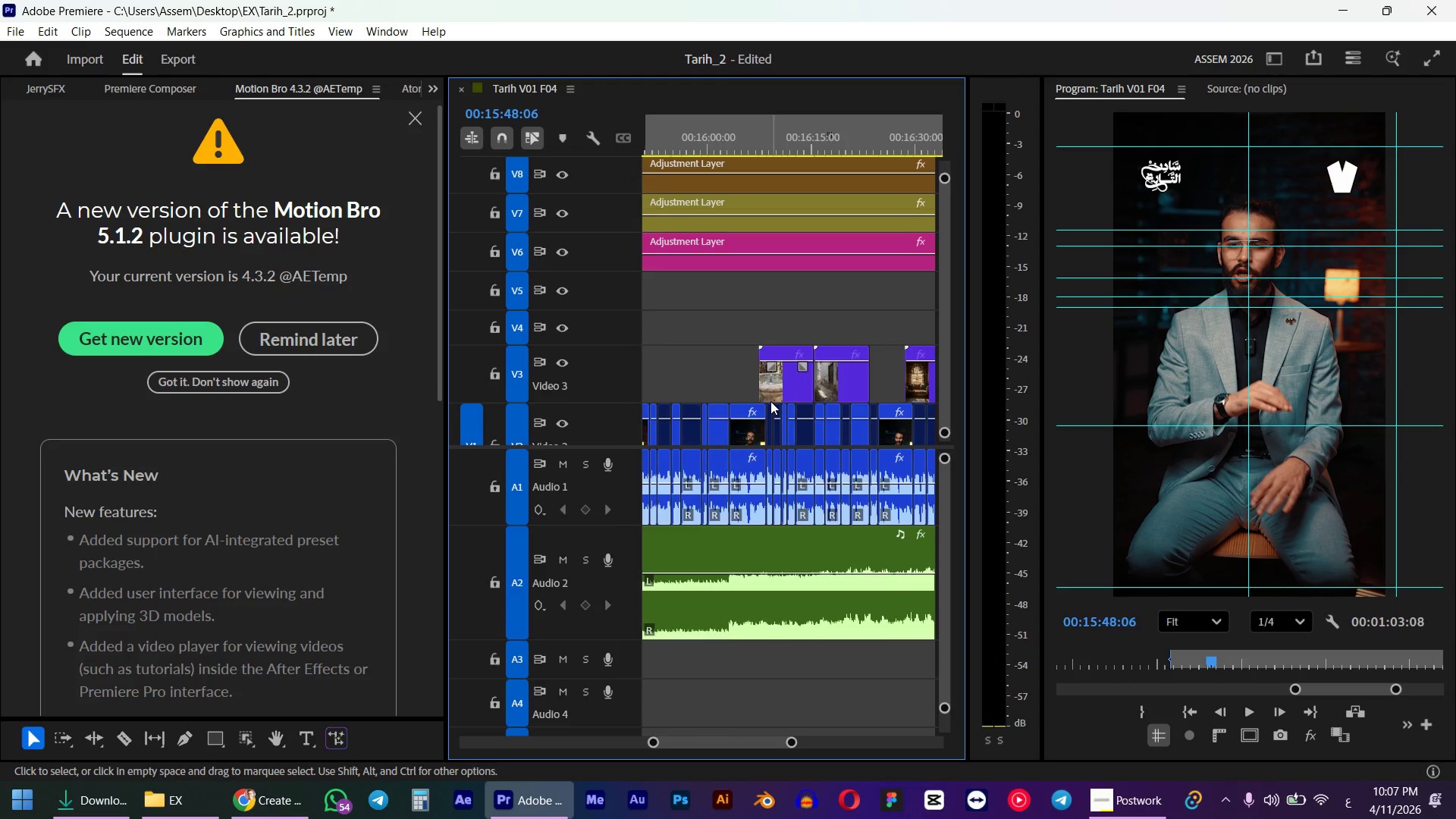 
scroll: coordinate [770, 401], scroll_direction: up, amount: 3.0
 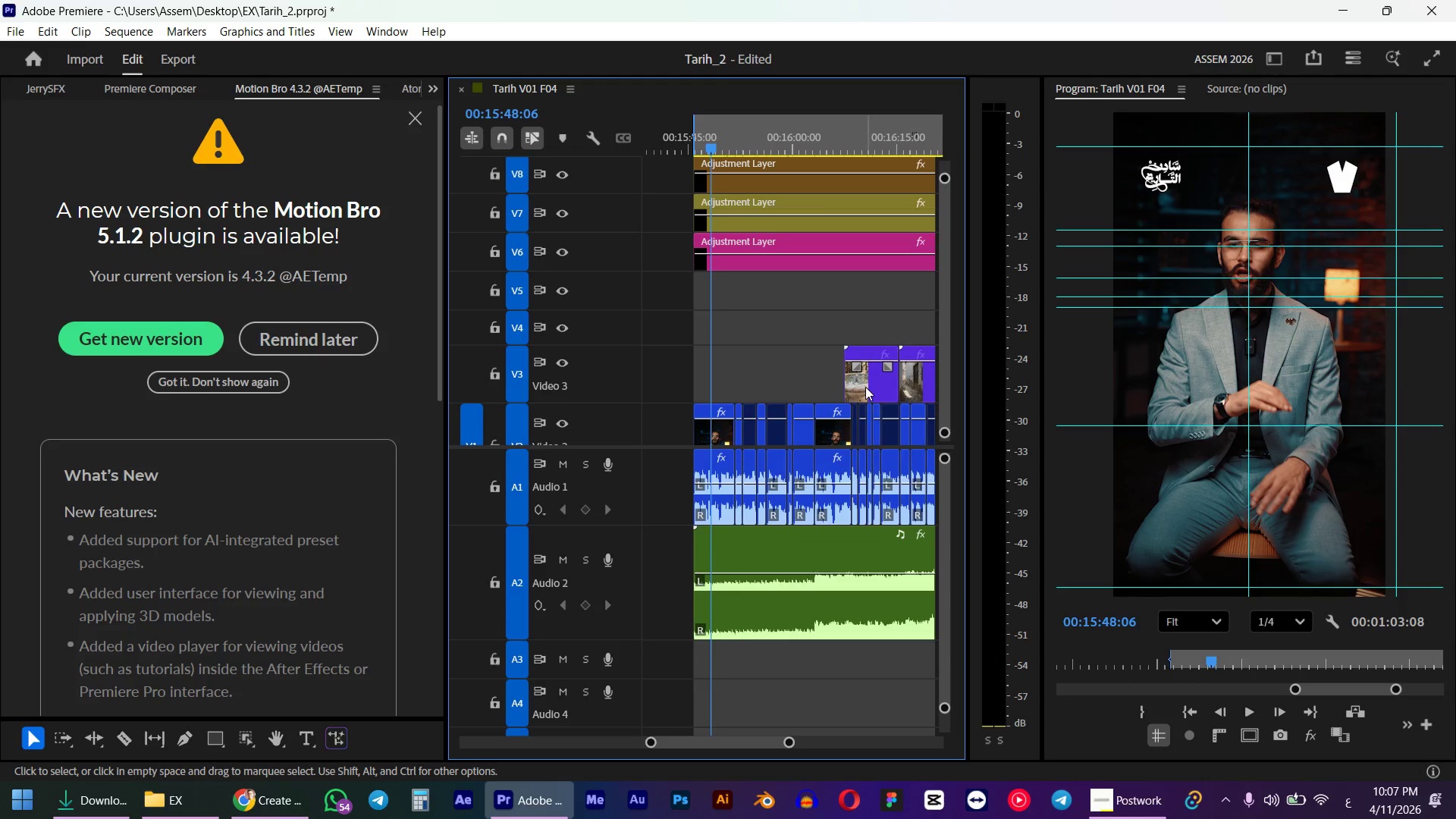 
left_click_drag(start_coordinate=[865, 387], to_coordinate=[729, 388])
 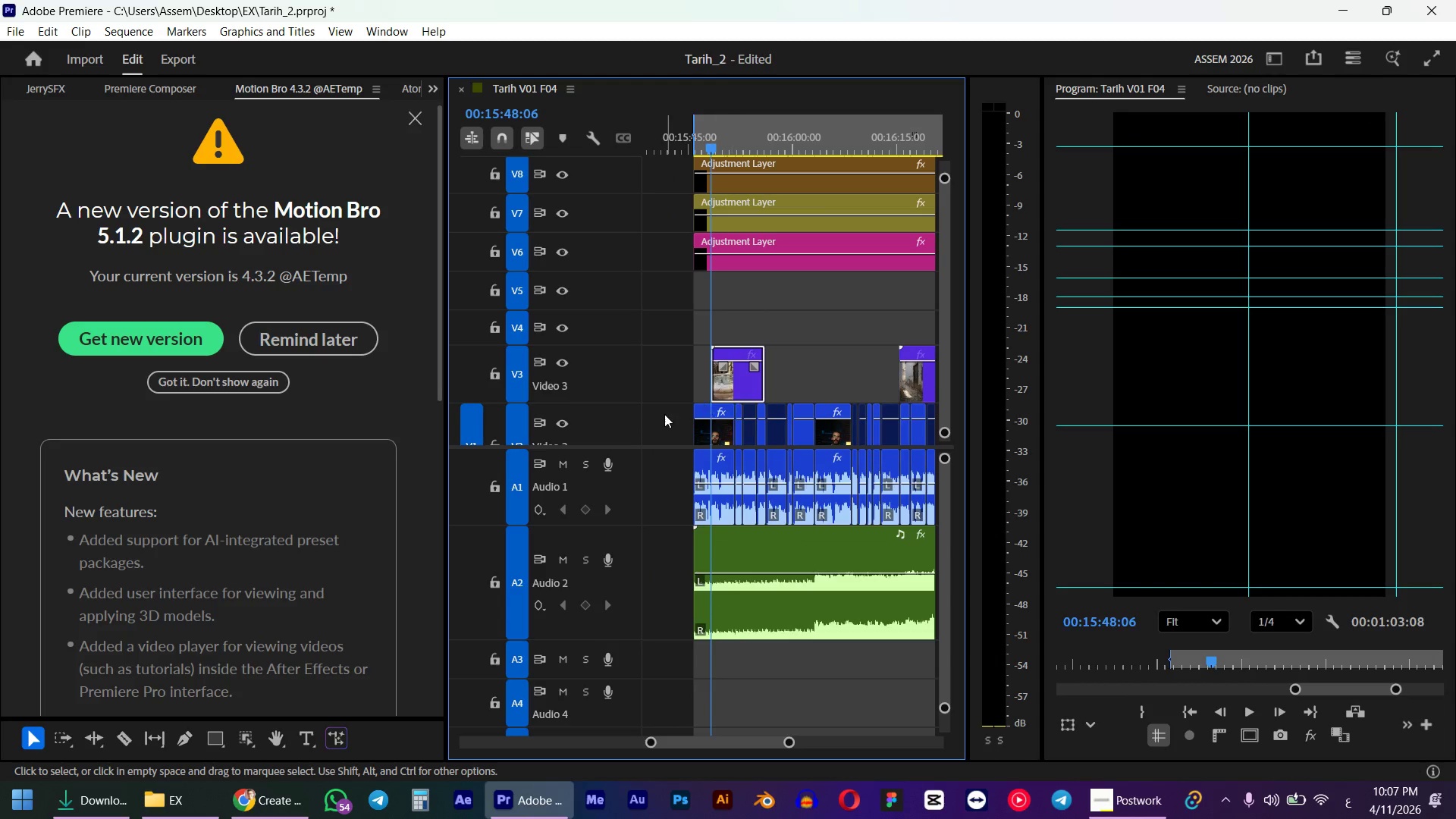 
hold_key(key=AltLeft, duration=1.12)
scroll: coordinate [691, 410], scroll_direction: up, amount: 10.0
 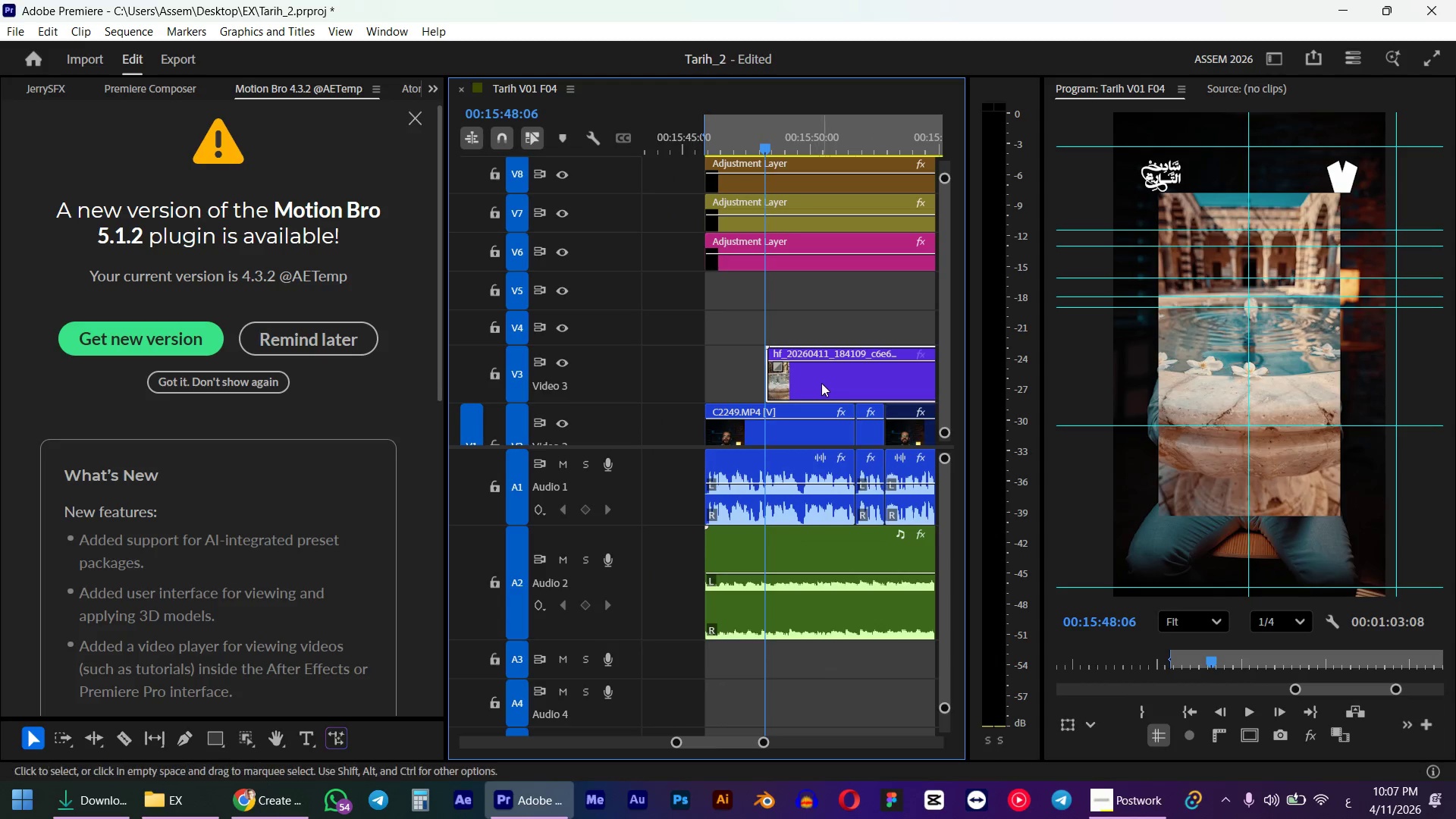 
hold_key(key=AltLeft, duration=0.97)
scroll: coordinate [830, 349], scroll_direction: down, amount: 18.0
 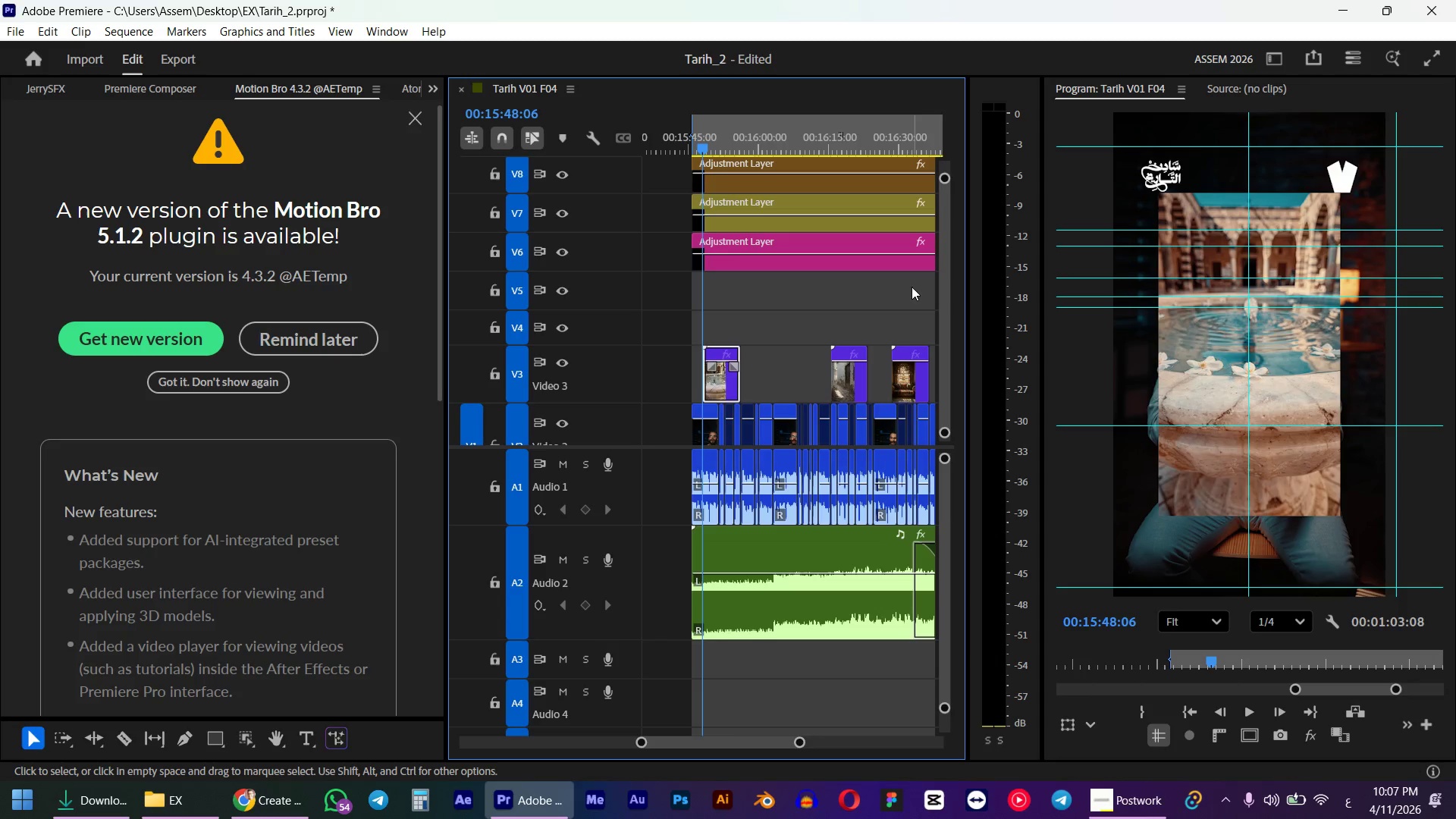 
left_click_drag(start_coordinate=[912, 287], to_coordinate=[699, 374])
 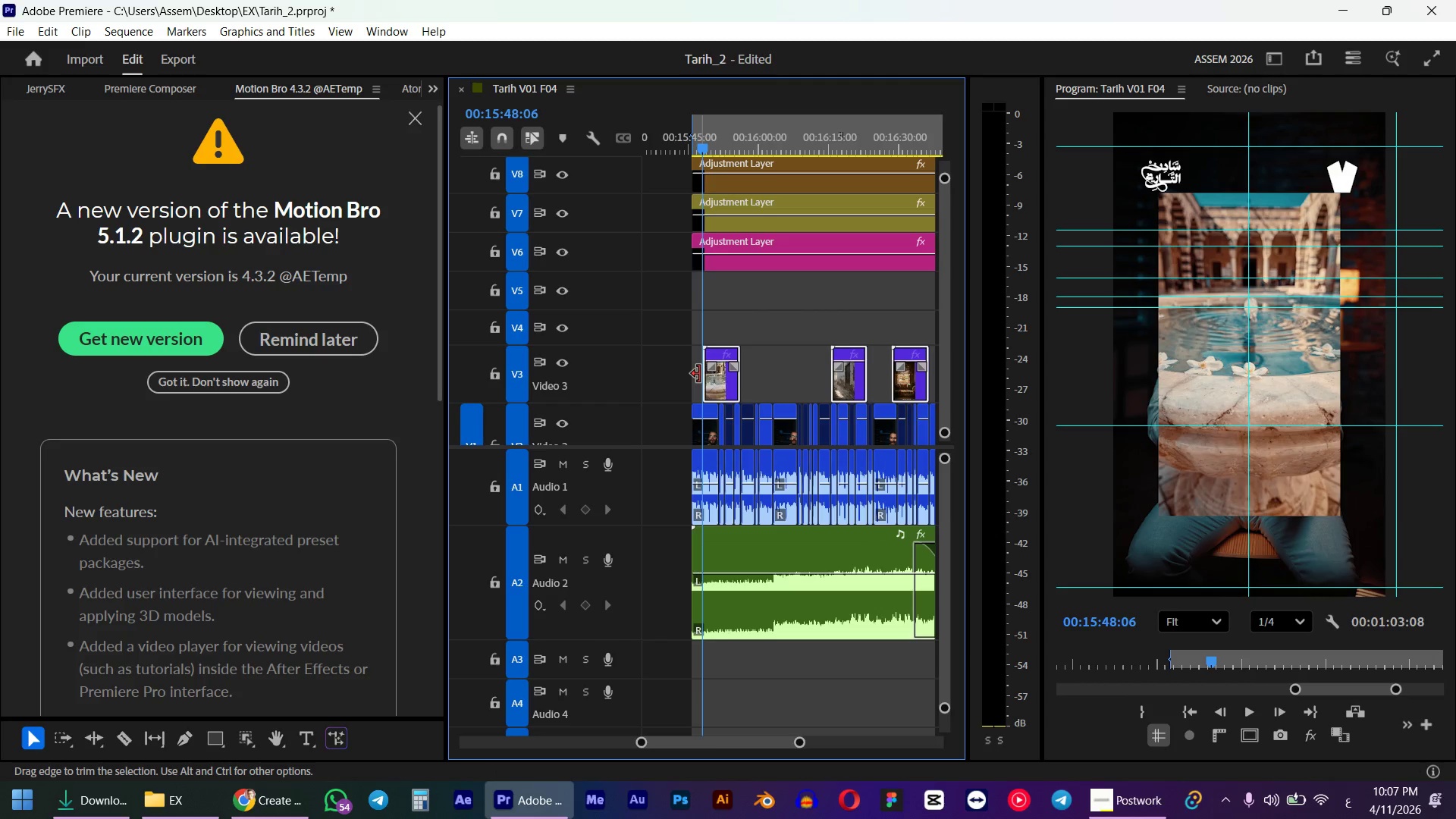 
key(Shift+F)
 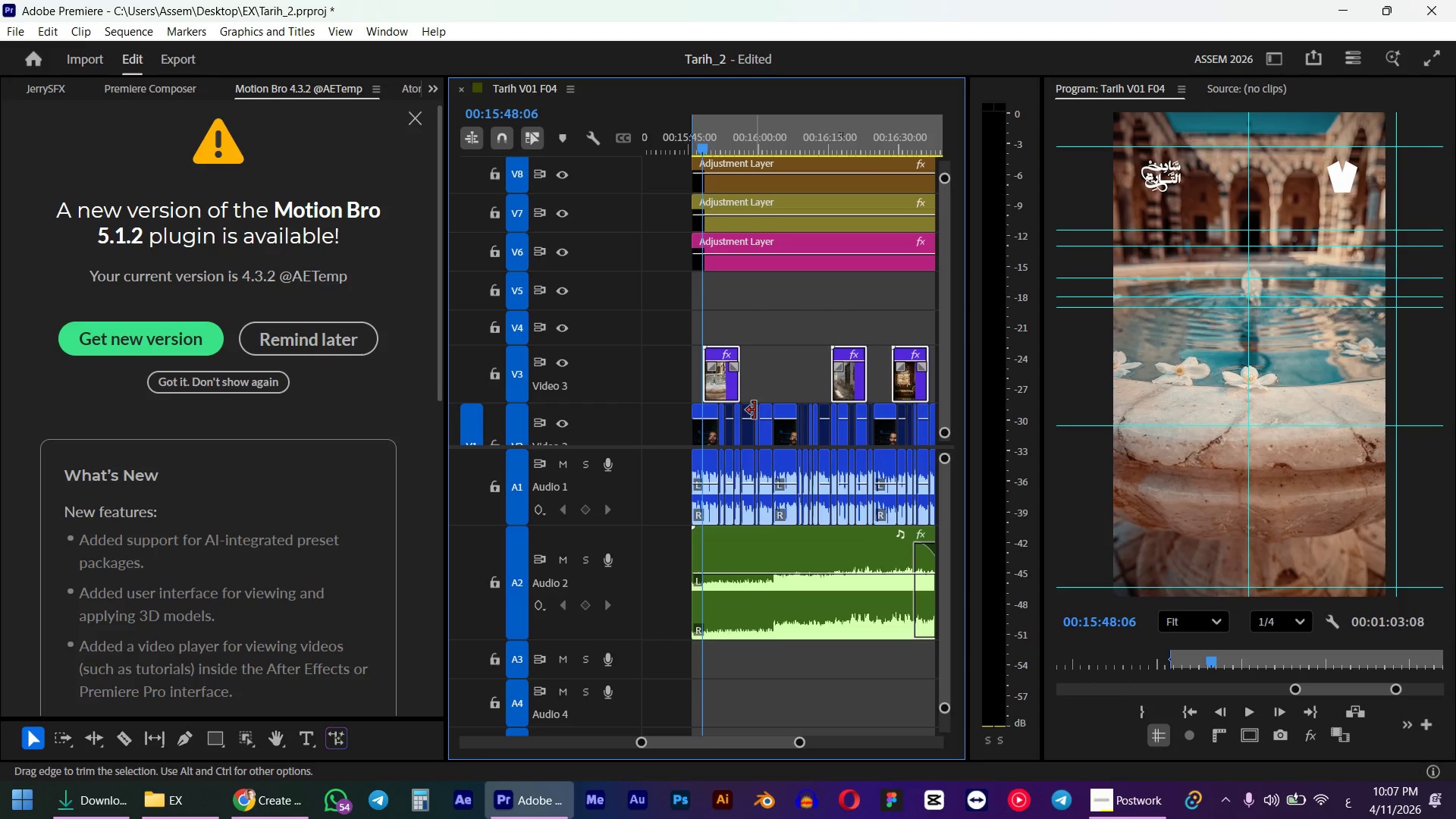 
hold_key(key=AltLeft, duration=0.84)
 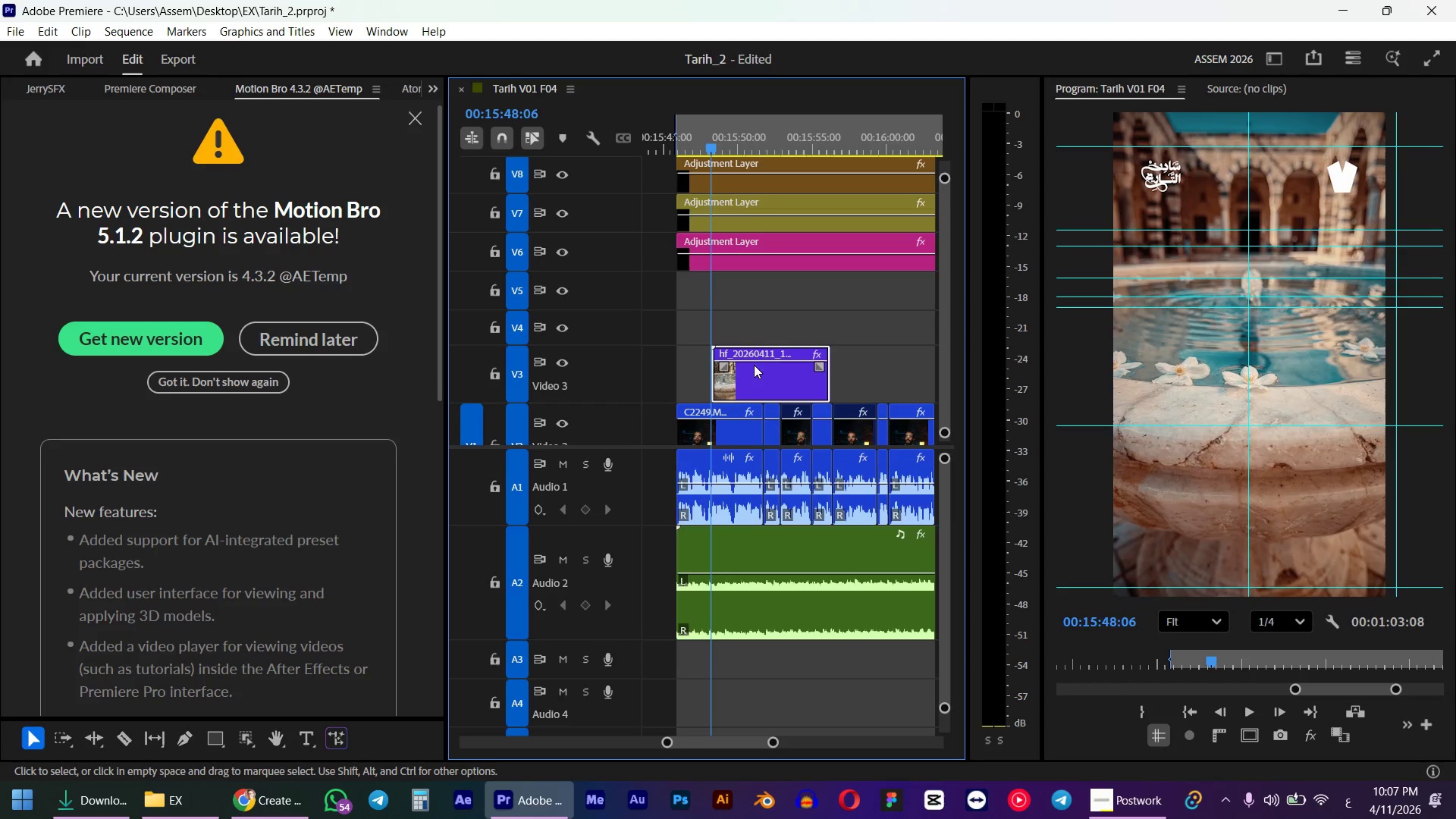 
left_click([750, 273])
 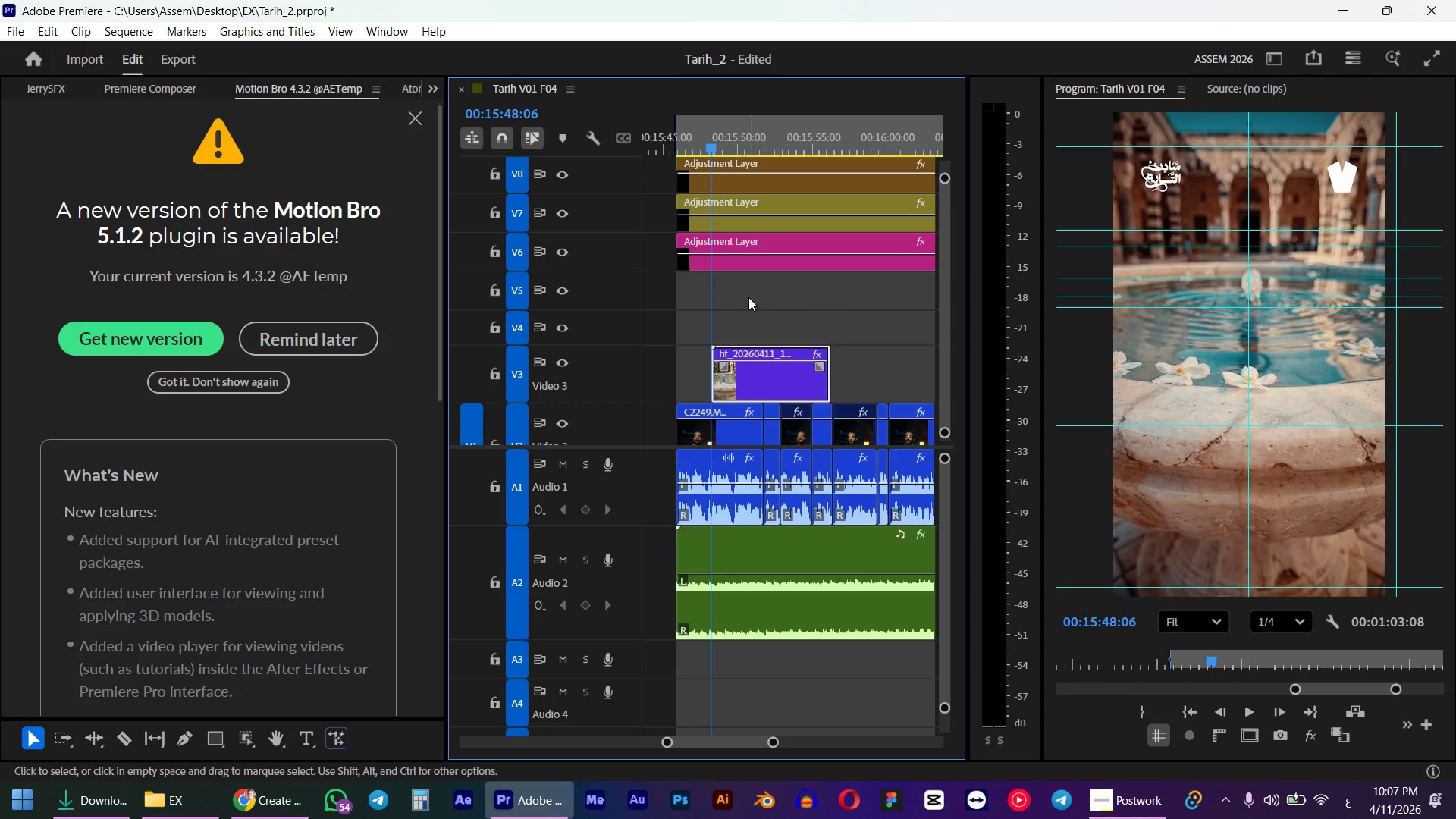 
scroll: coordinate [755, 397], scroll_direction: up, amount: 14.0
 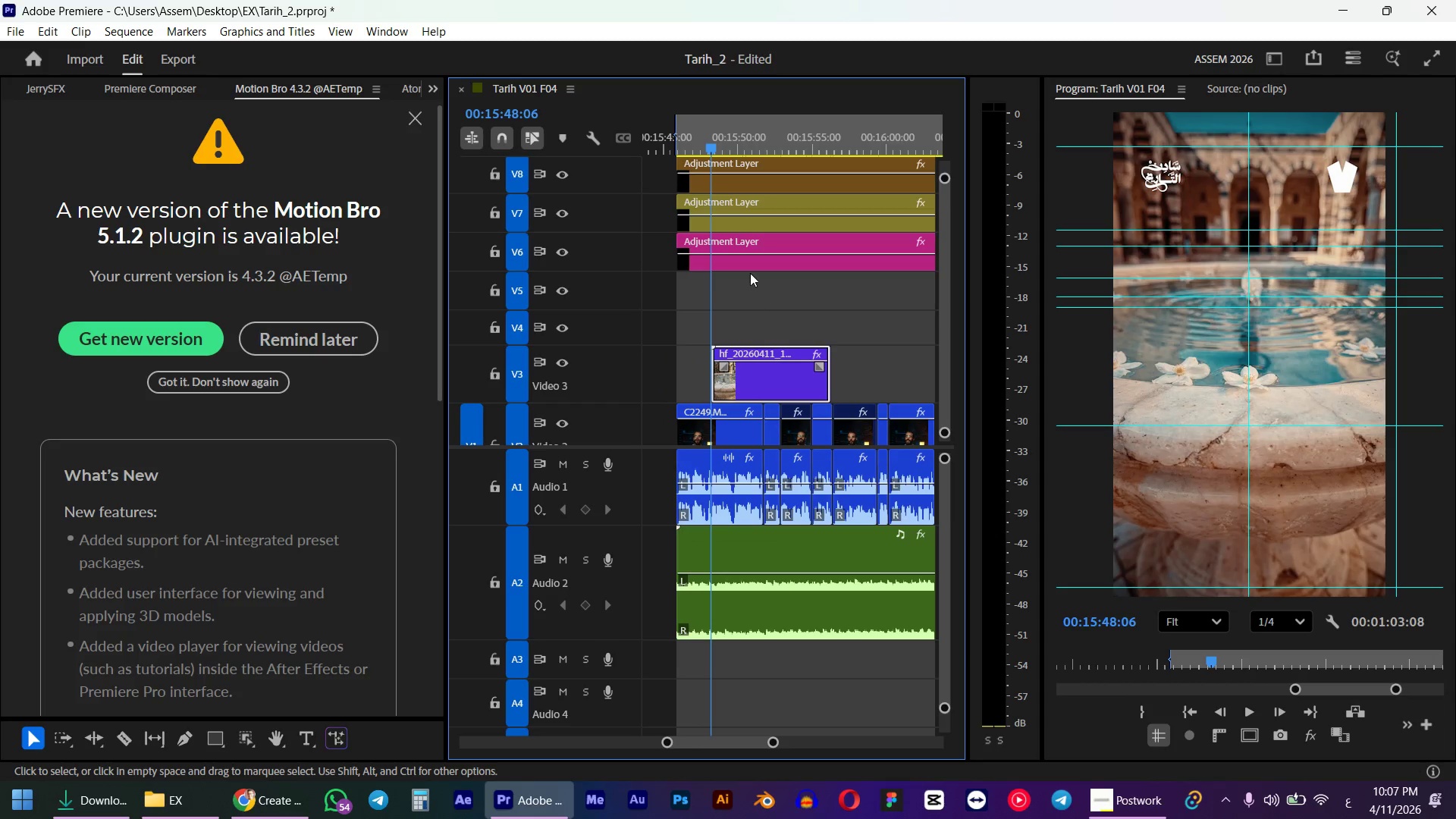 
double_click([748, 297])
 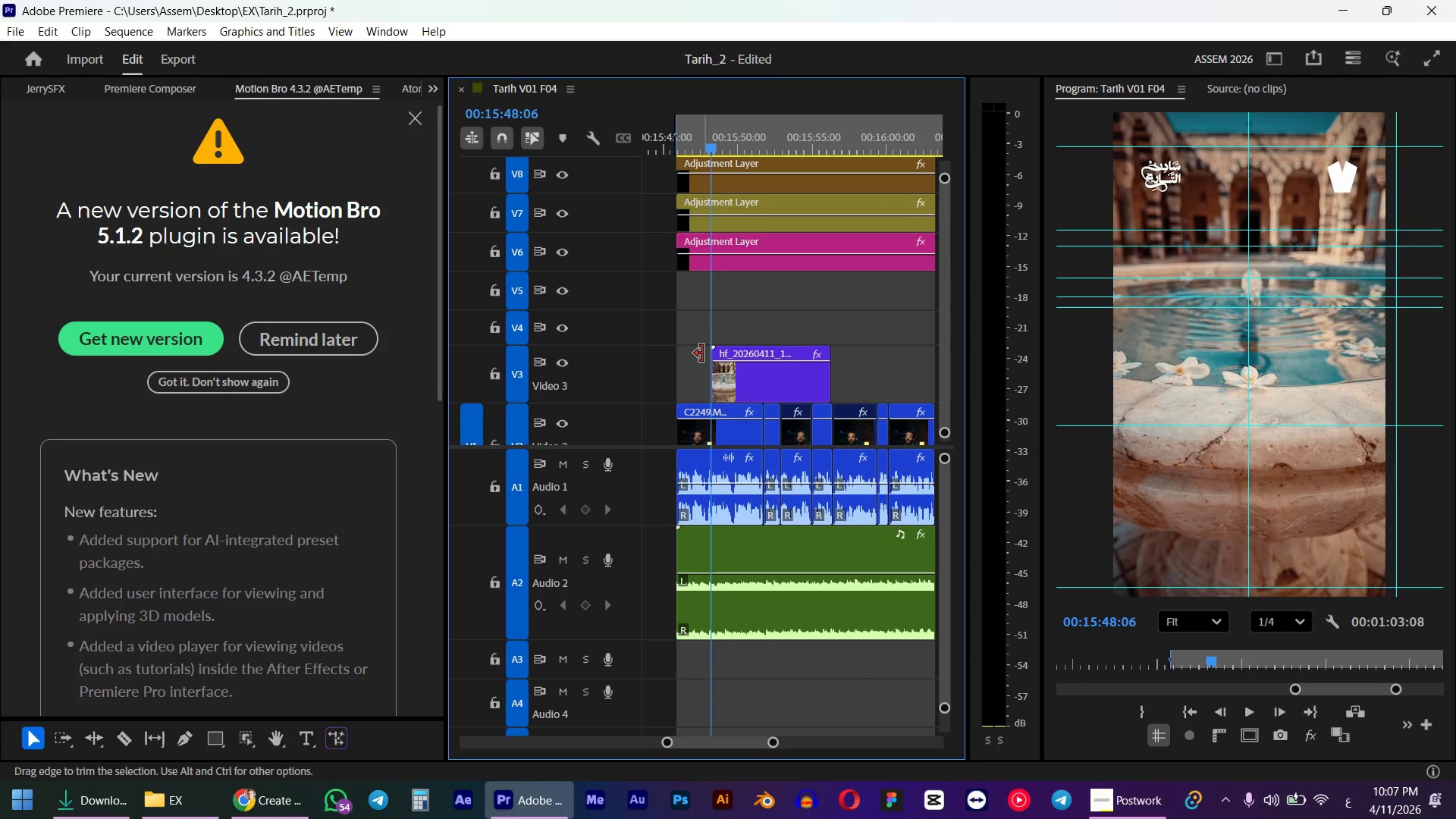 
hold_key(key=AltLeft, duration=0.34)
scroll: coordinate [702, 353], scroll_direction: up, amount: 4.0
 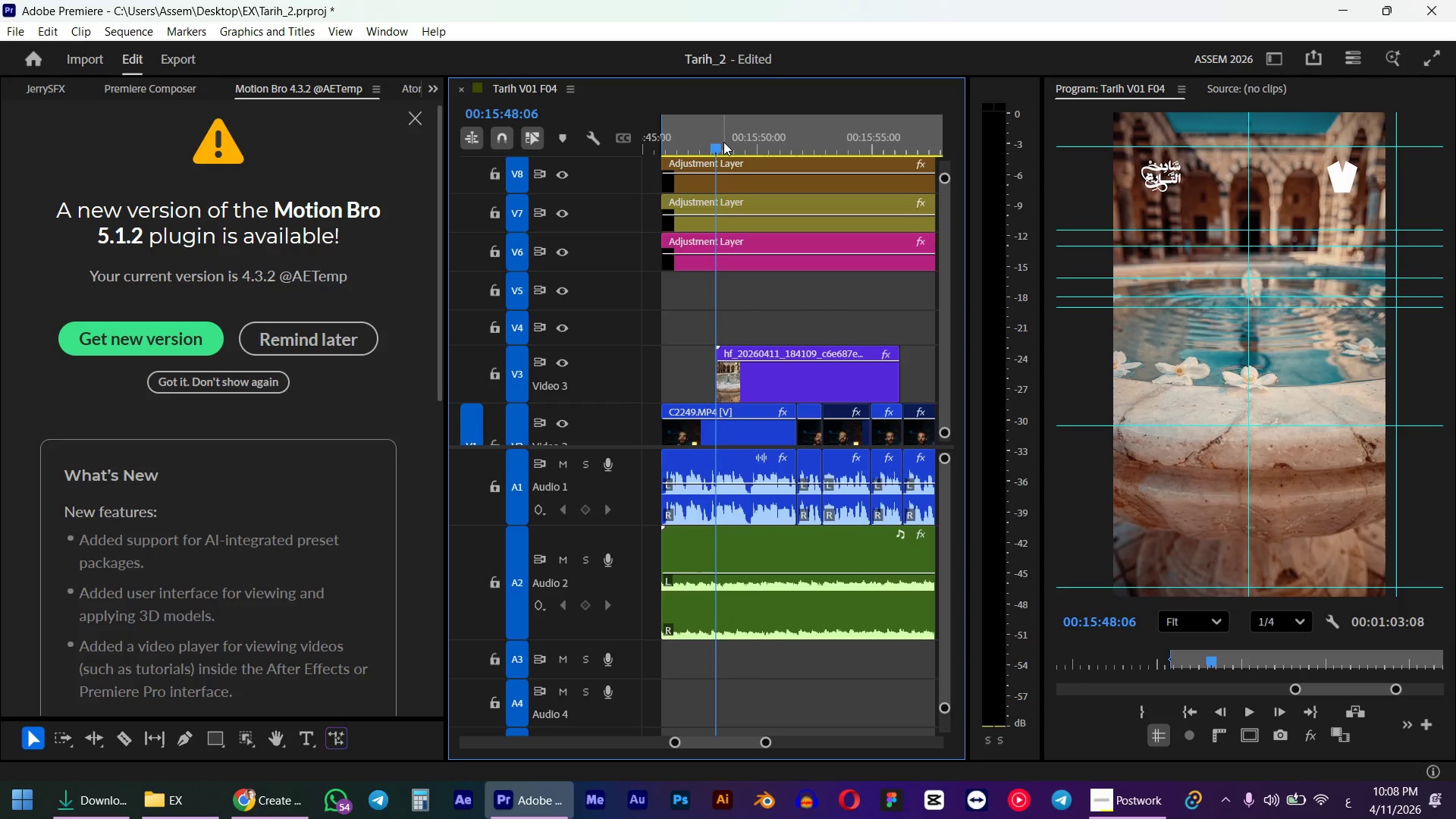 
left_click_drag(start_coordinate=[720, 142], to_coordinate=[667, 155])
 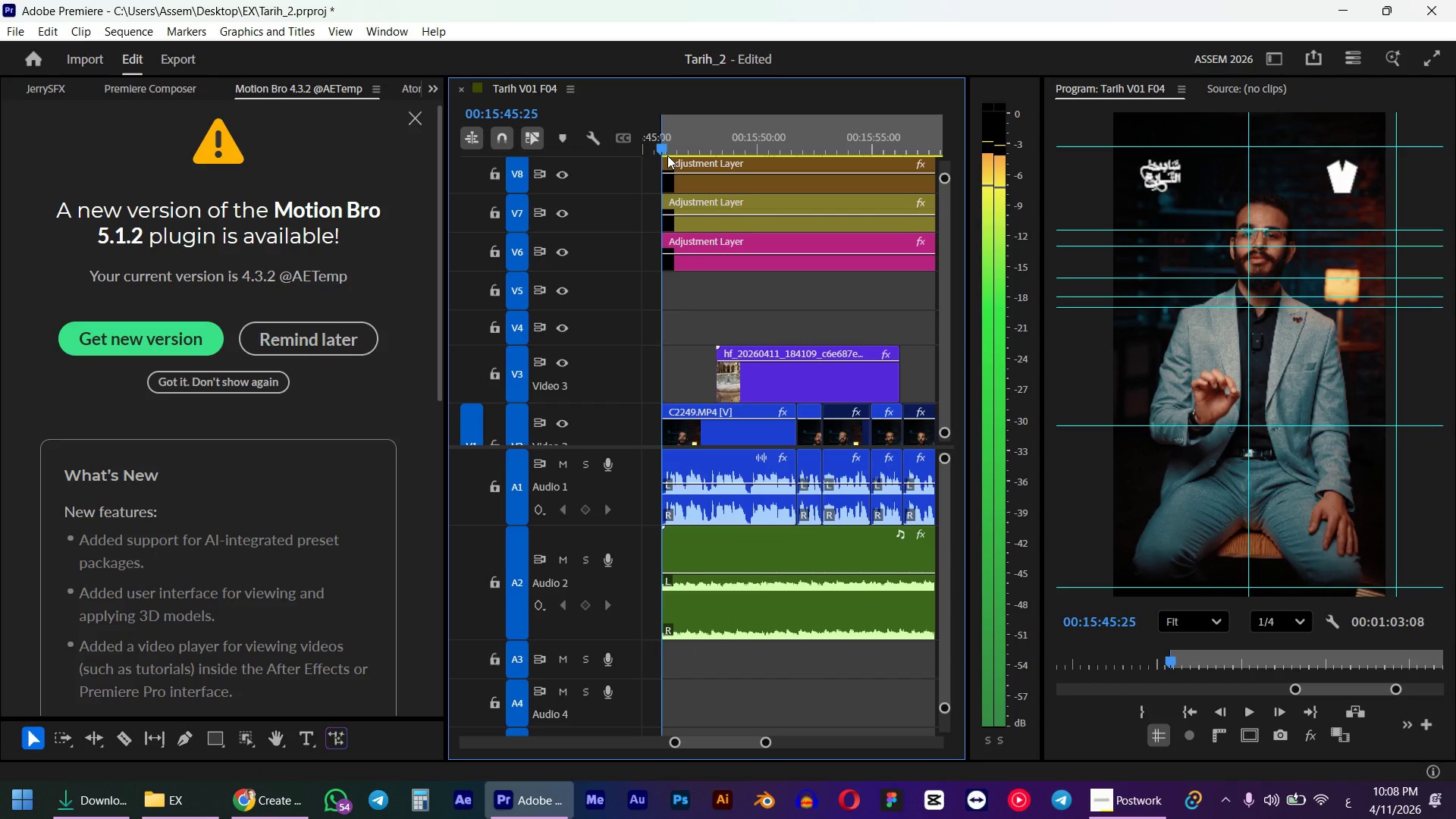 
hold_key(key=ShiftLeft, duration=0.48)
 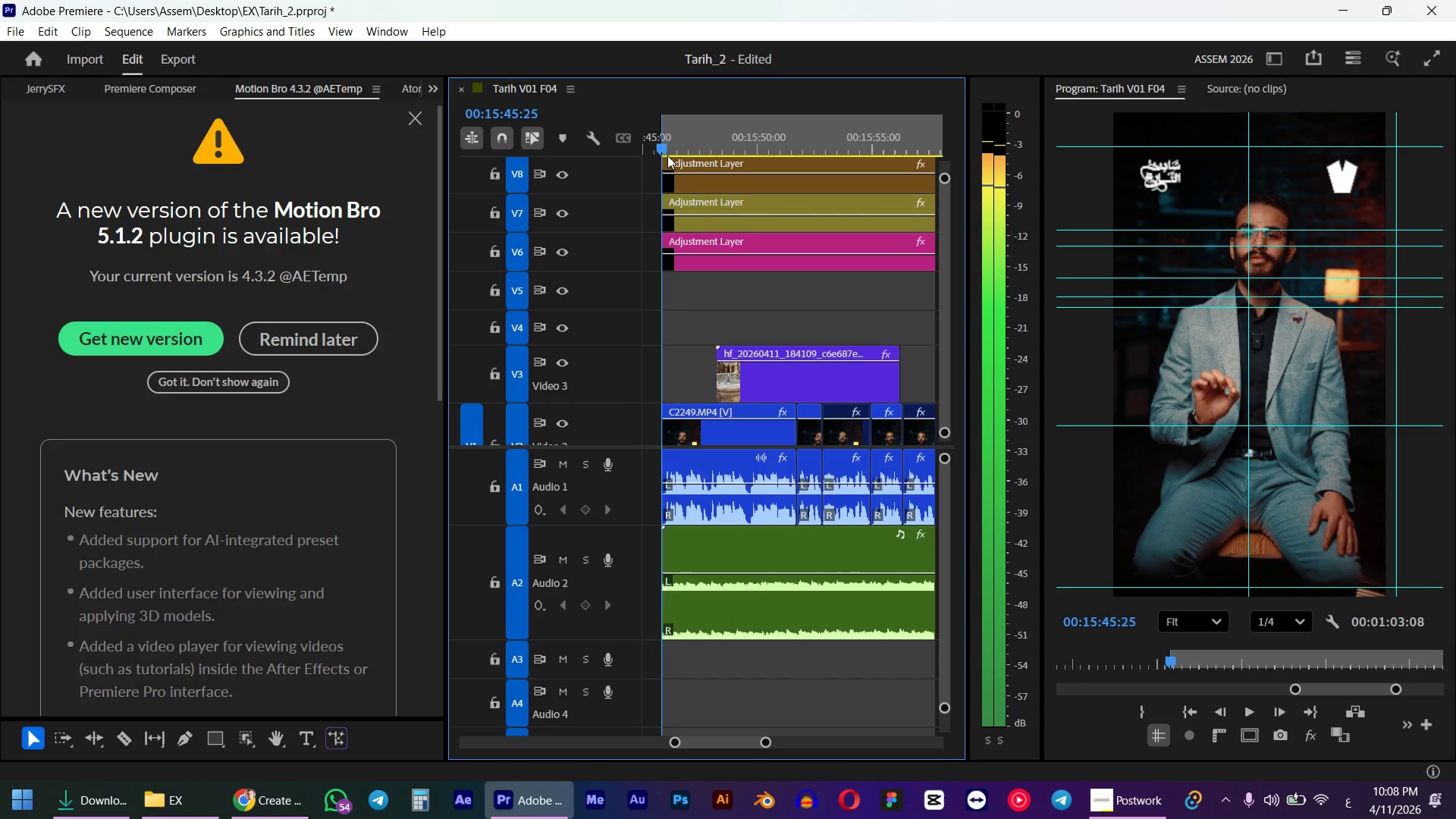 
key(Space)
 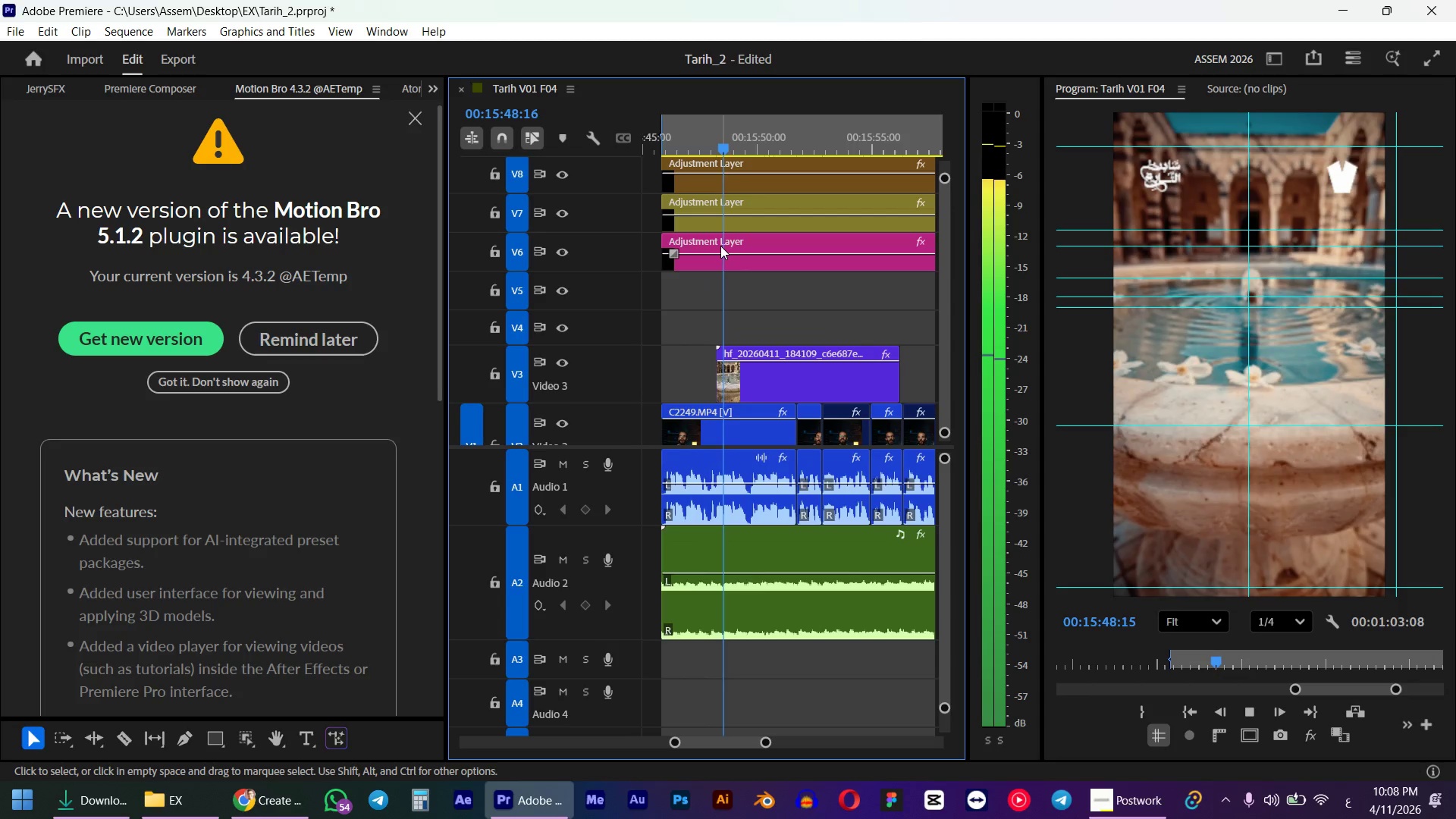 
wait(8.88)
 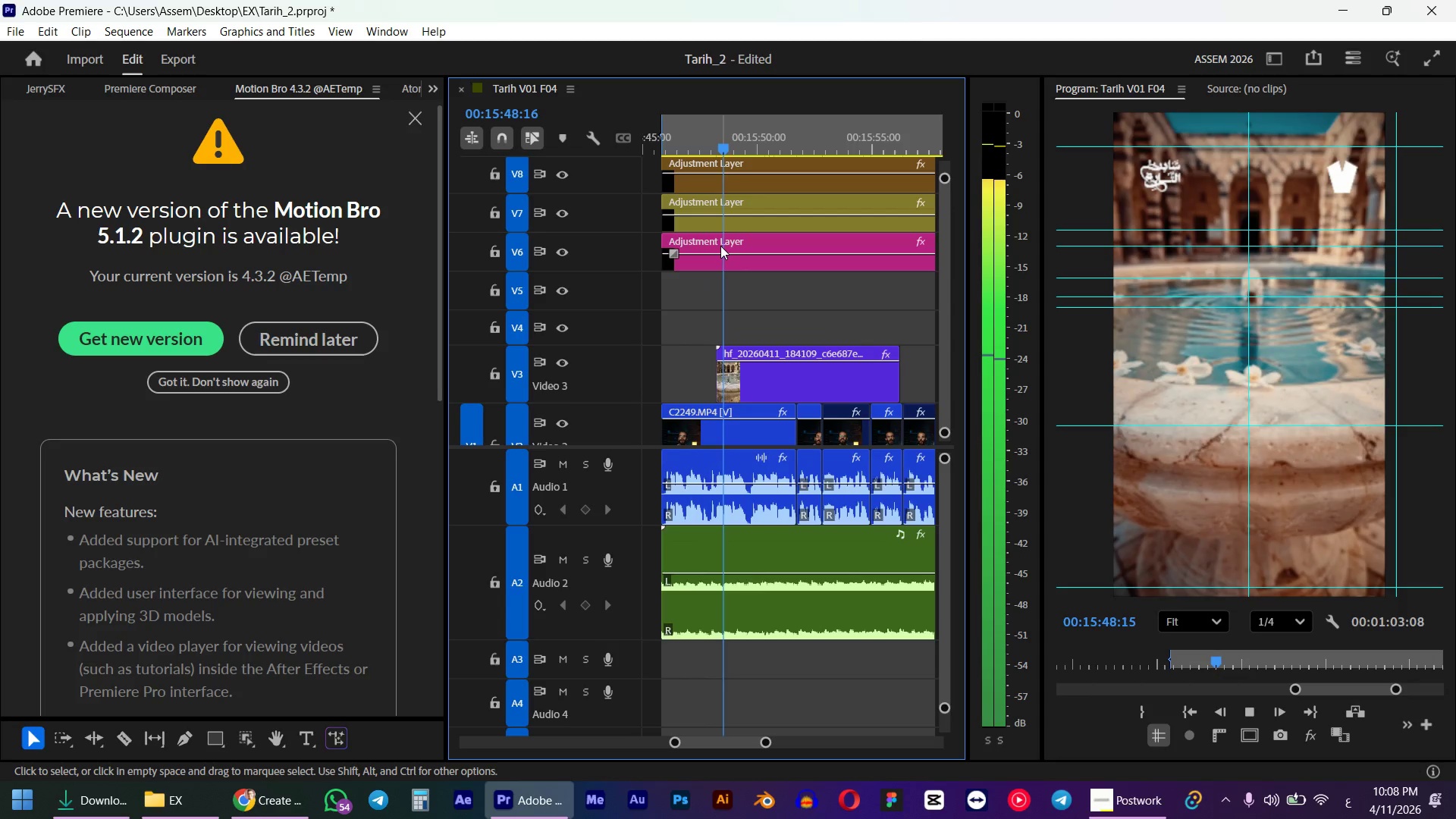 
key(Space)
 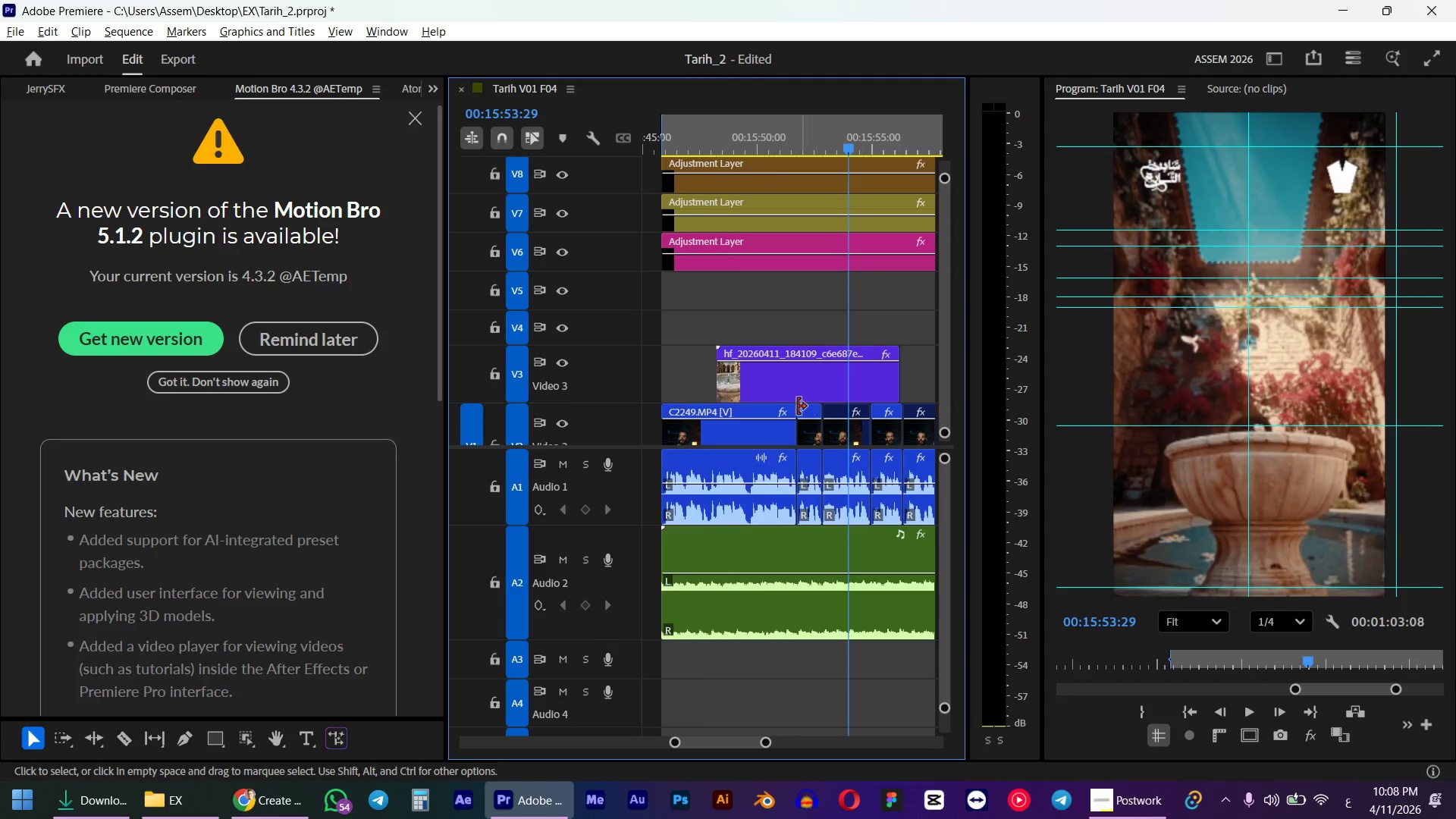 
hold_key(key=AltLeft, duration=0.8)
scroll: coordinate [828, 391], scroll_direction: down, amount: 14.0
 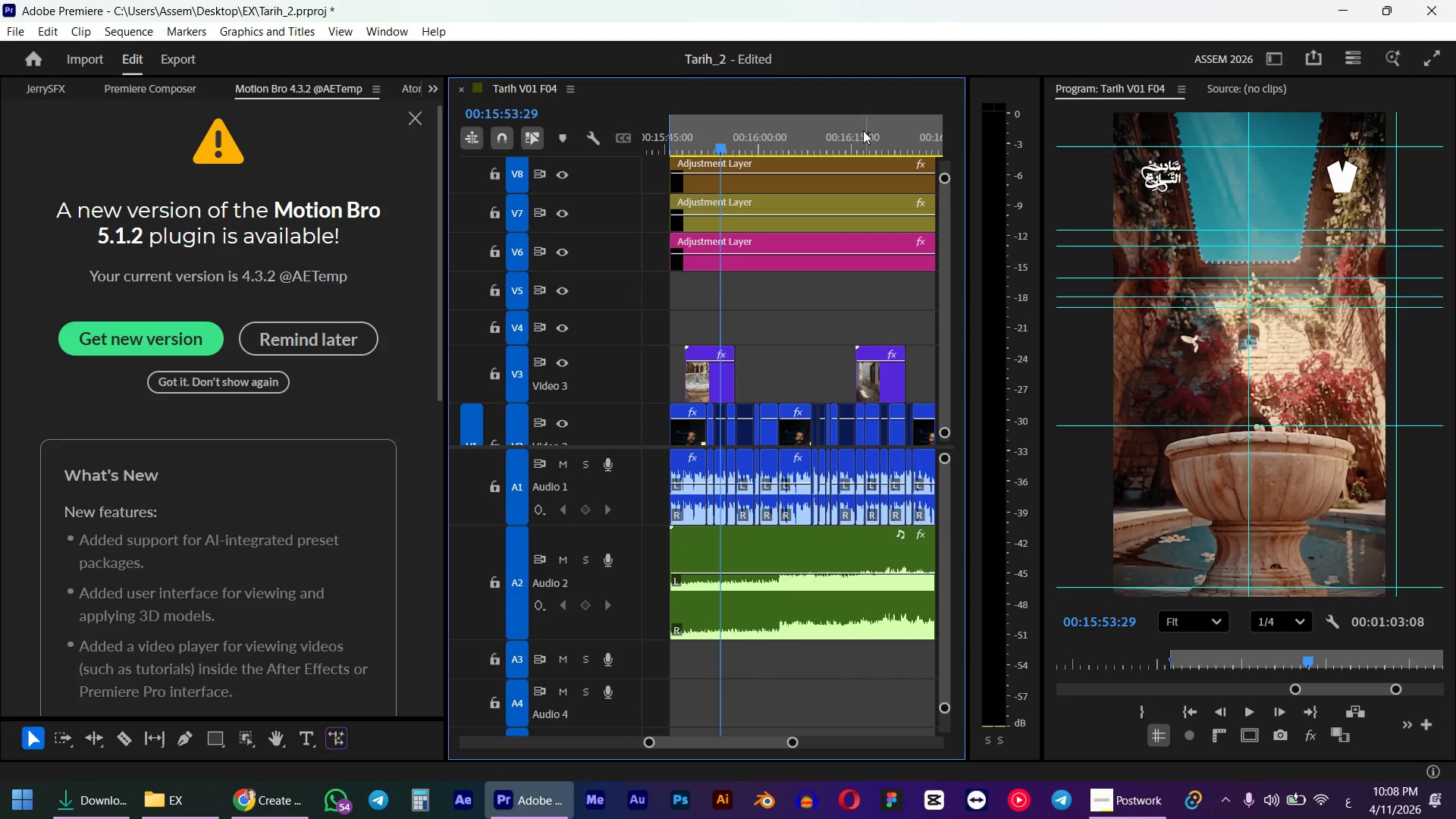 
left_click_drag(start_coordinate=[852, 139], to_coordinate=[878, 136])
 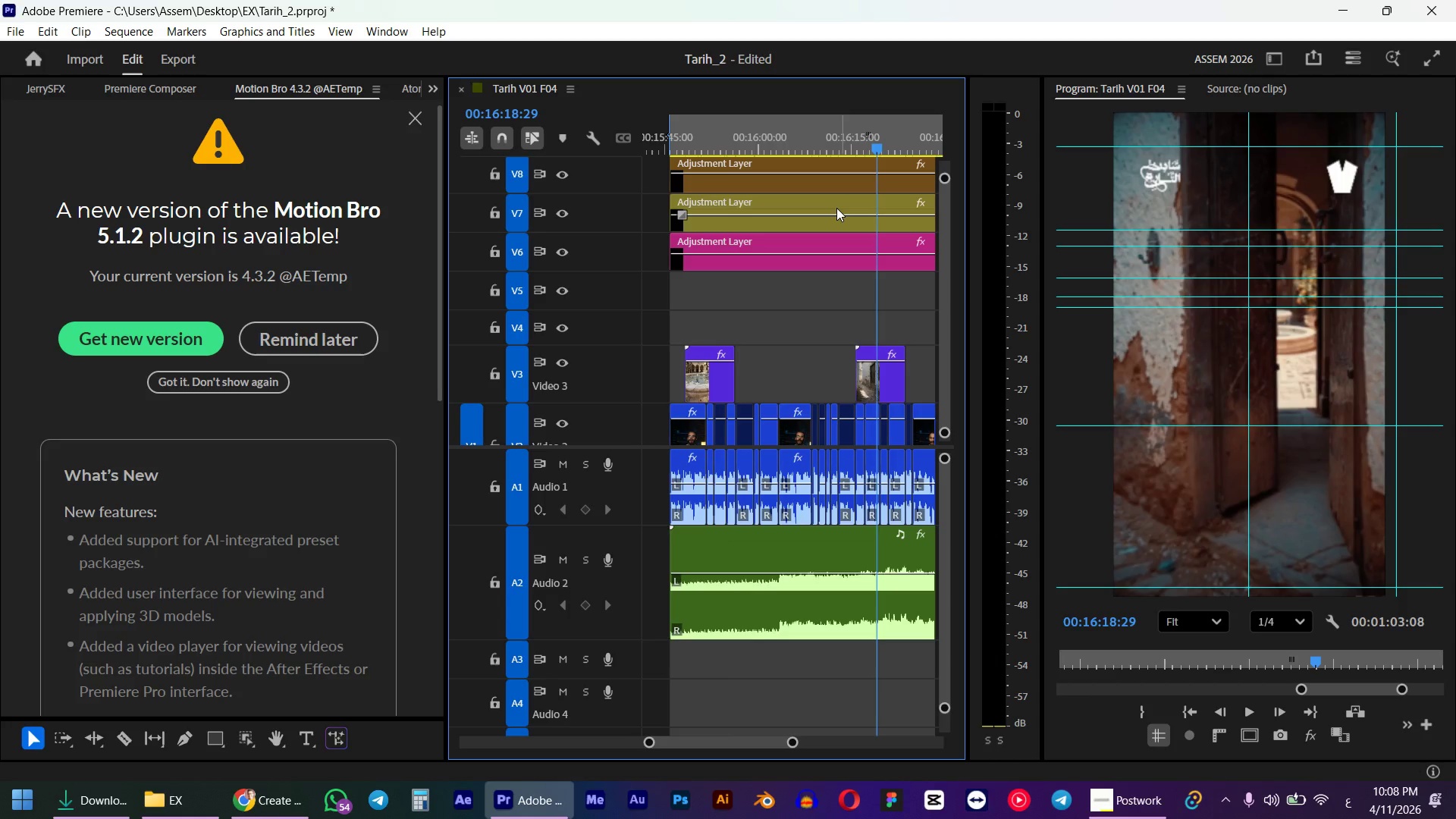 
hold_key(key=AltLeft, duration=0.45)
scroll: coordinate [807, 257], scroll_direction: down, amount: 4.0
 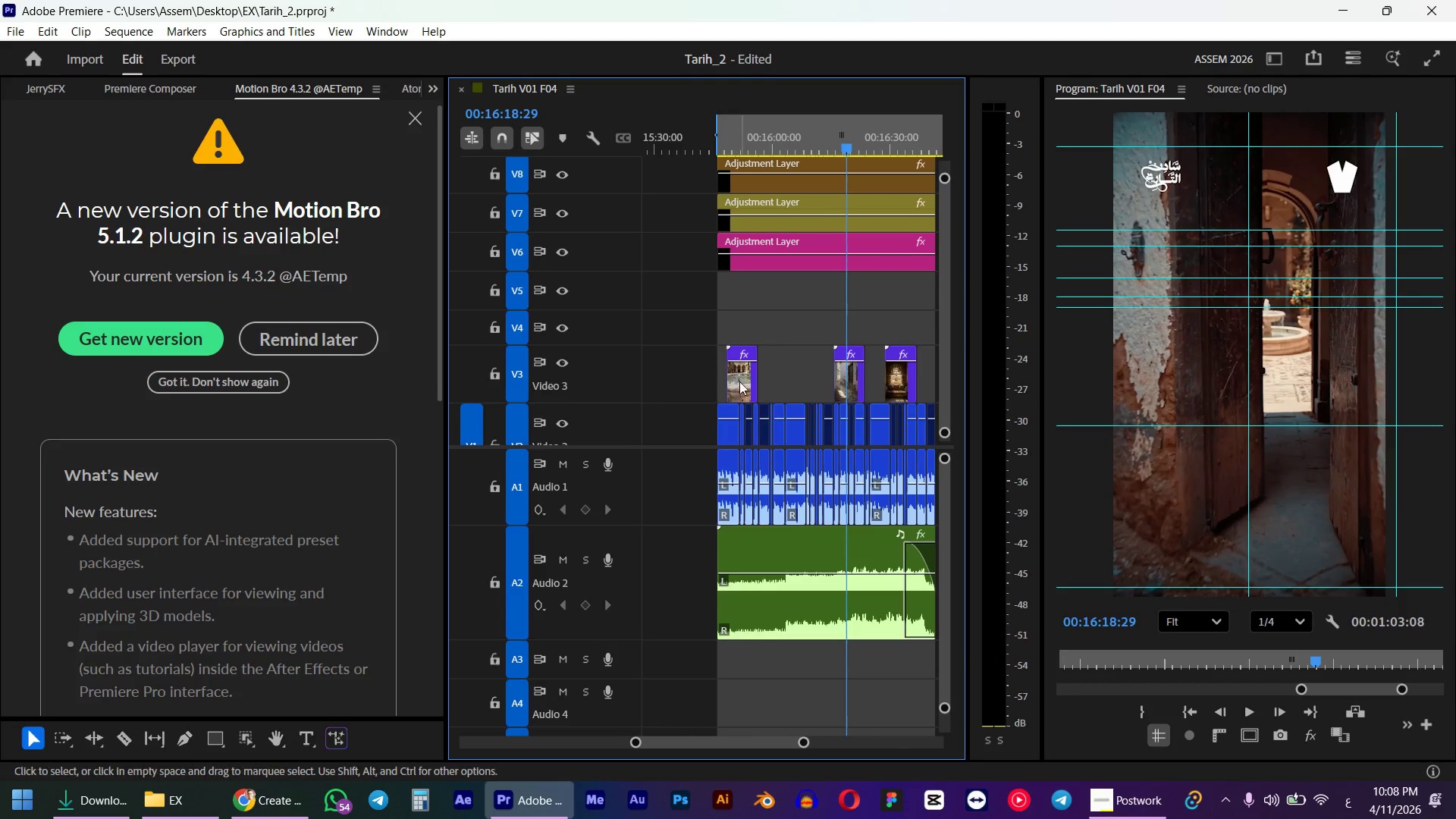 
left_click_drag(start_coordinate=[743, 381], to_coordinate=[880, 310])
 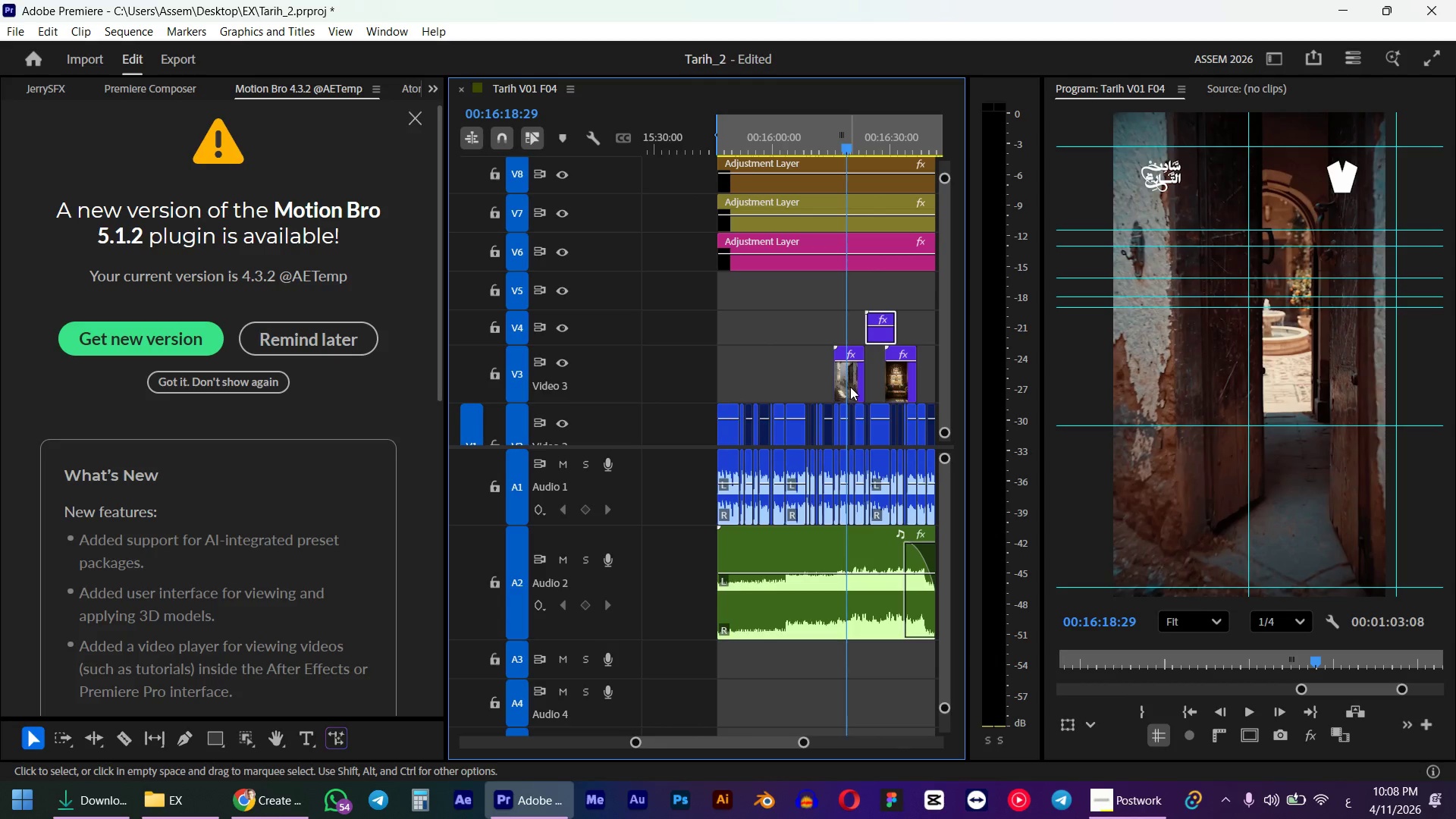 
left_click_drag(start_coordinate=[852, 387], to_coordinate=[758, 389])
 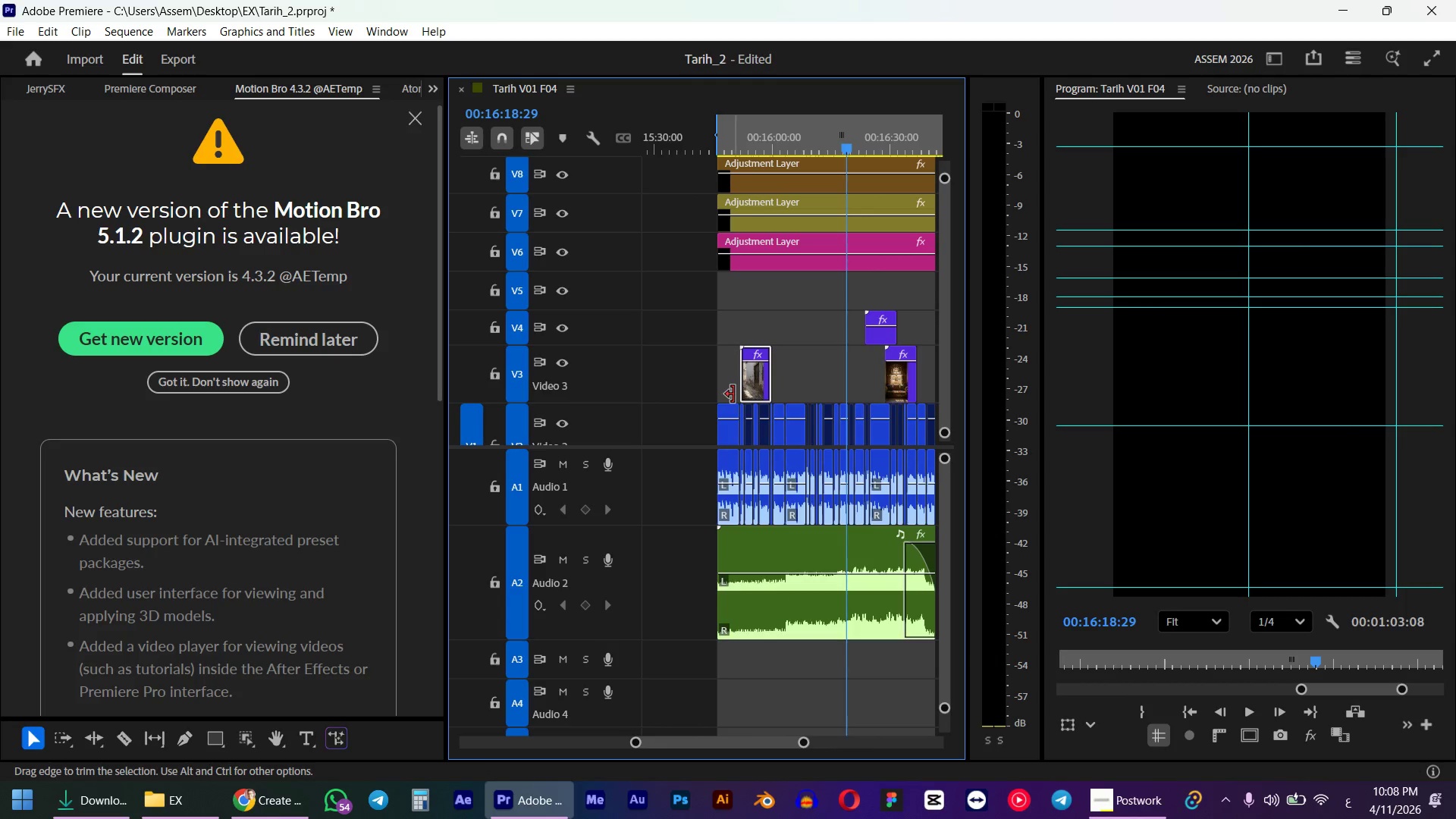 
hold_key(key=AltLeft, duration=0.95)
scroll: coordinate [733, 394], scroll_direction: up, amount: 9.0
 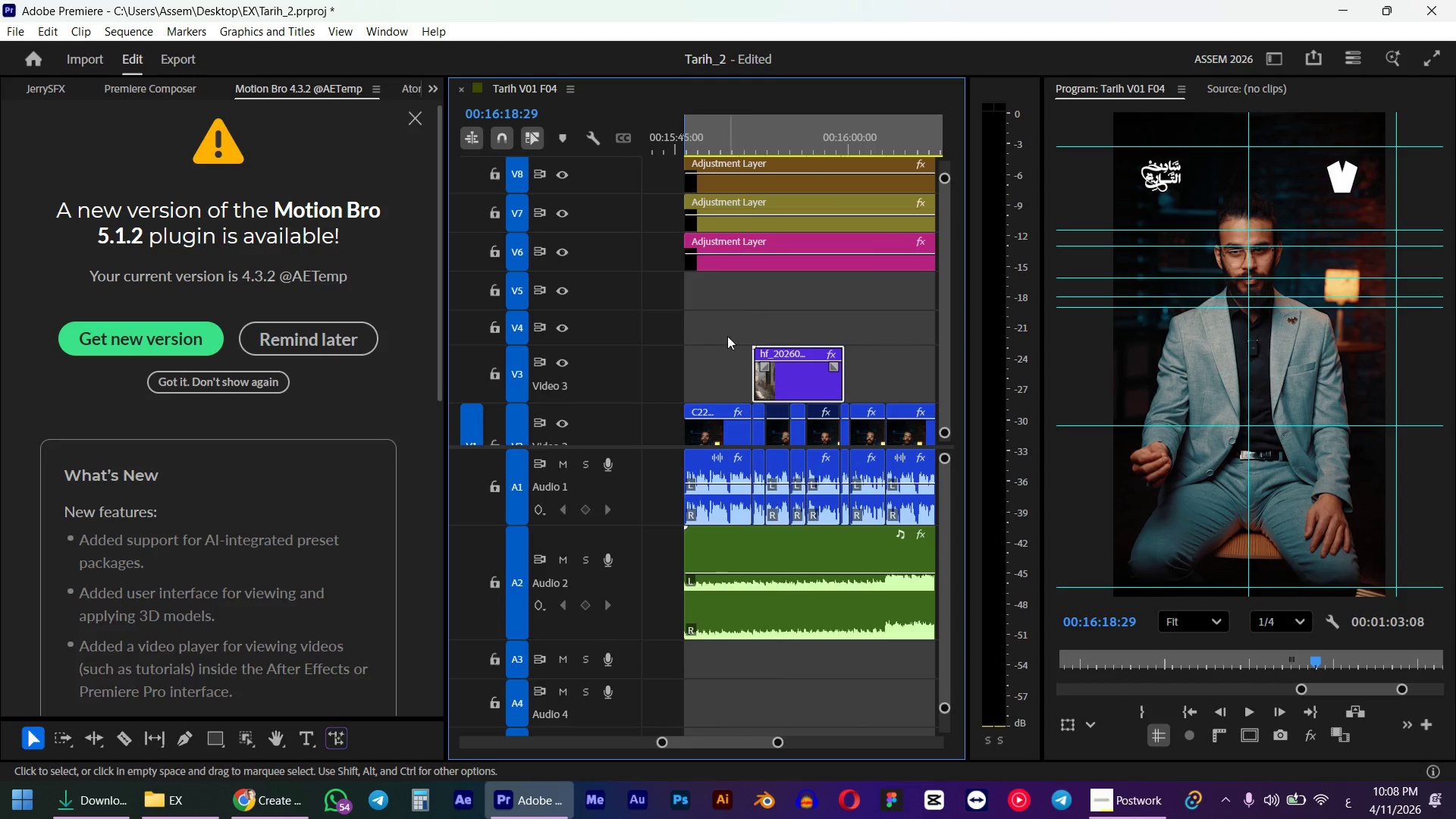 
hold_key(key=AltLeft, duration=0.33)
scroll: coordinate [718, 347], scroll_direction: up, amount: 4.0
 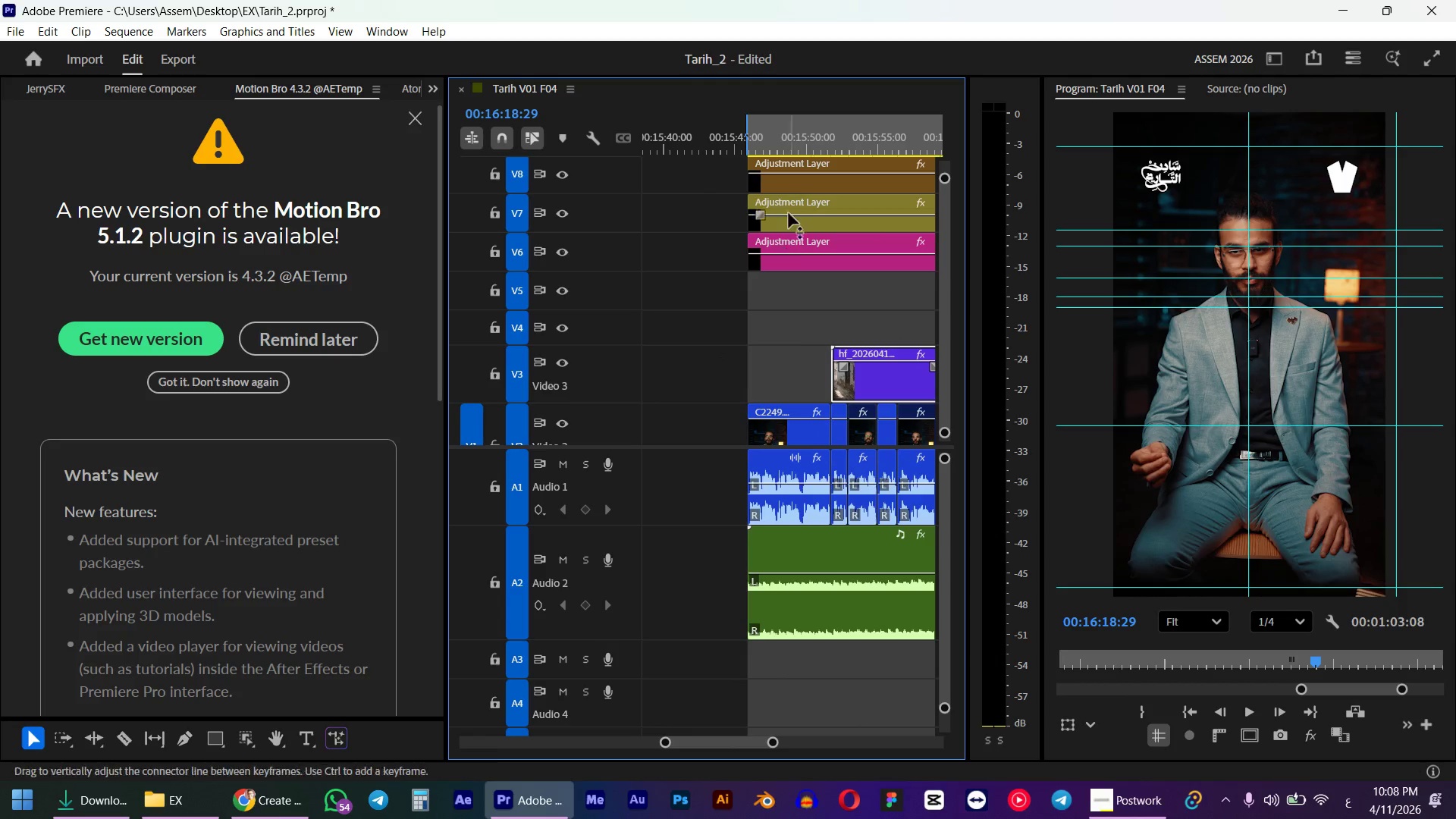 
left_click([783, 133])
 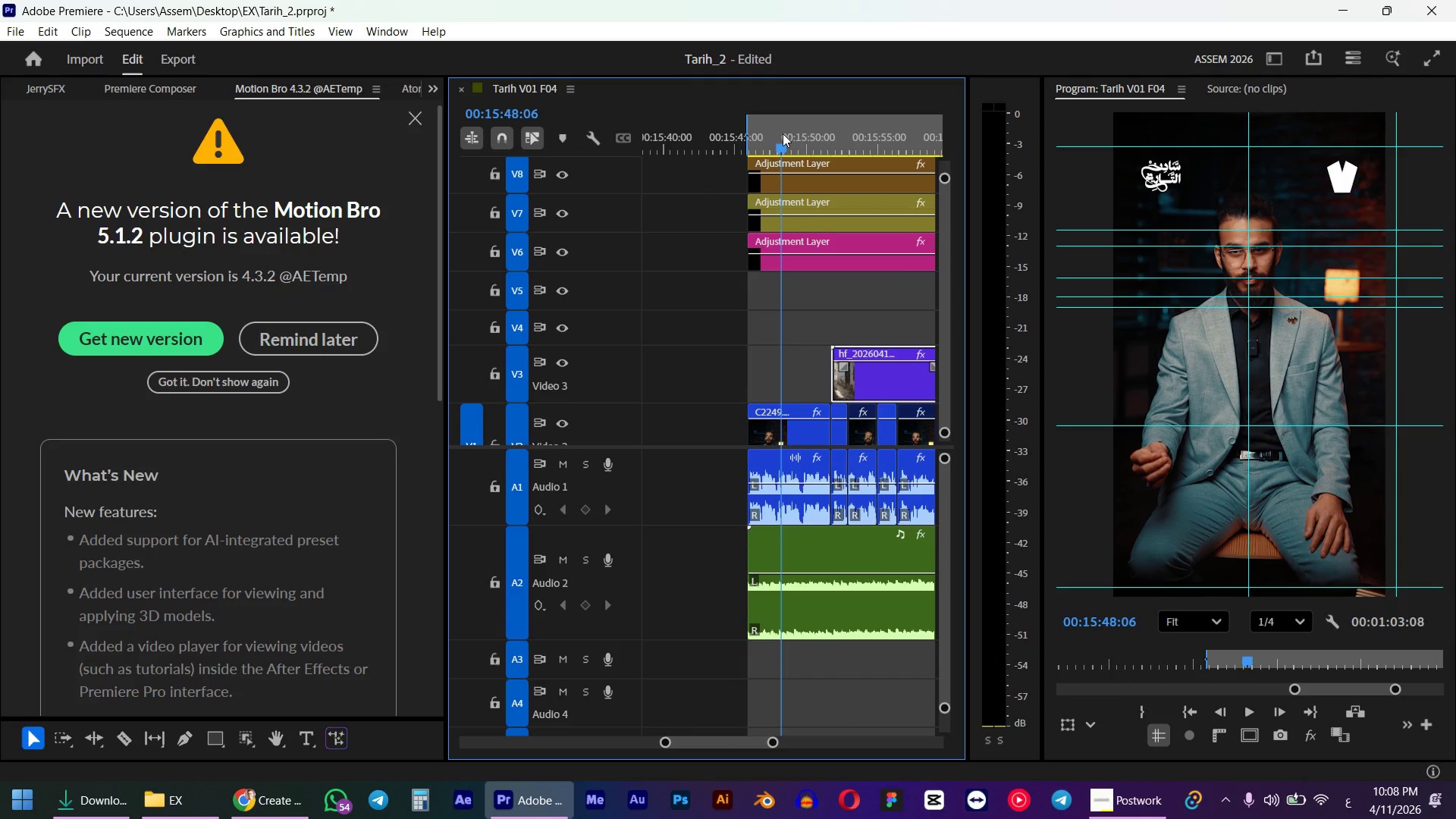 
left_click_drag(start_coordinate=[783, 133], to_coordinate=[777, 151])
 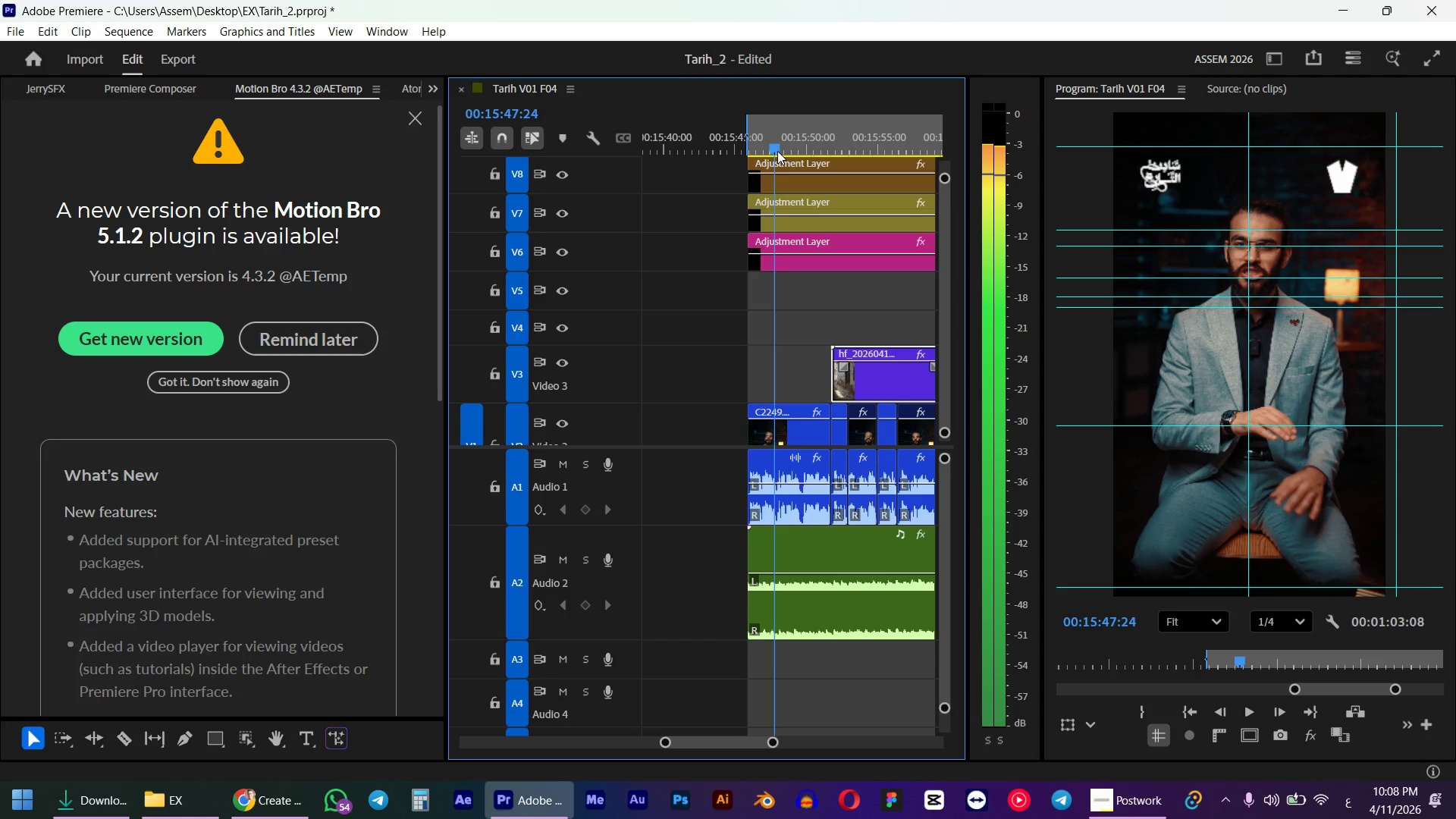 
key(Space)
 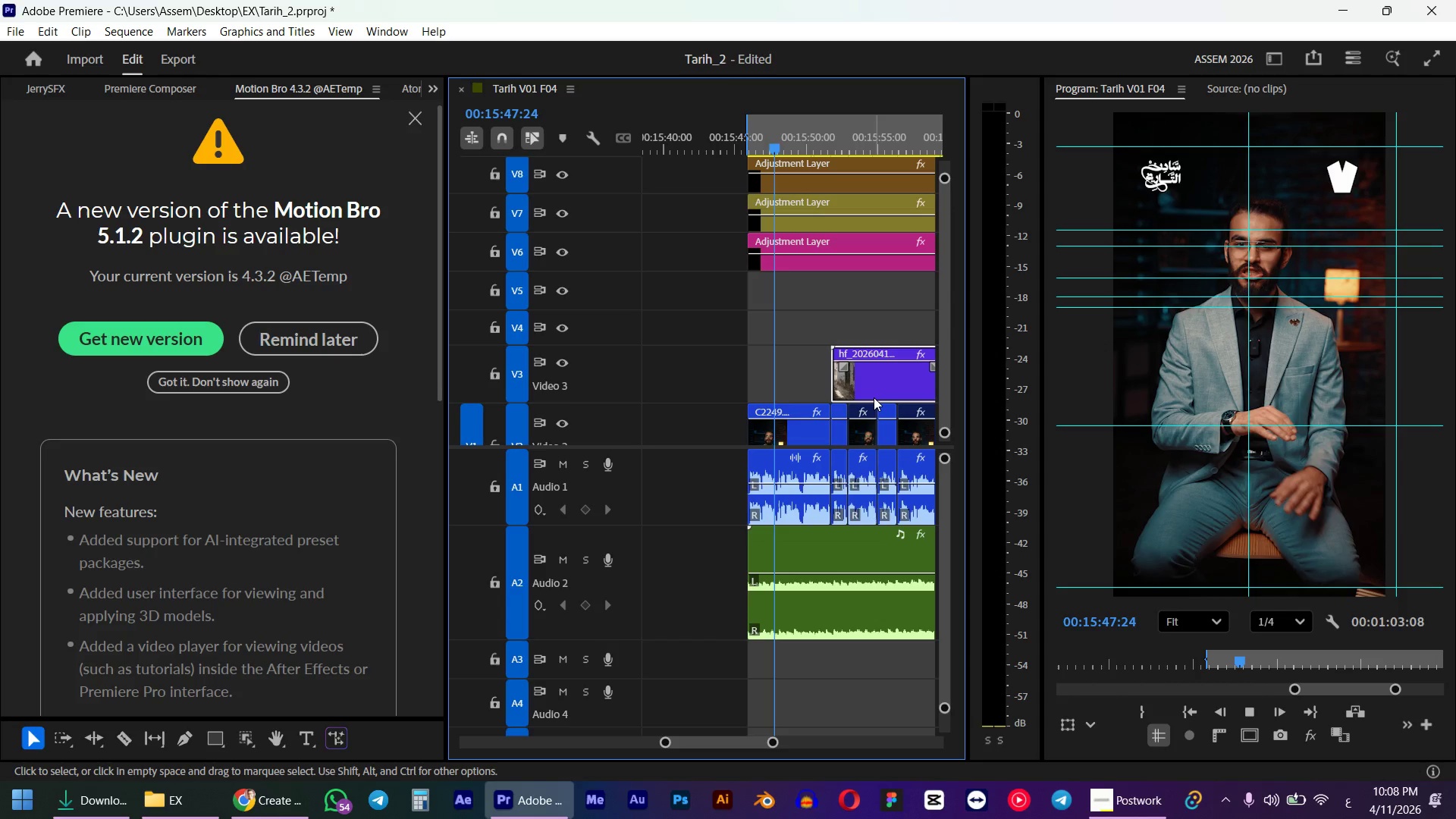 
hold_key(key=AltLeft, duration=0.48)
scroll: coordinate [876, 405], scroll_direction: up, amount: 2.0
 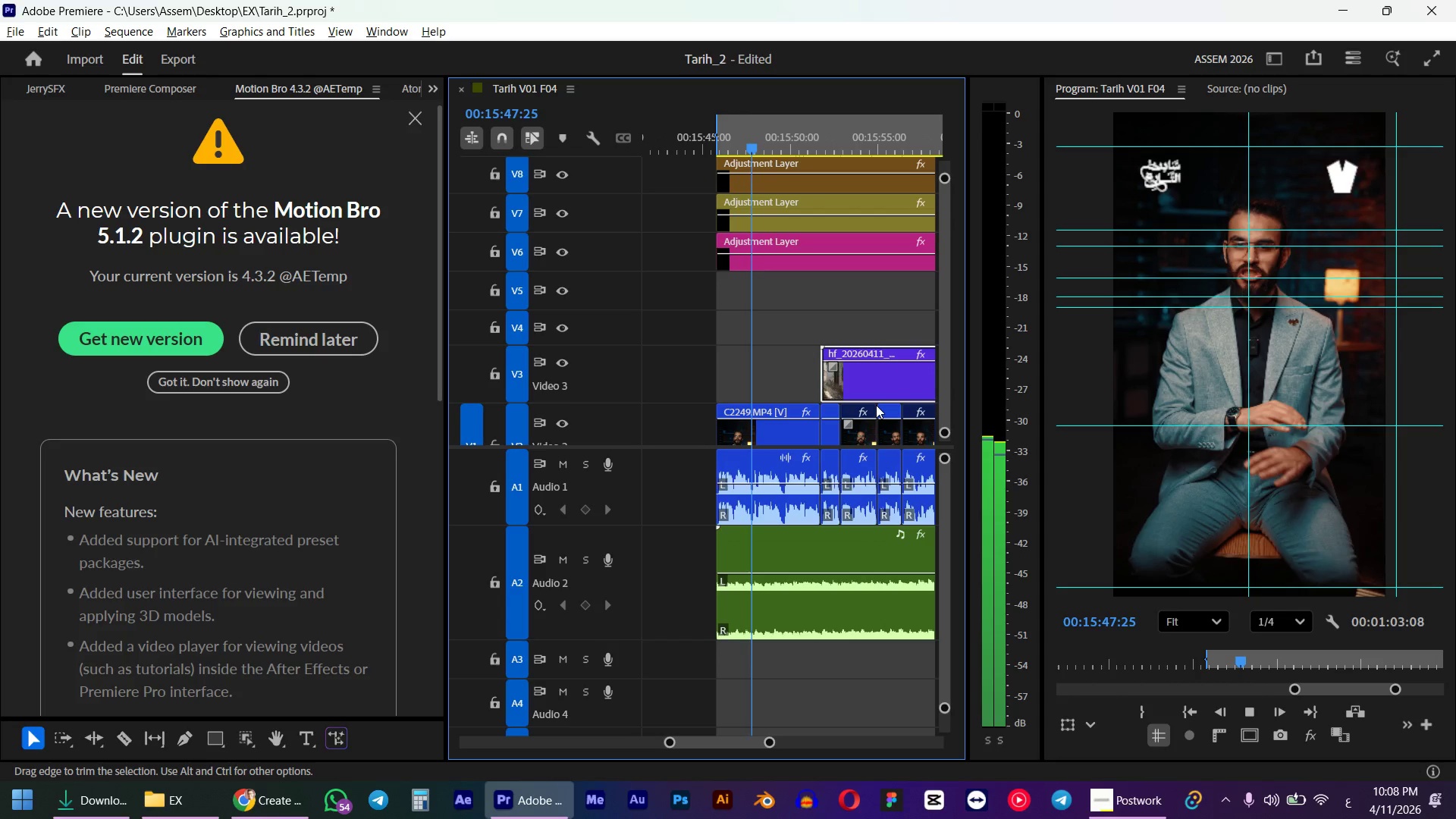 
key(Space)
 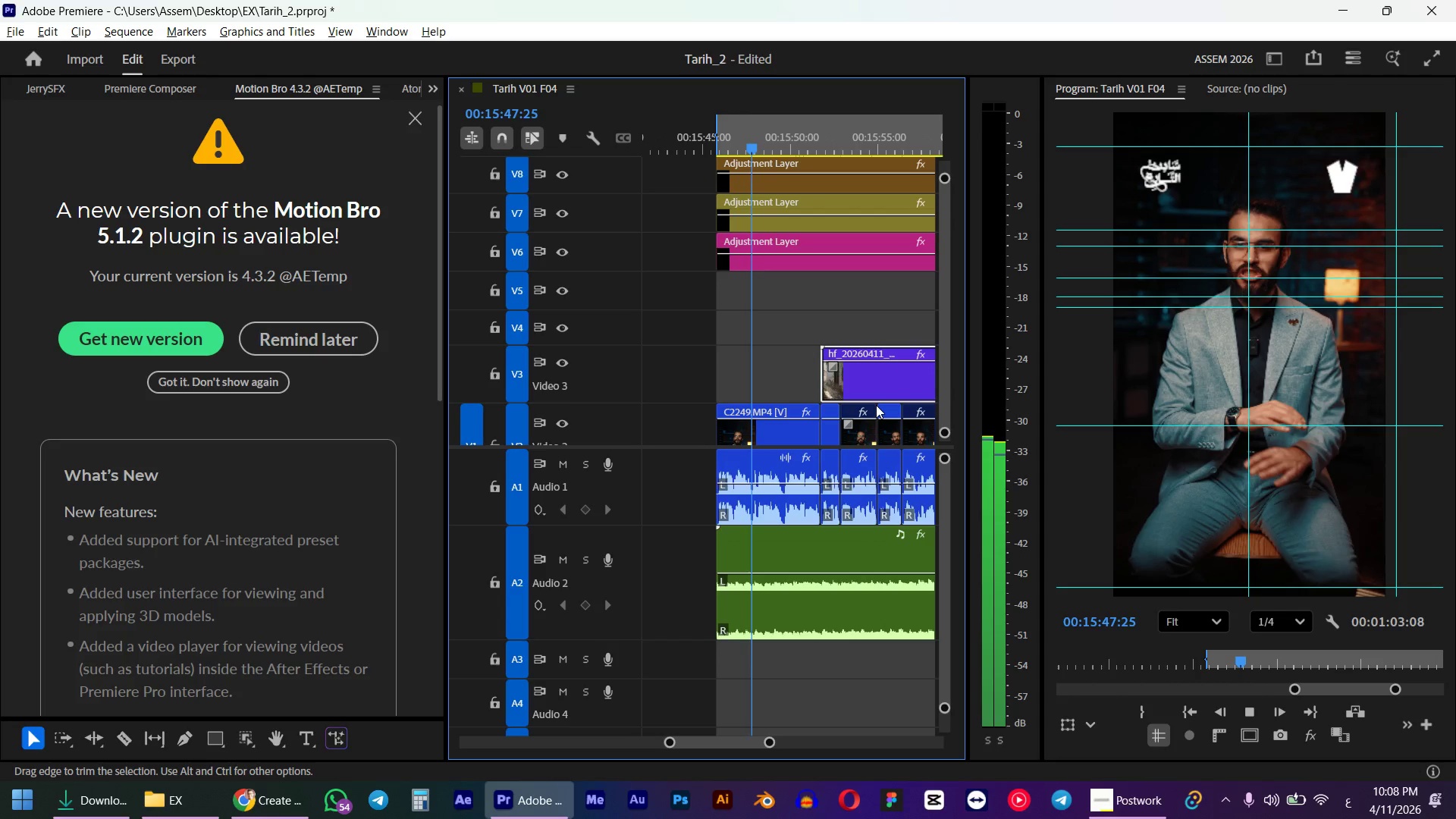 
left_click_drag(start_coordinate=[899, 384], to_coordinate=[862, 384])
 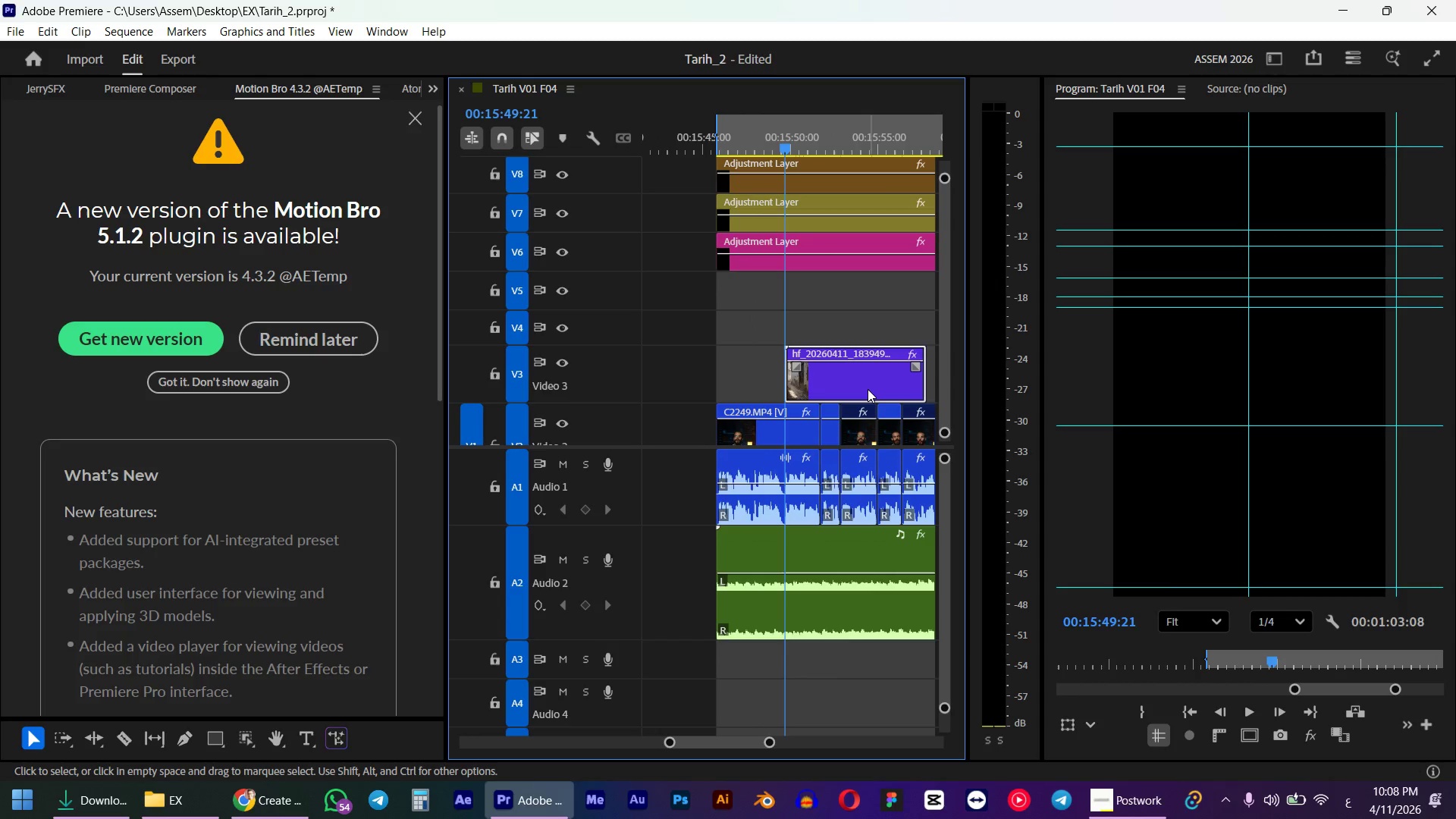 
key(Space)
 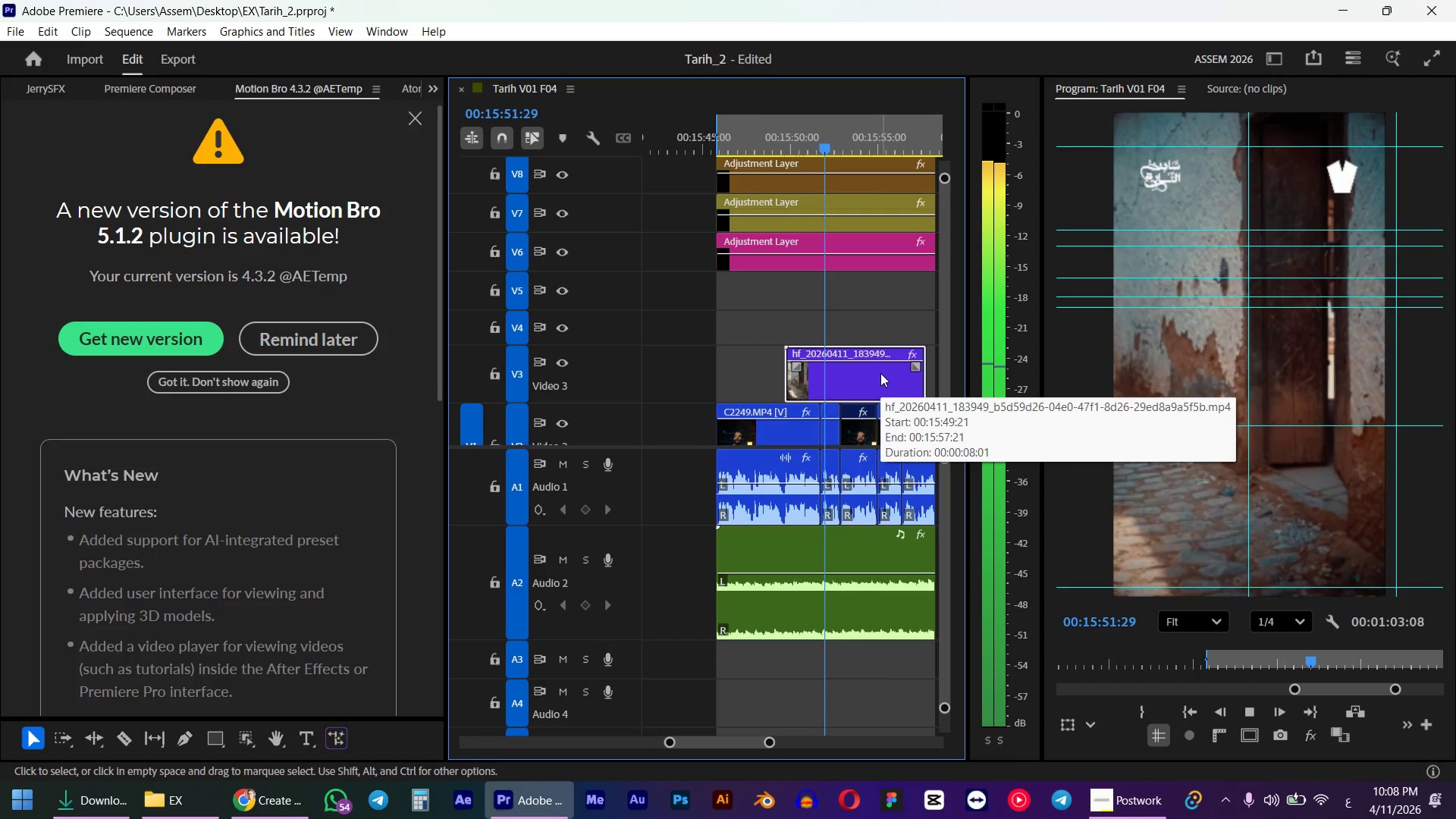 
wait(8.69)
 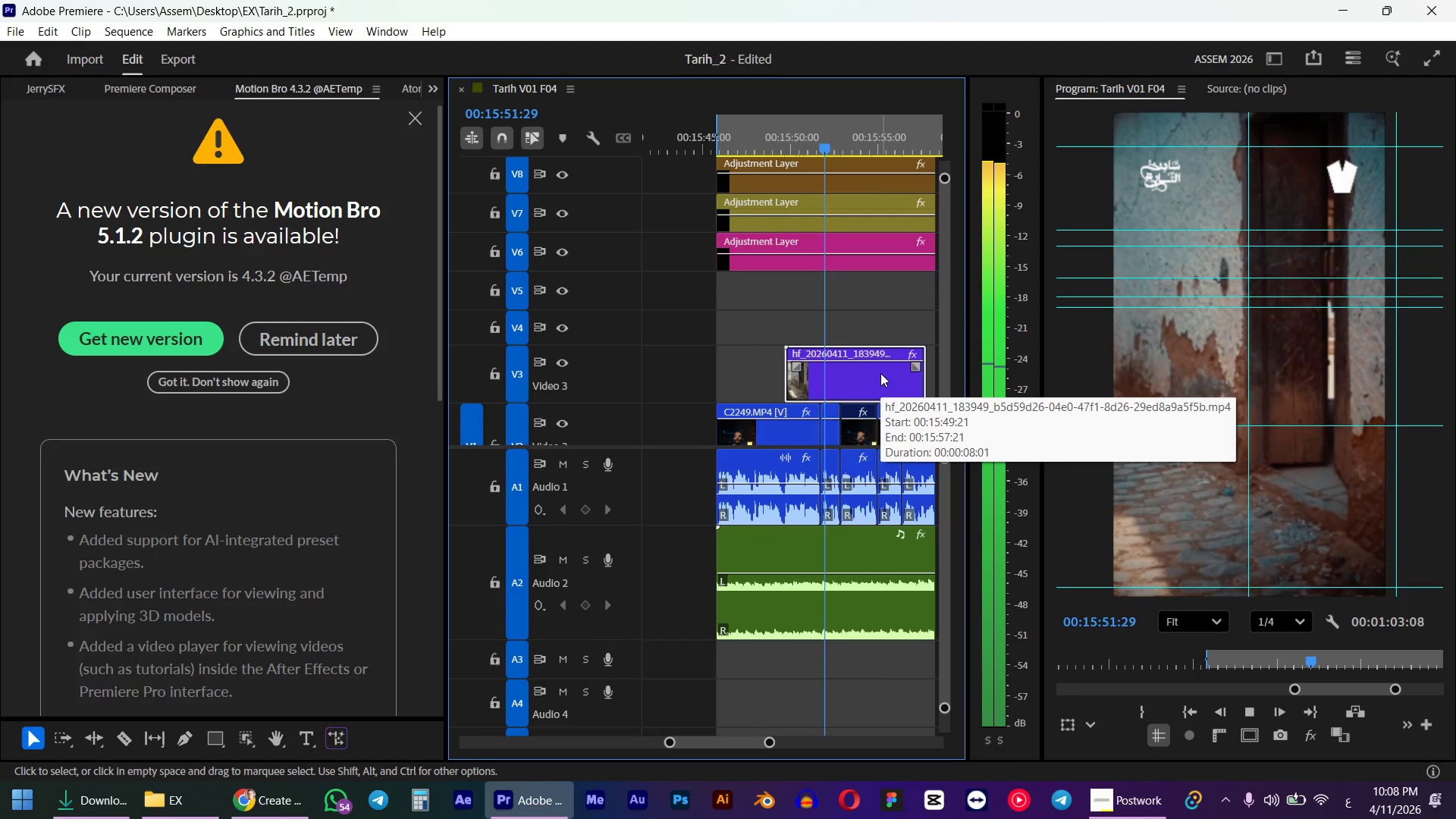 
key(Space)
 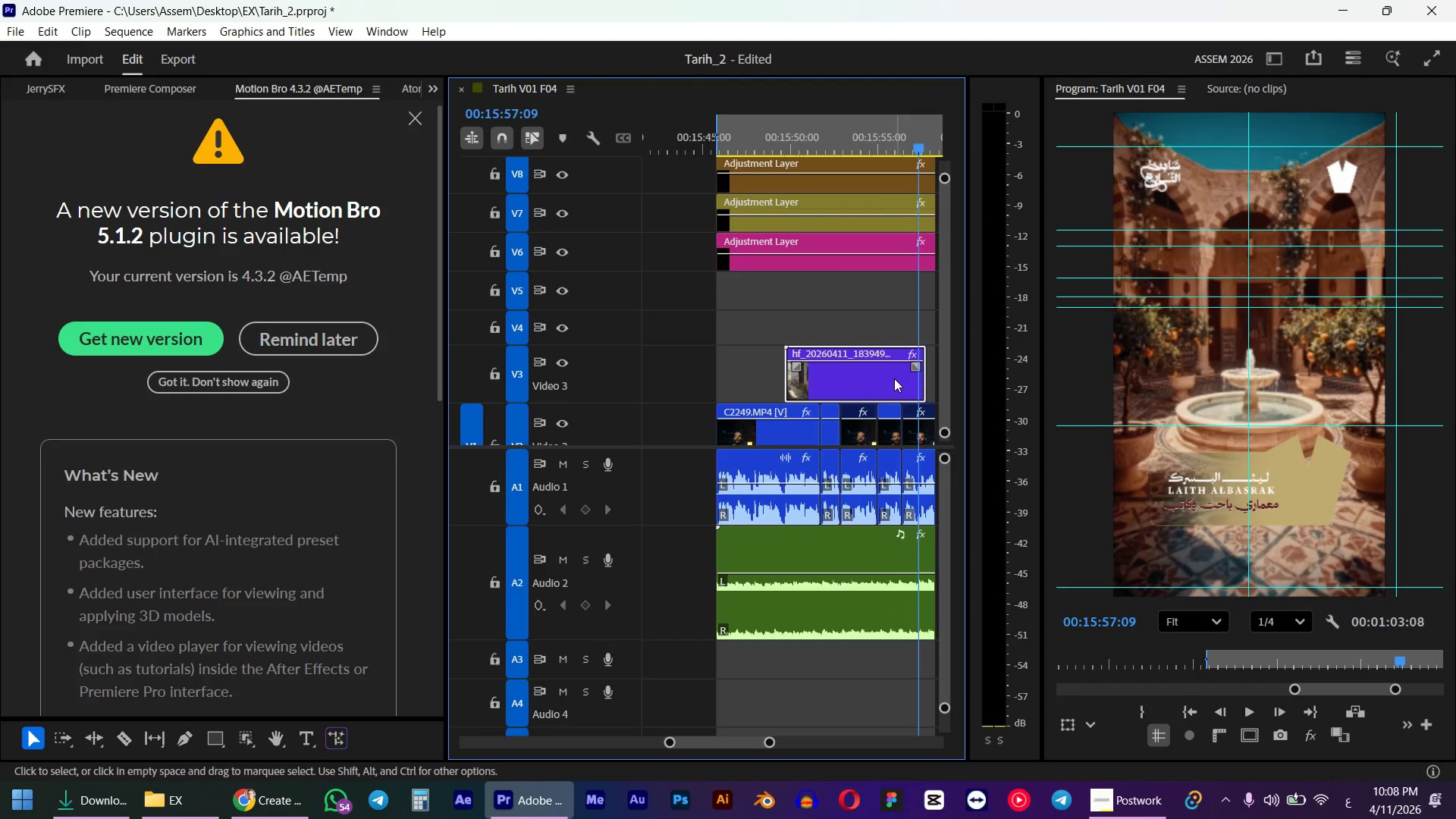 
left_click_drag(start_coordinate=[894, 378], to_coordinate=[824, 389])
 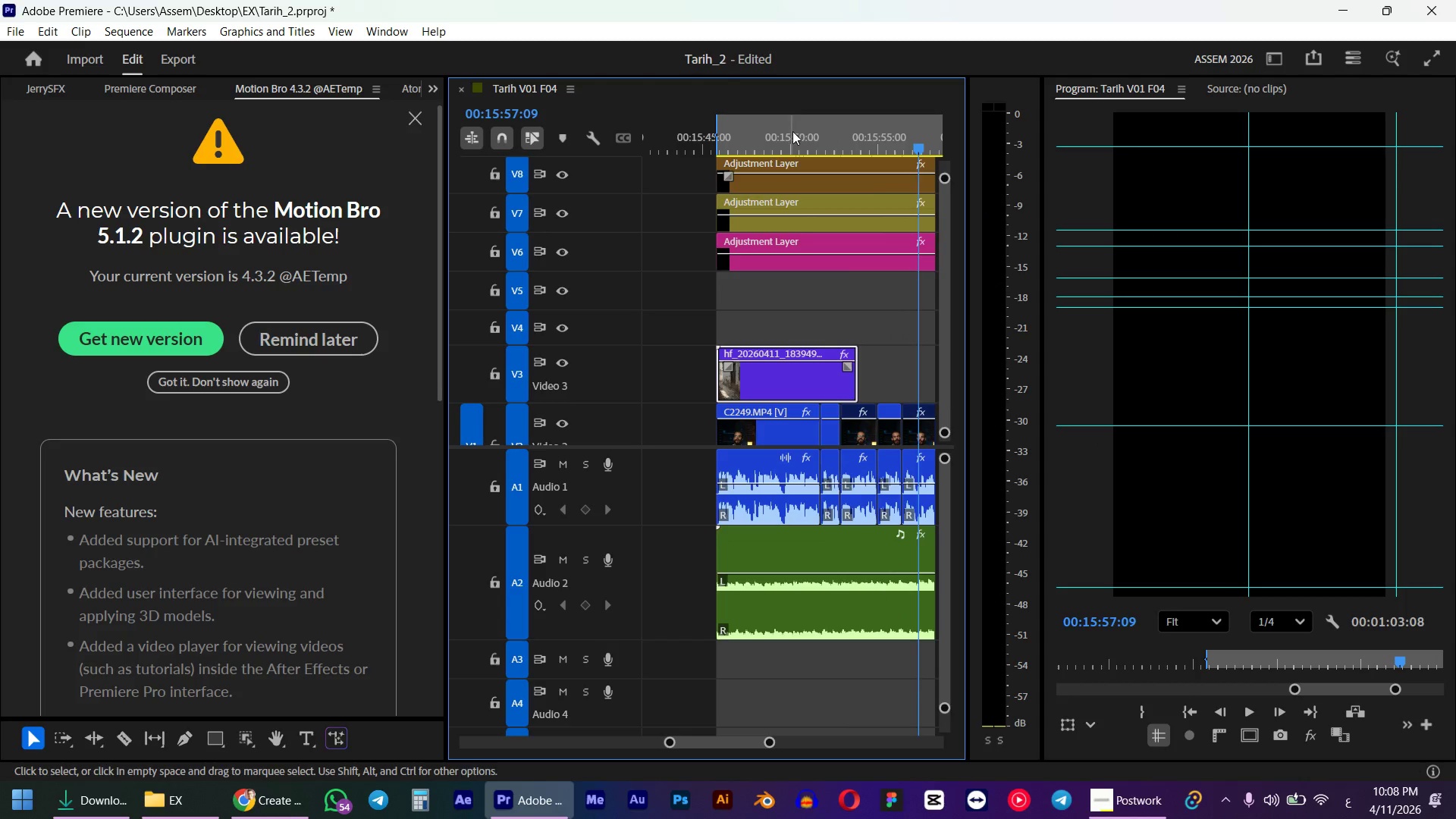 
left_click_drag(start_coordinate=[767, 148], to_coordinate=[717, 159])
 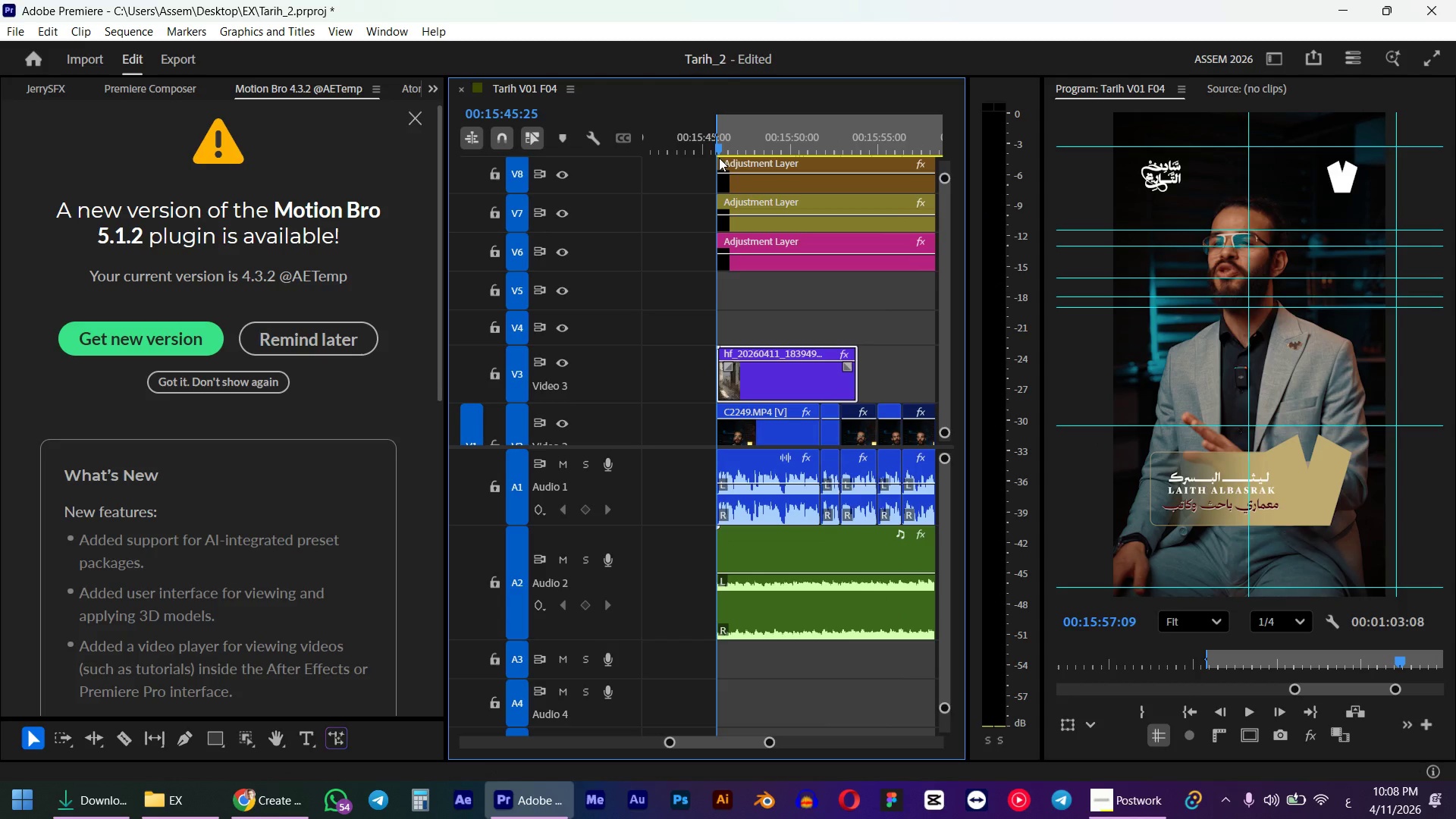 
hold_key(key=ShiftLeft, duration=0.5)
 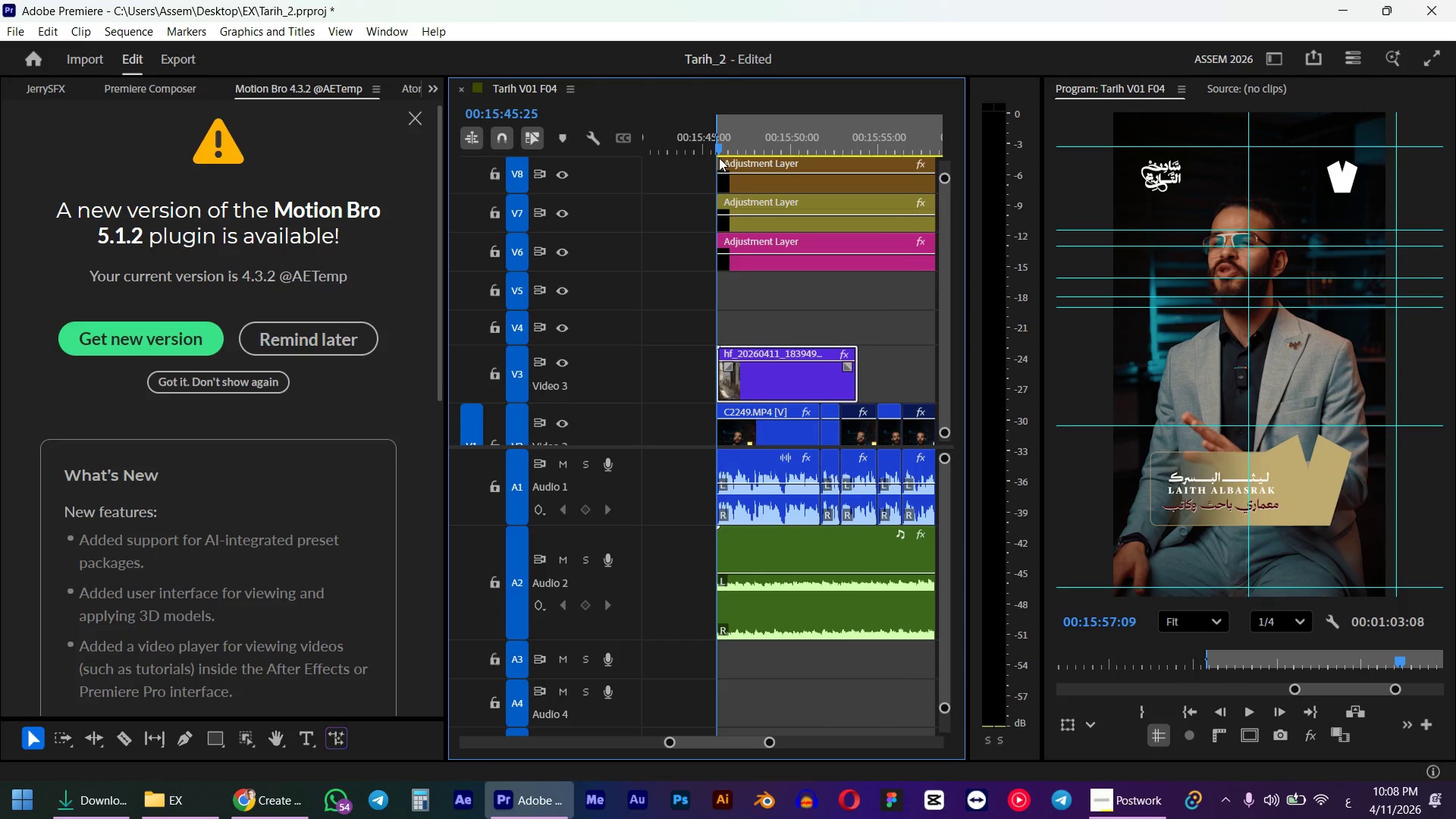 
key(Space)
 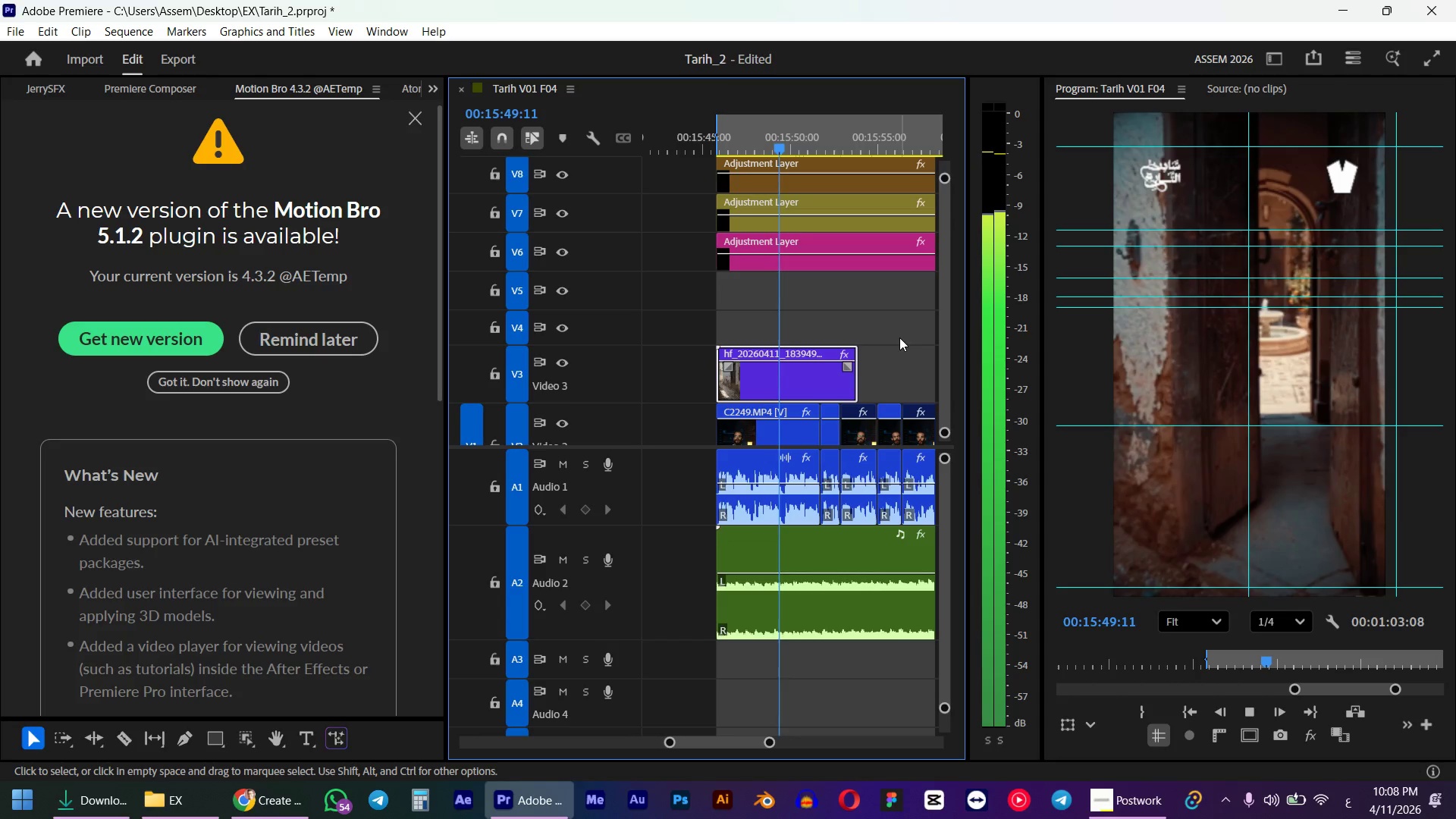 
wait(9.92)
 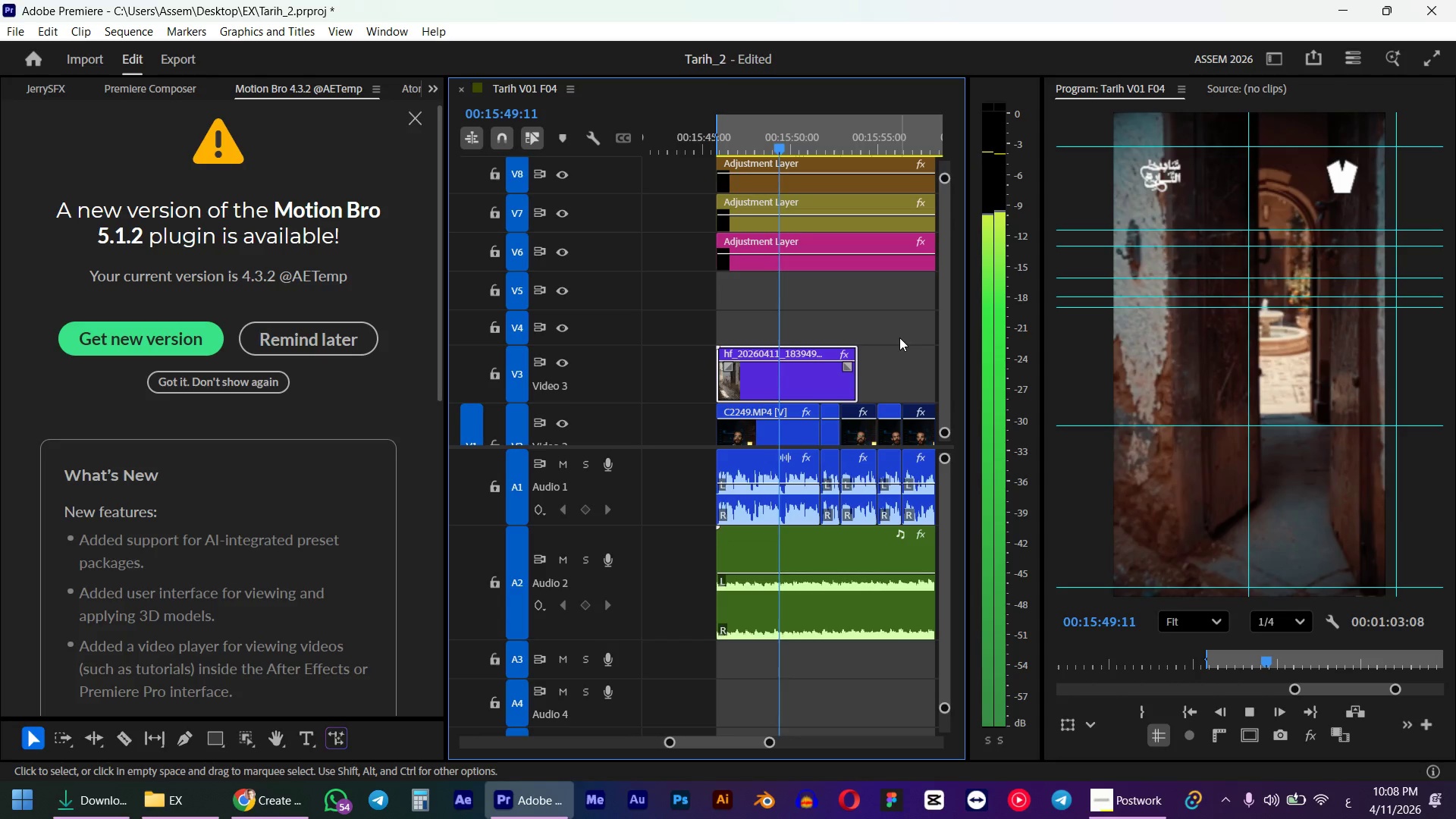 
key(Space)
 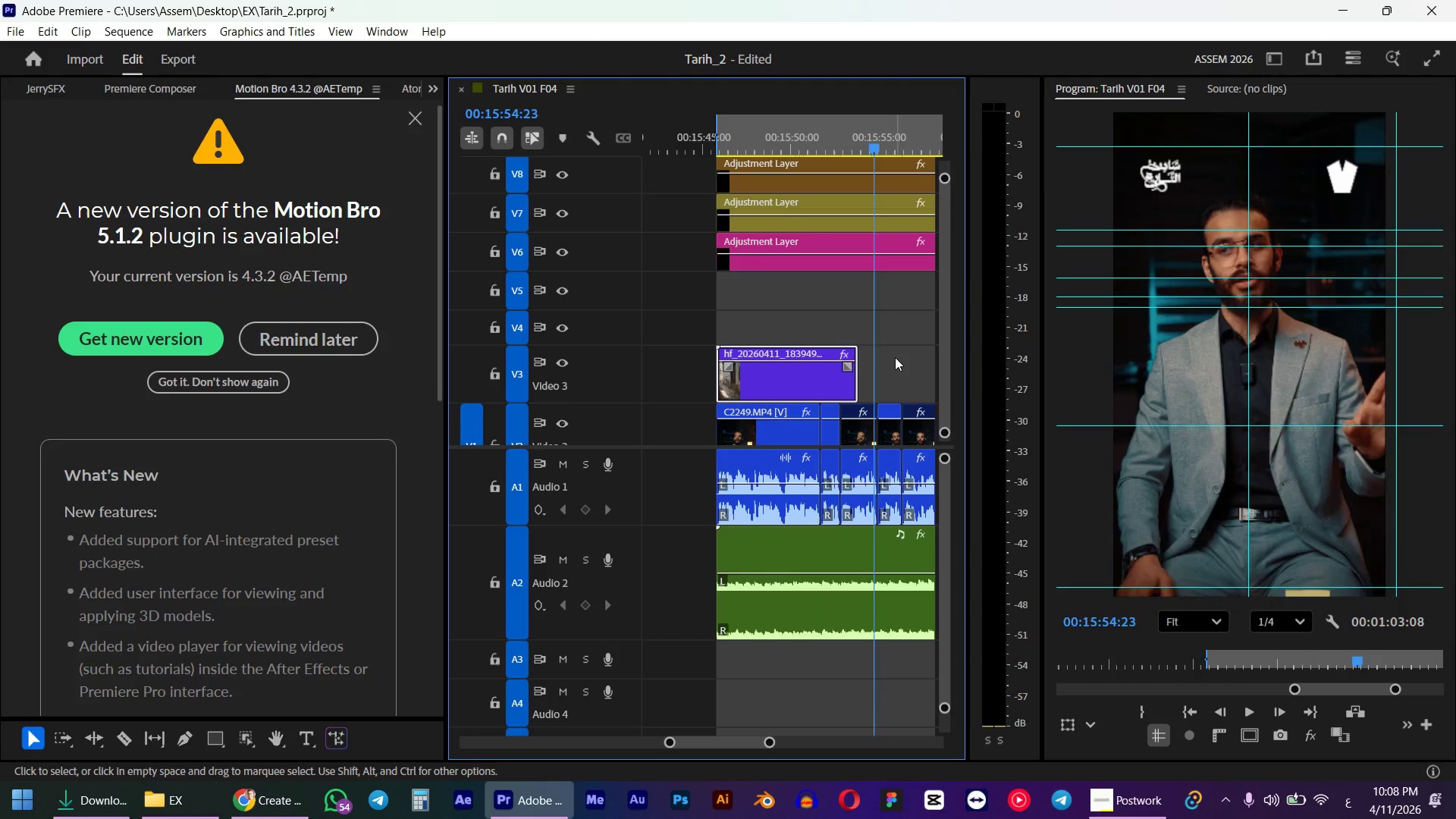 
key(Shift+R)
 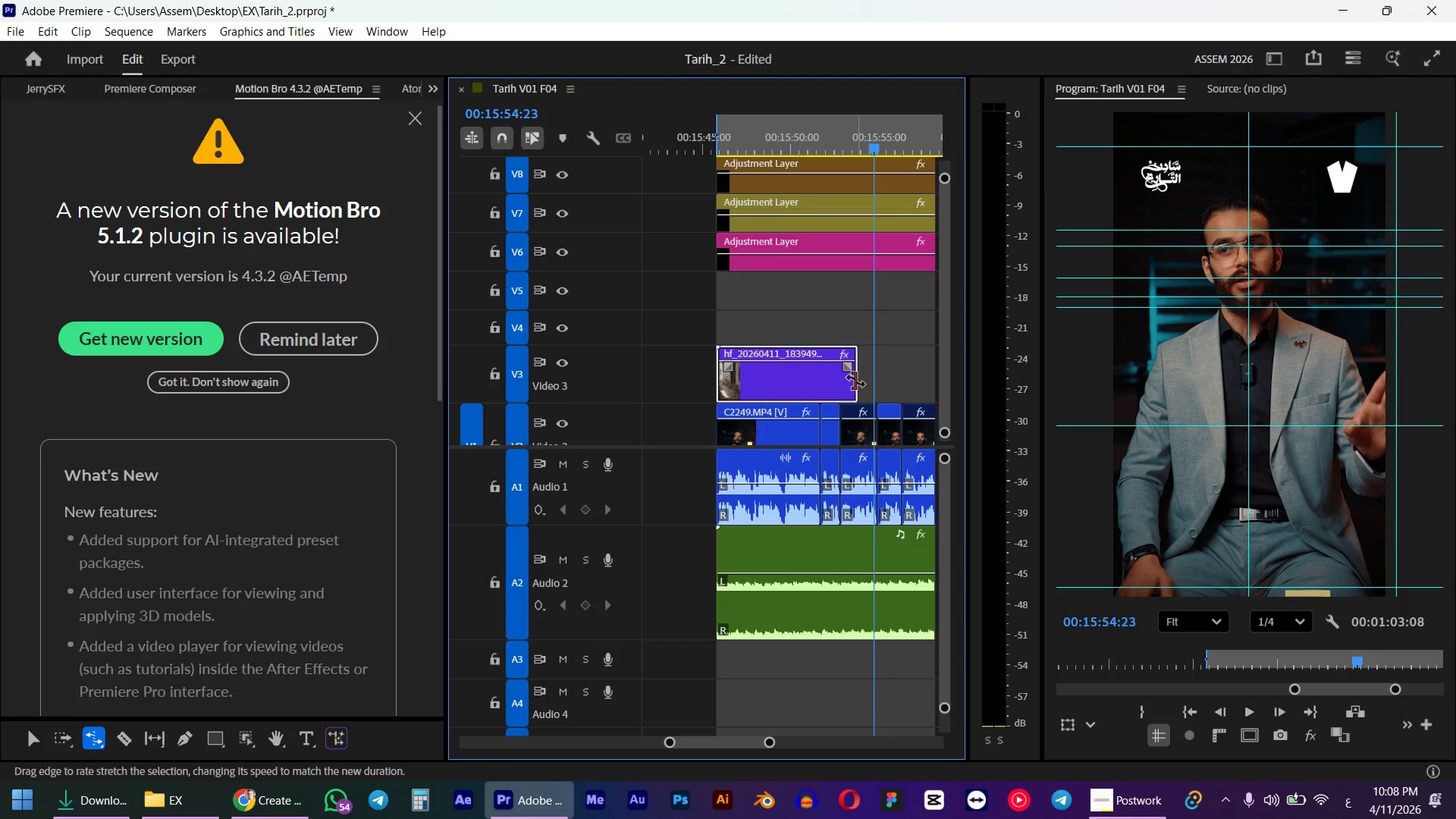 
left_click_drag(start_coordinate=[855, 381], to_coordinate=[817, 381])
 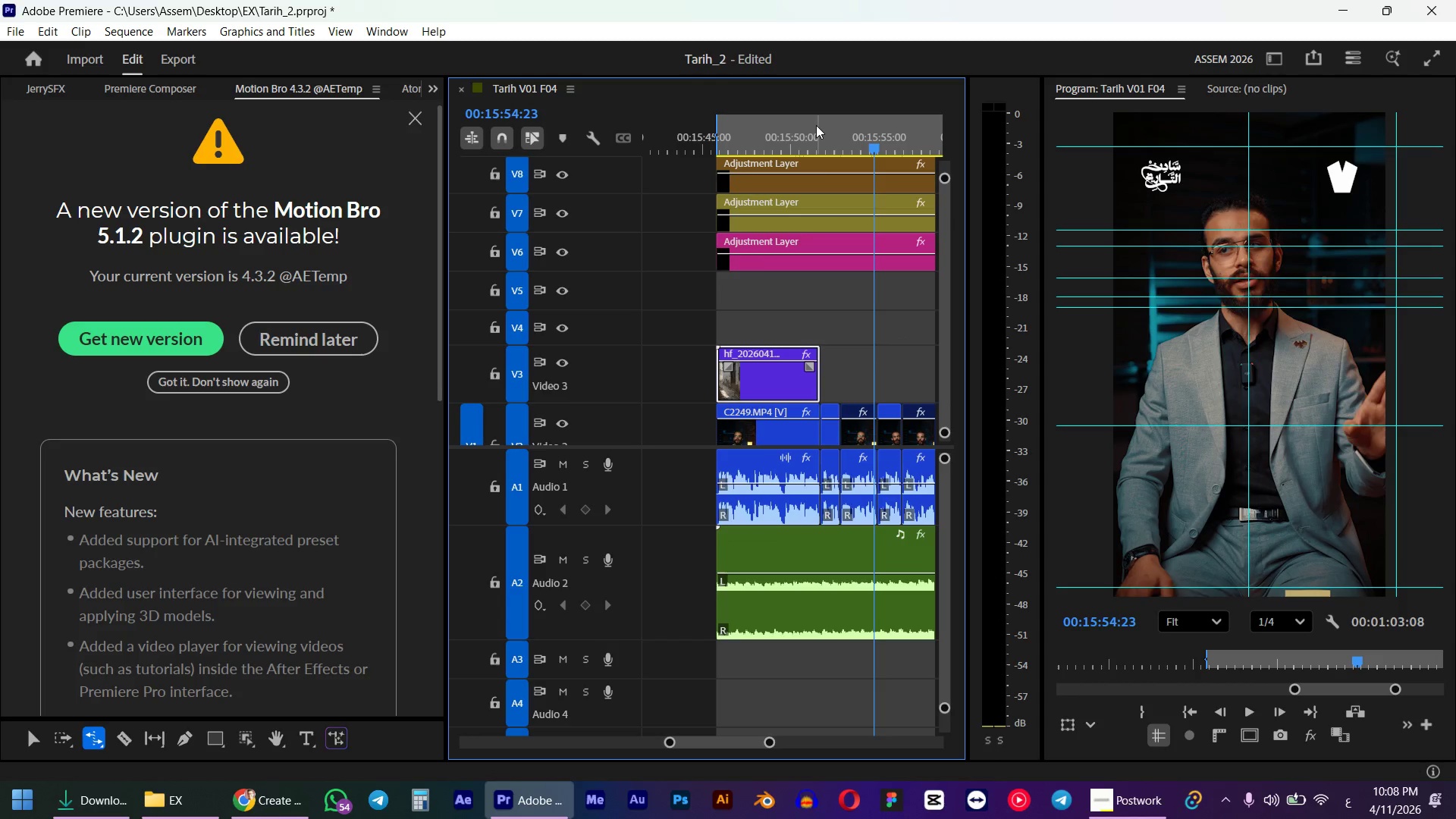 
left_click_drag(start_coordinate=[790, 146], to_coordinate=[748, 154])
 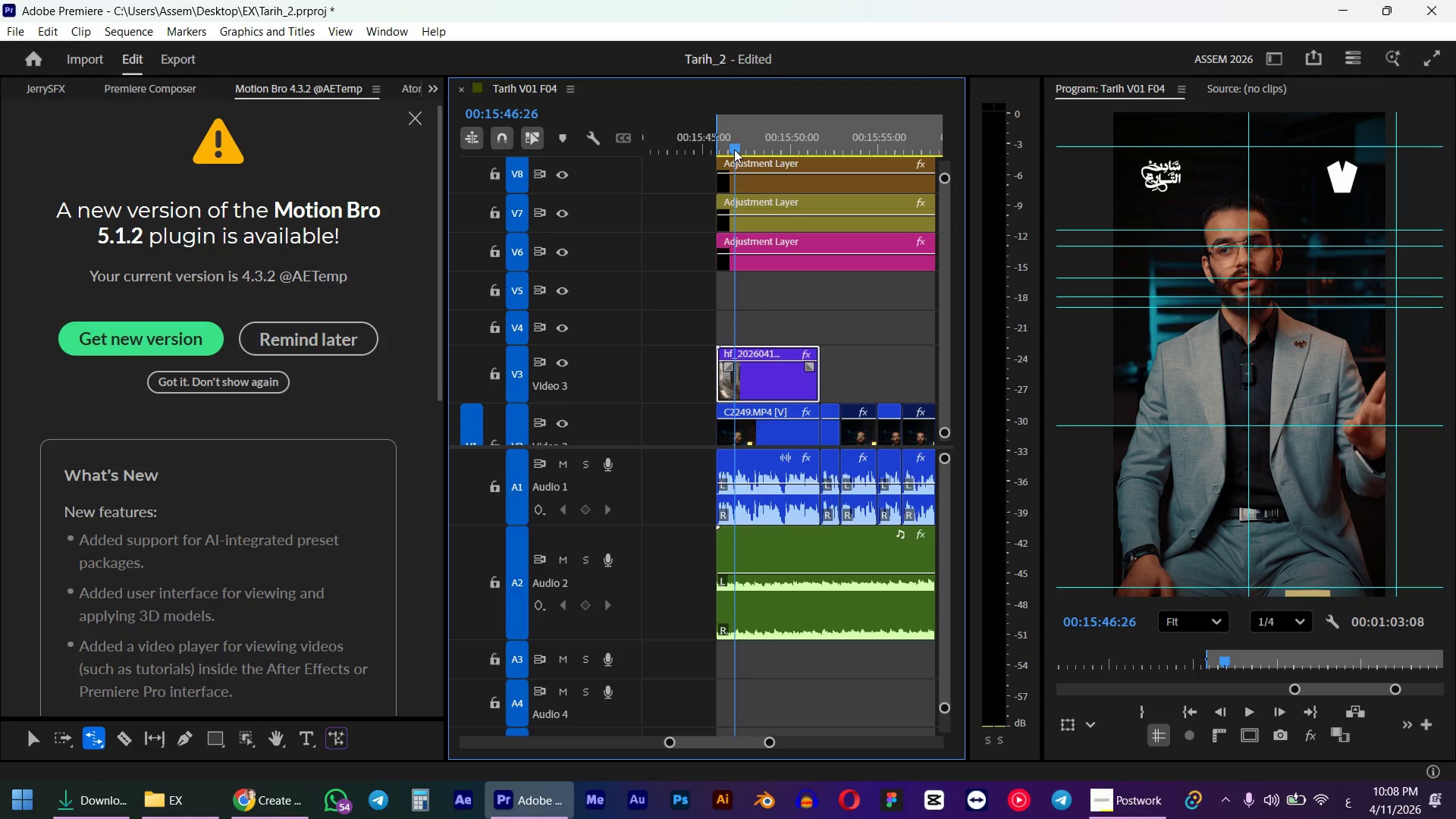 
hold_key(key=ShiftLeft, duration=0.5)
 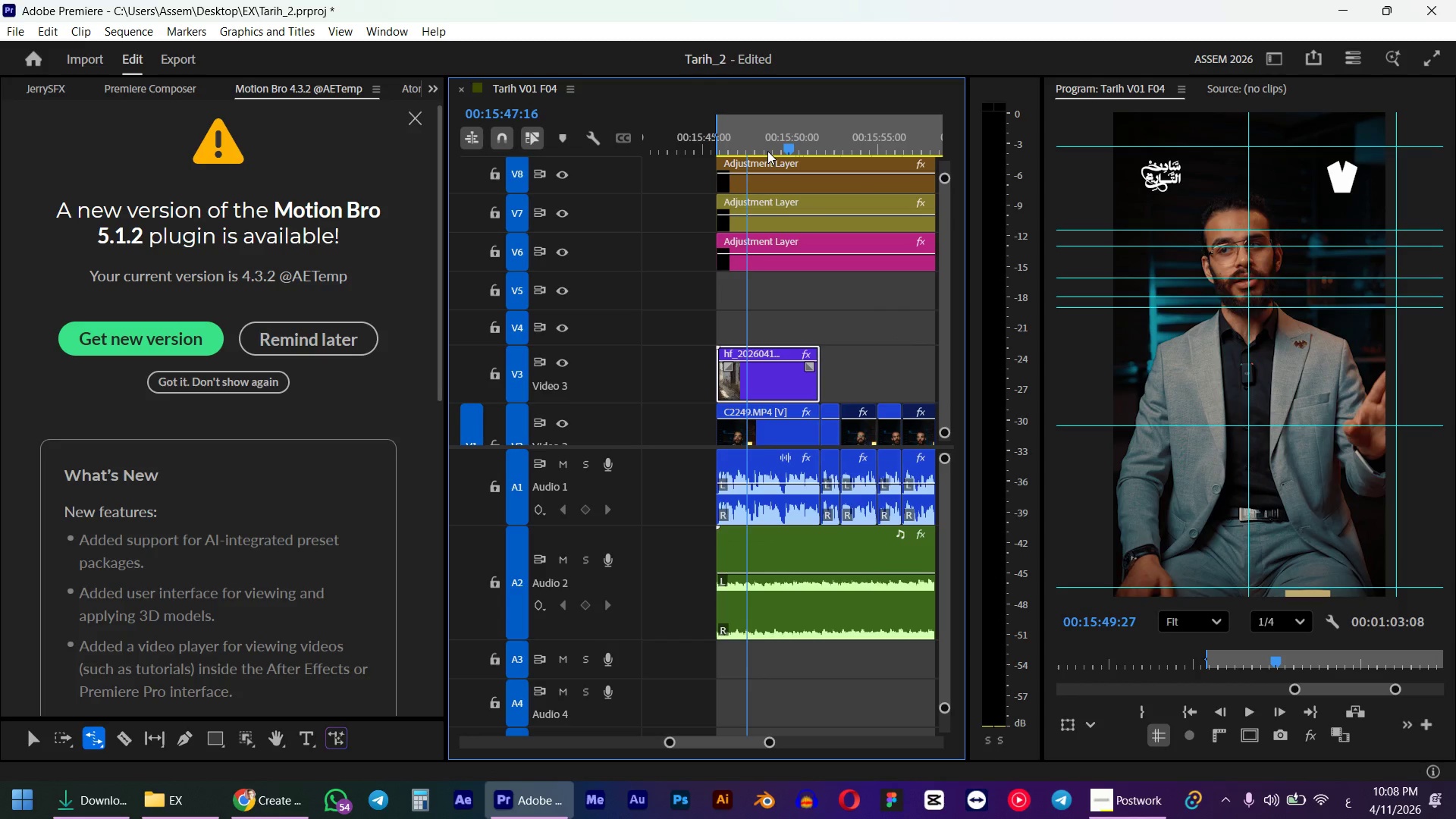 
left_click_drag(start_coordinate=[768, 149], to_coordinate=[730, 150])
 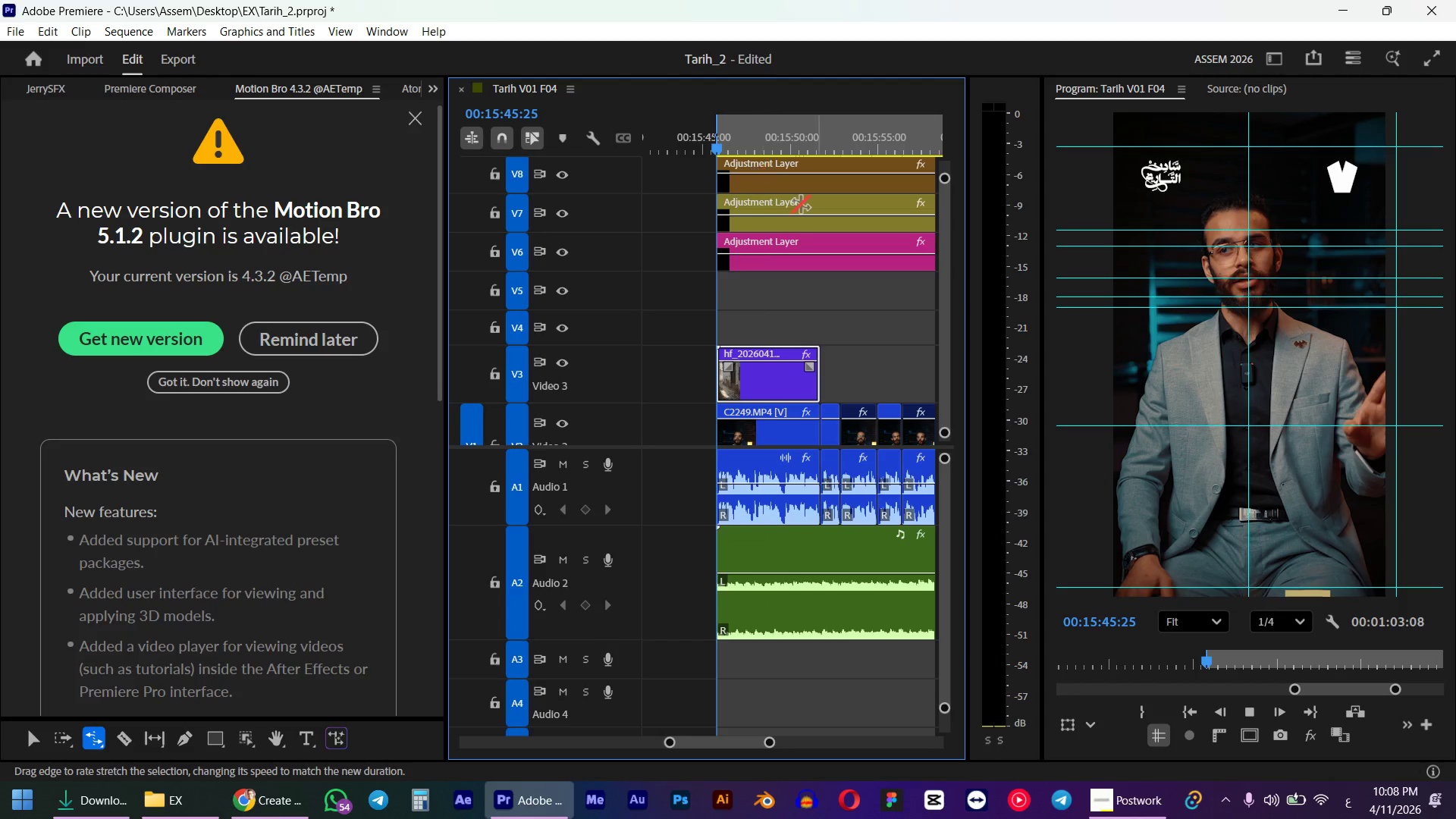 
hold_key(key=ShiftLeft, duration=0.58)
 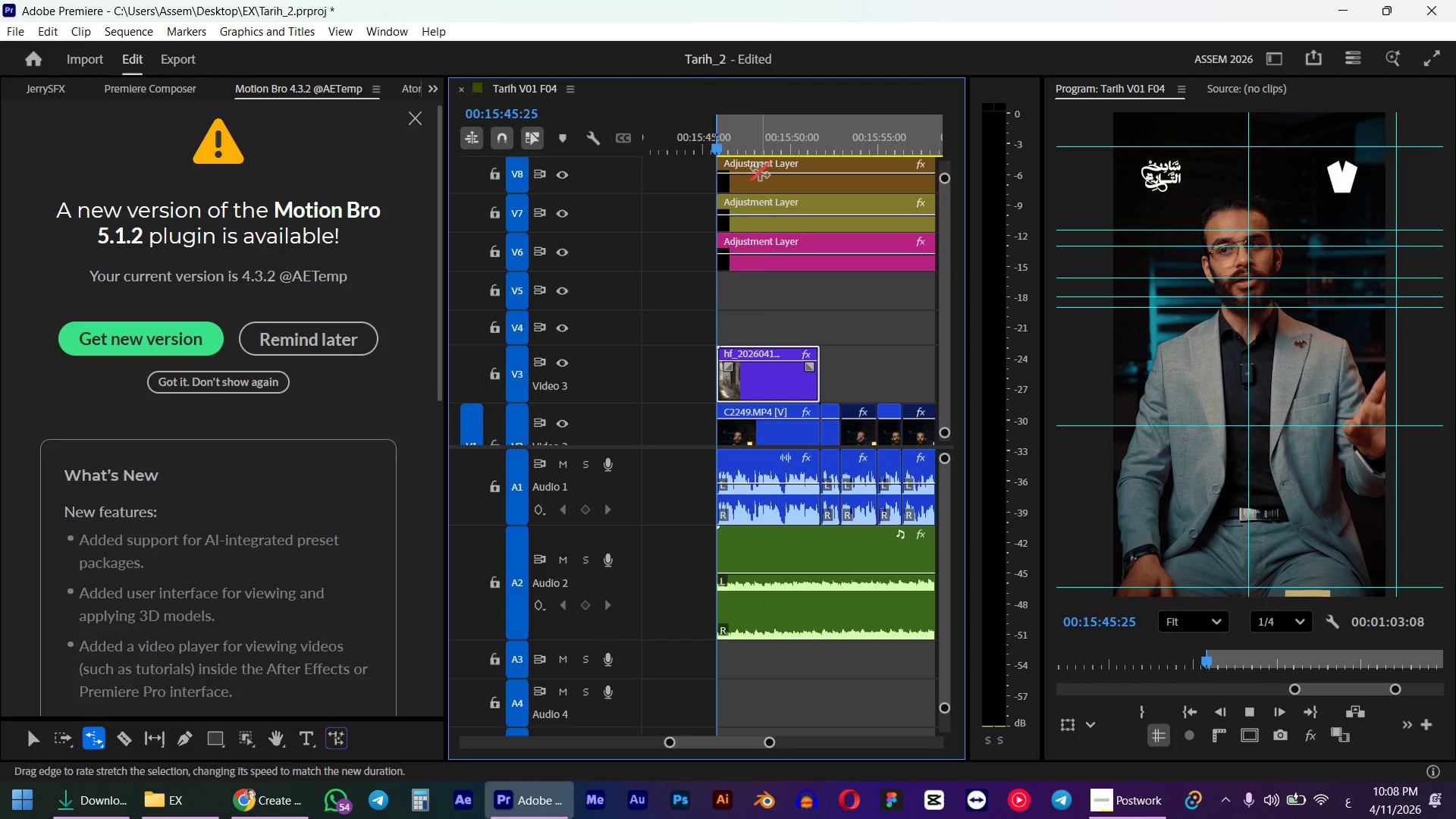 
key(Space)
 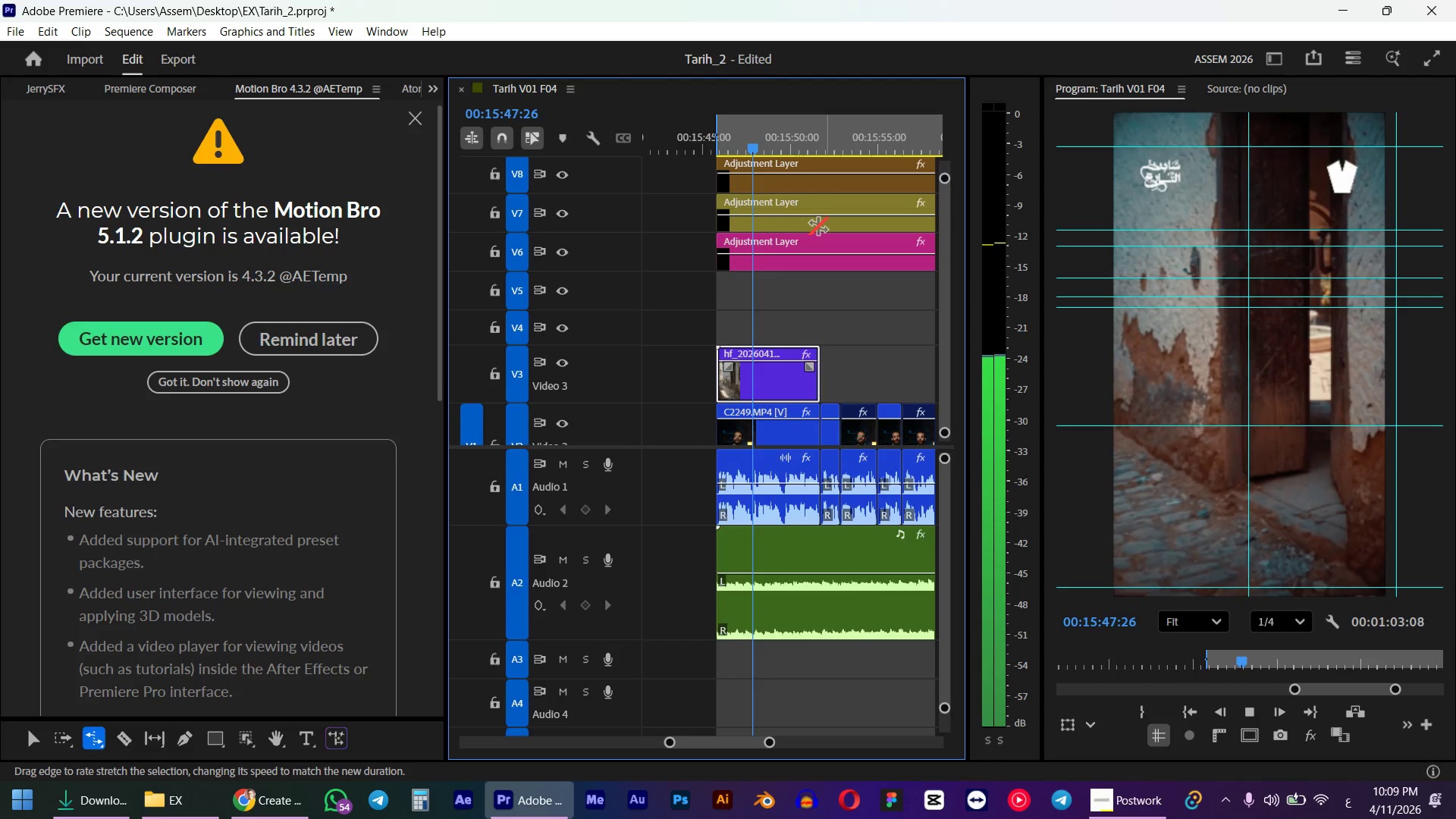 
wait(7.15)
 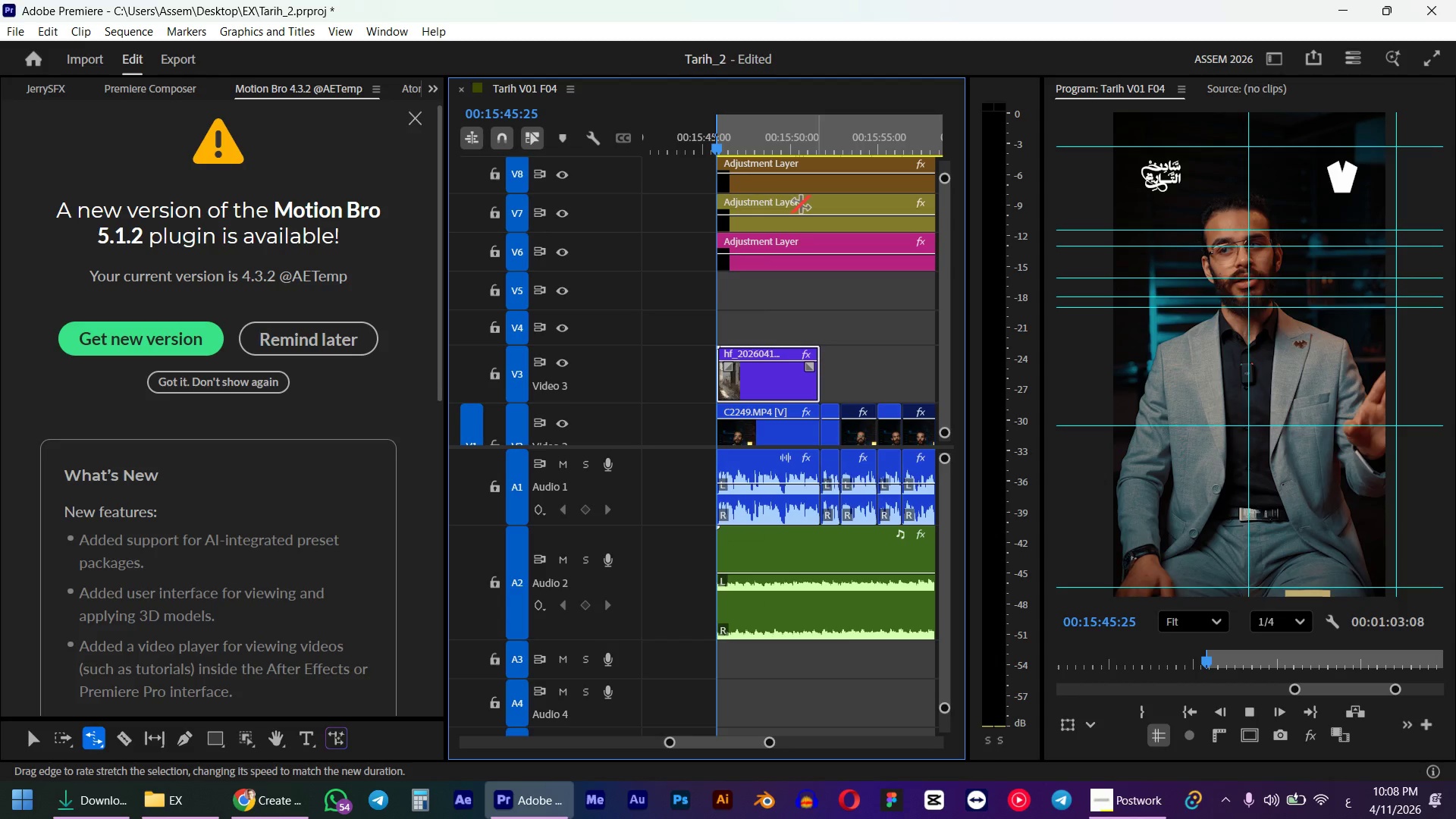 
mouse_move([844, 249])
 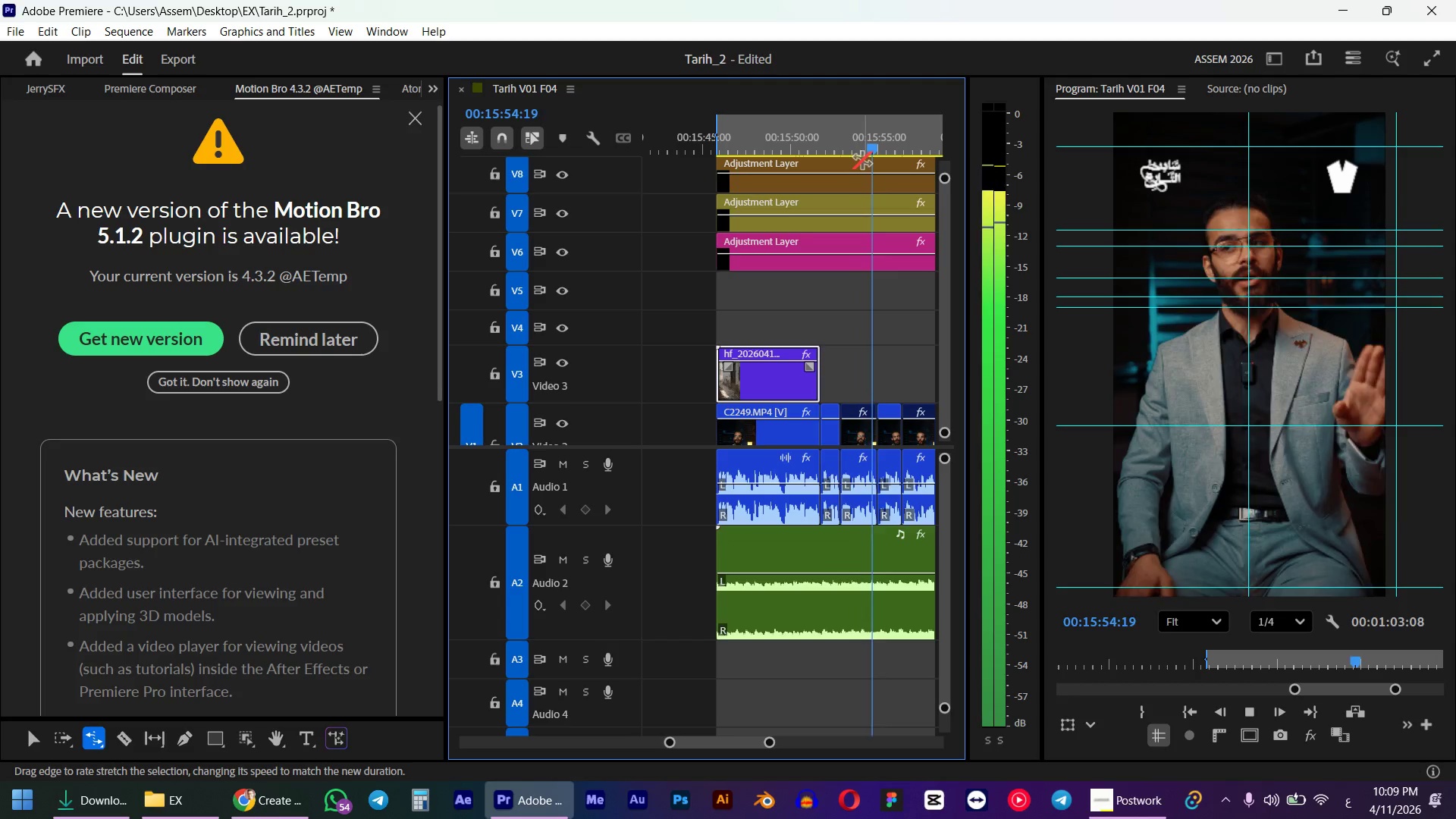 
key(Space)
 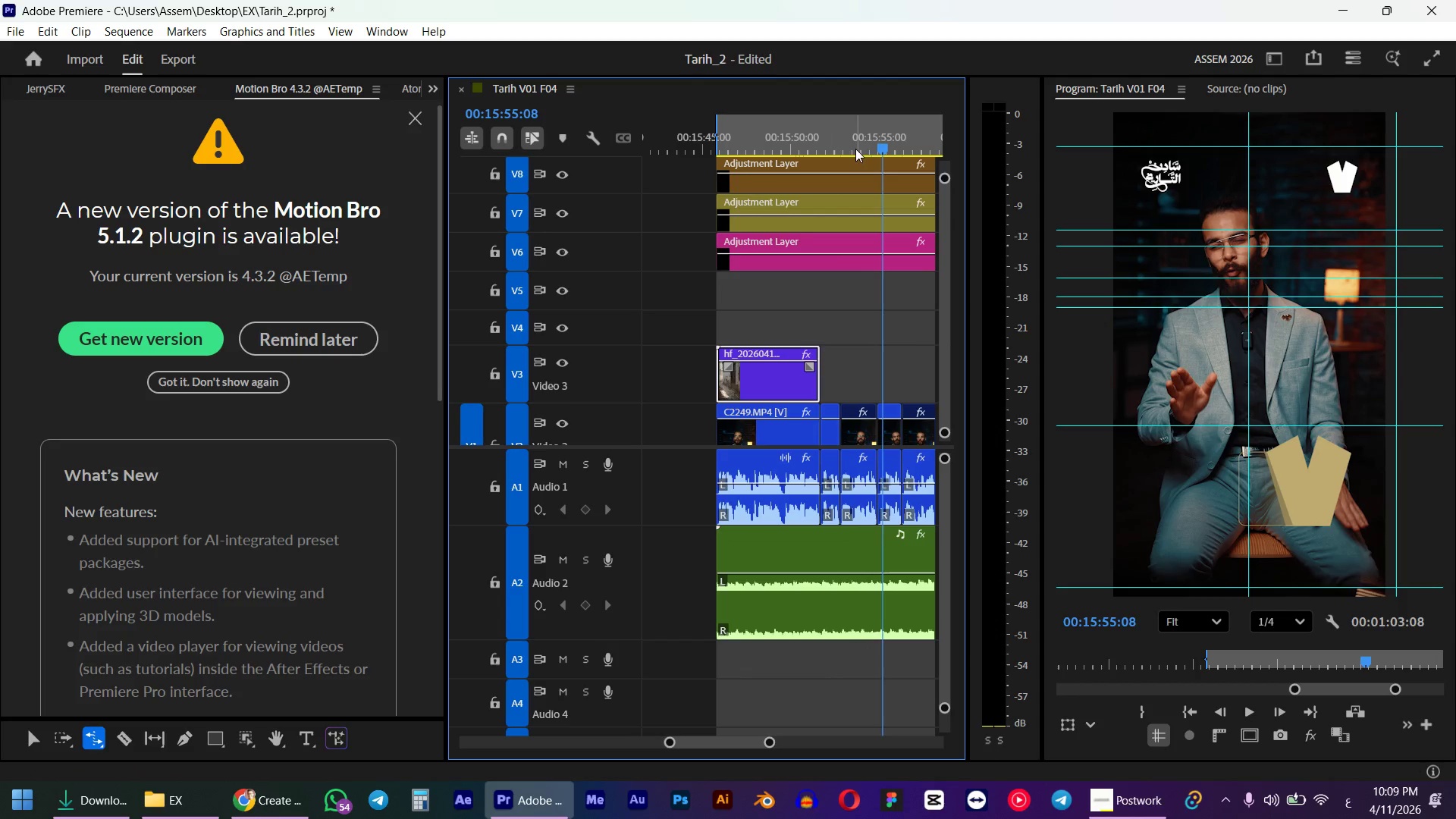 
left_click([805, 140])
 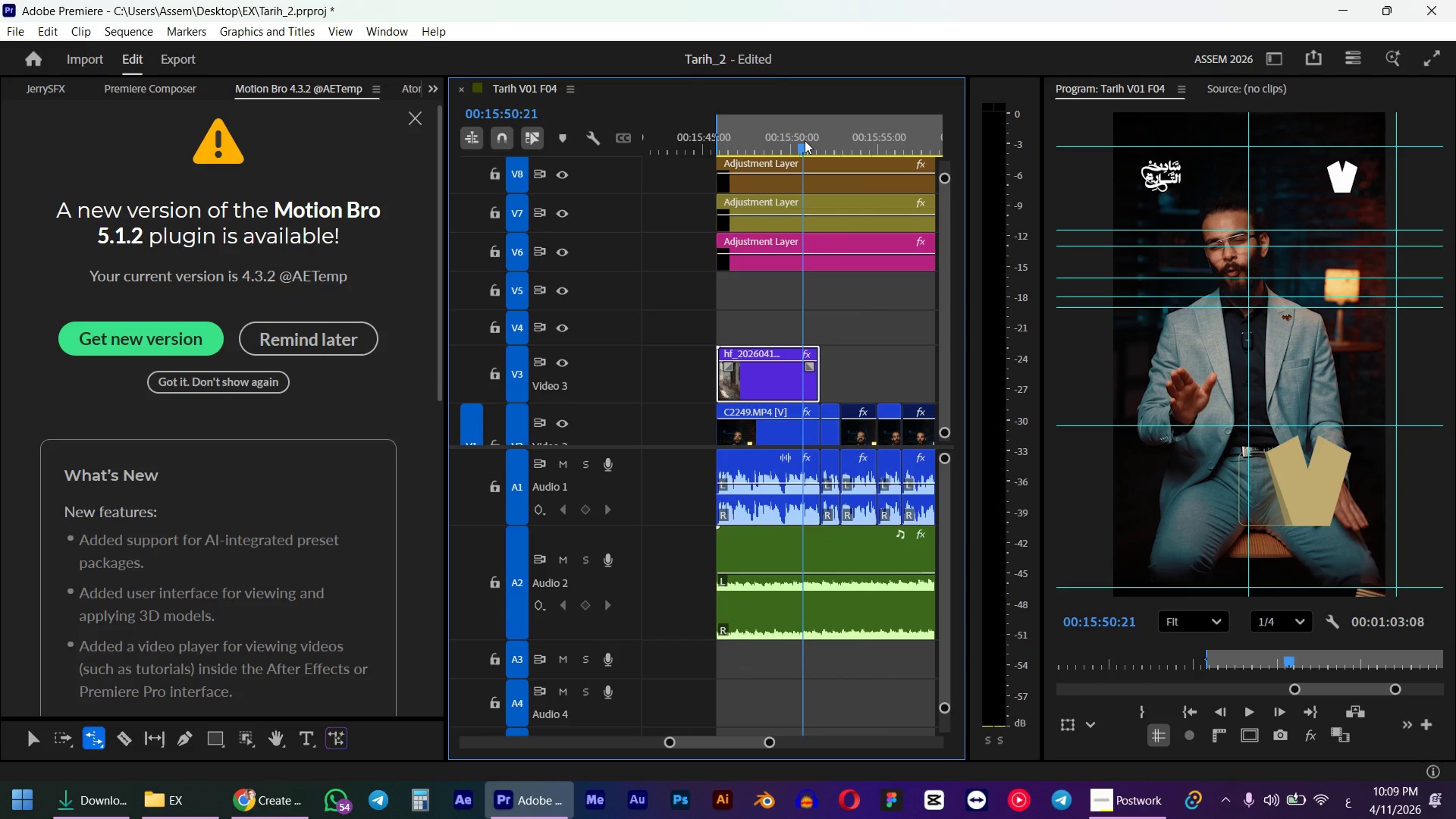 
key(Space)
 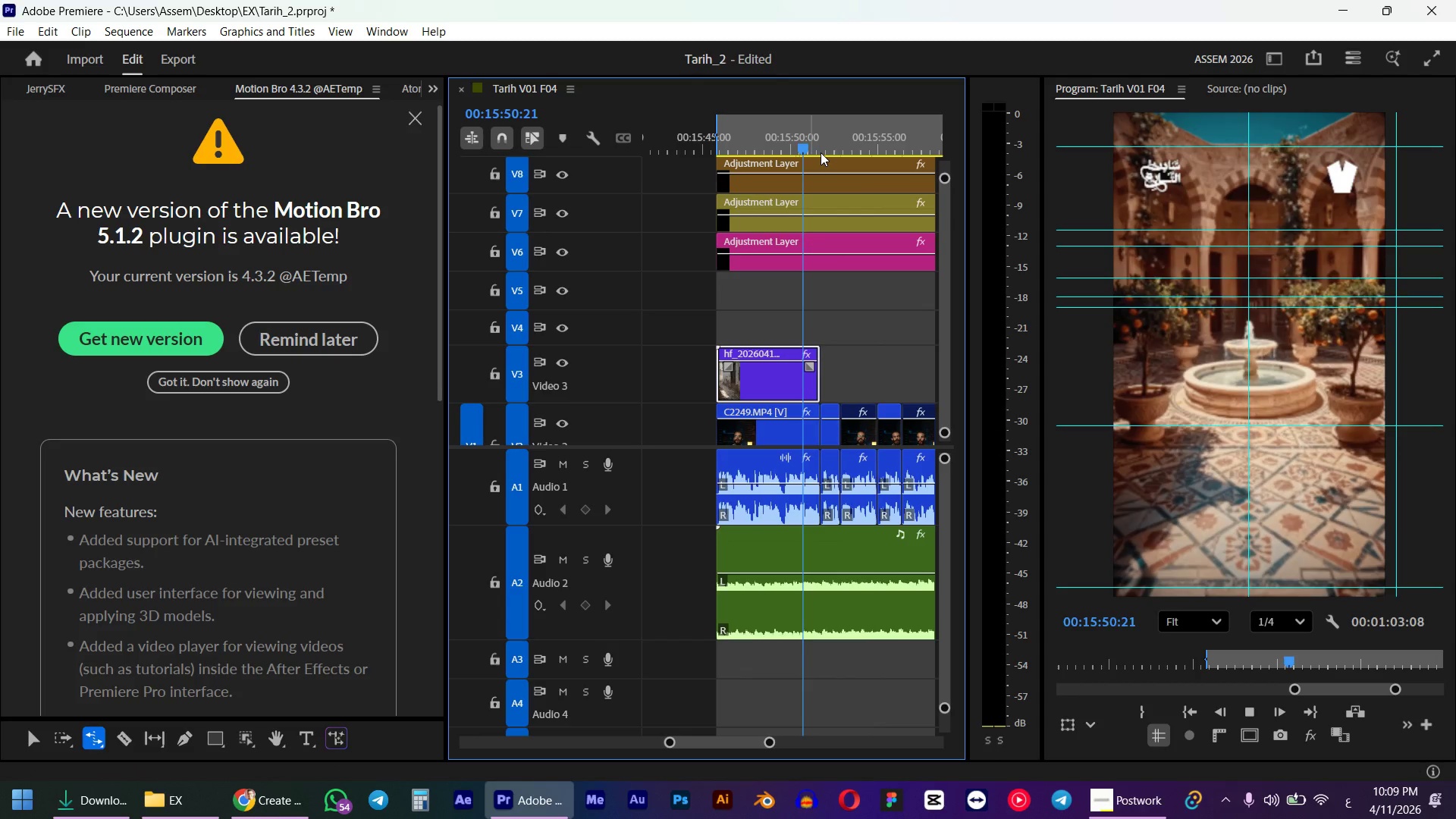 
key(Space)
 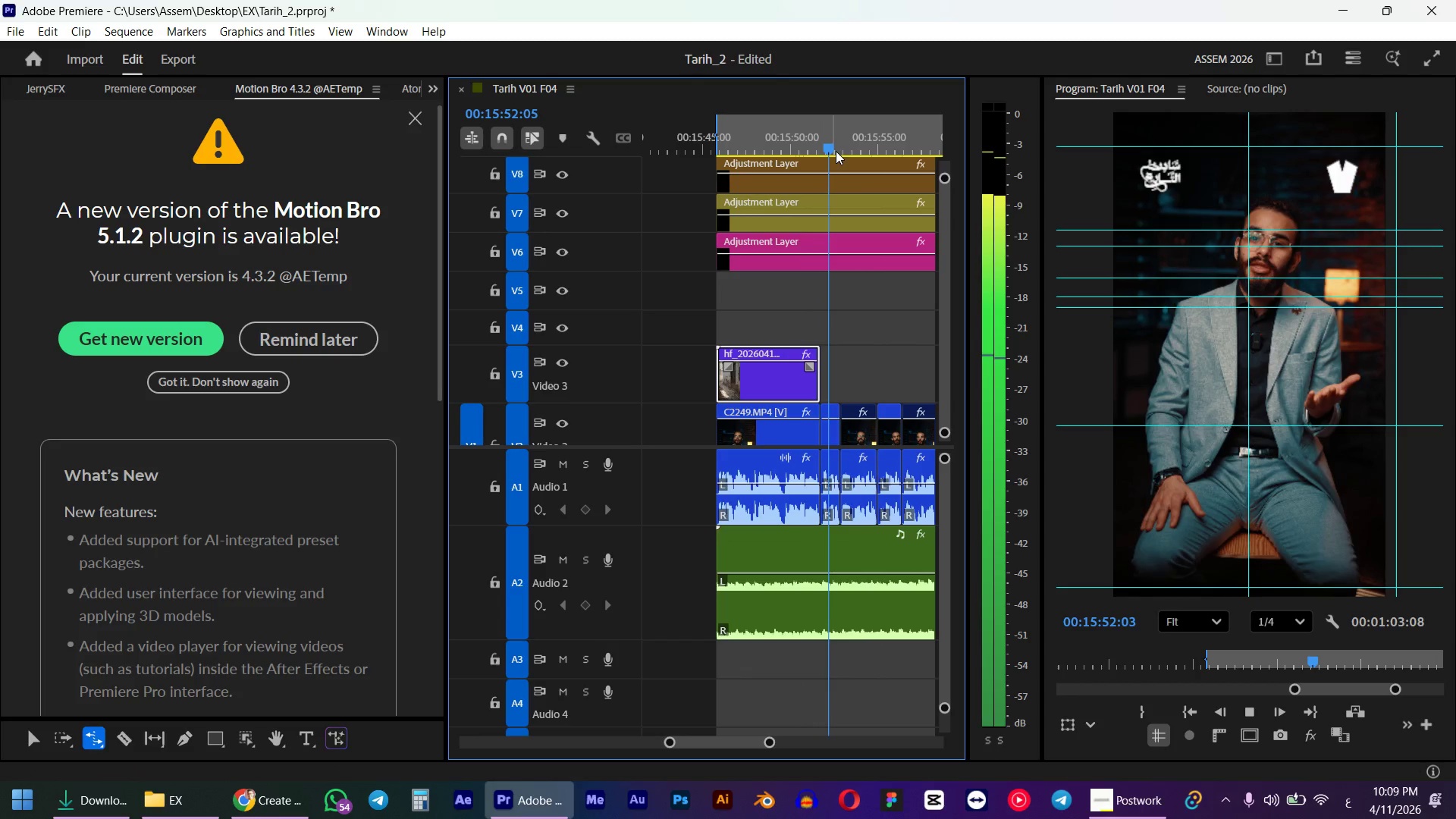 
left_click_drag(start_coordinate=[839, 143], to_coordinate=[823, 144])
 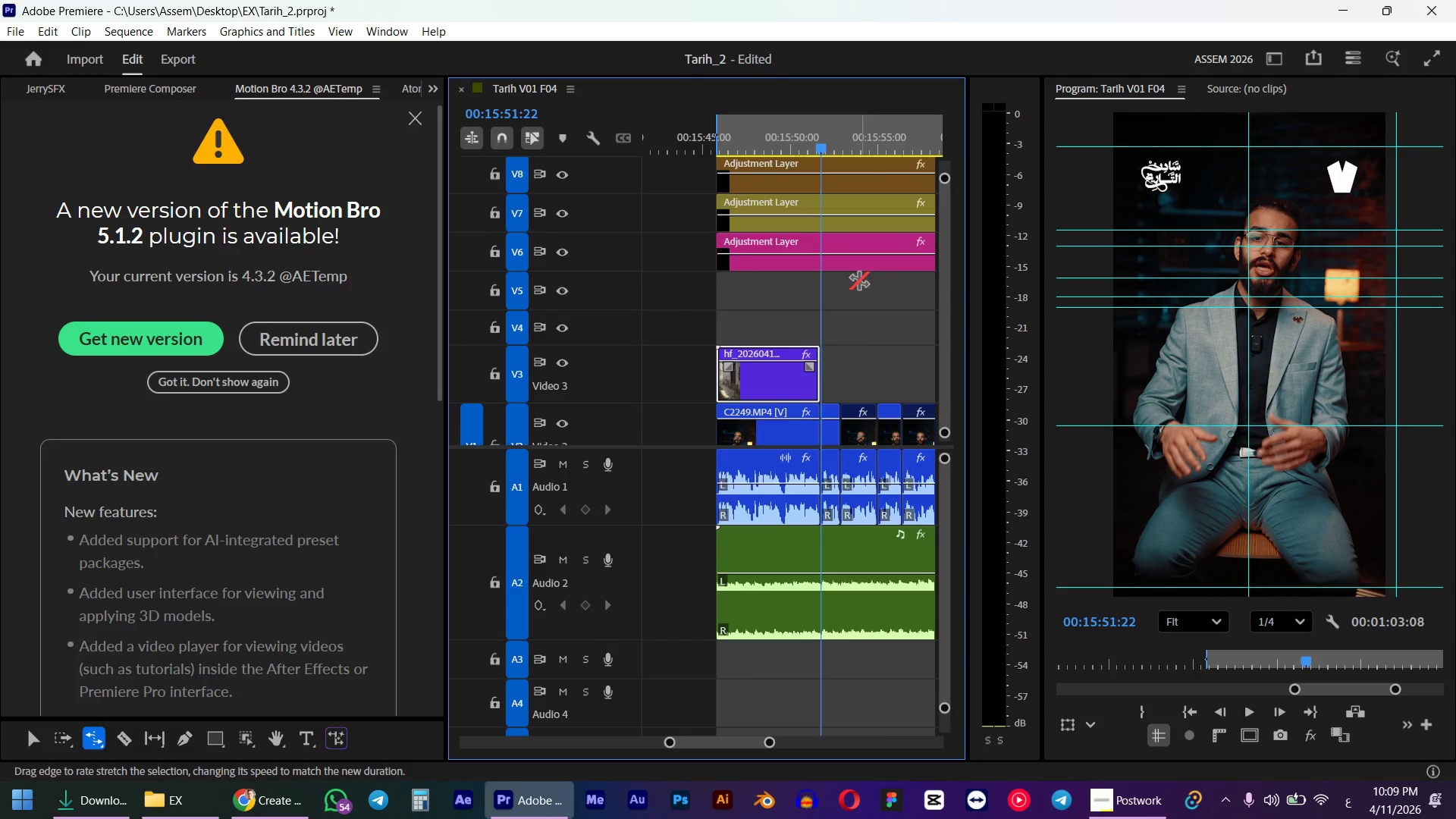 
hold_key(key=ShiftLeft, duration=0.73)
 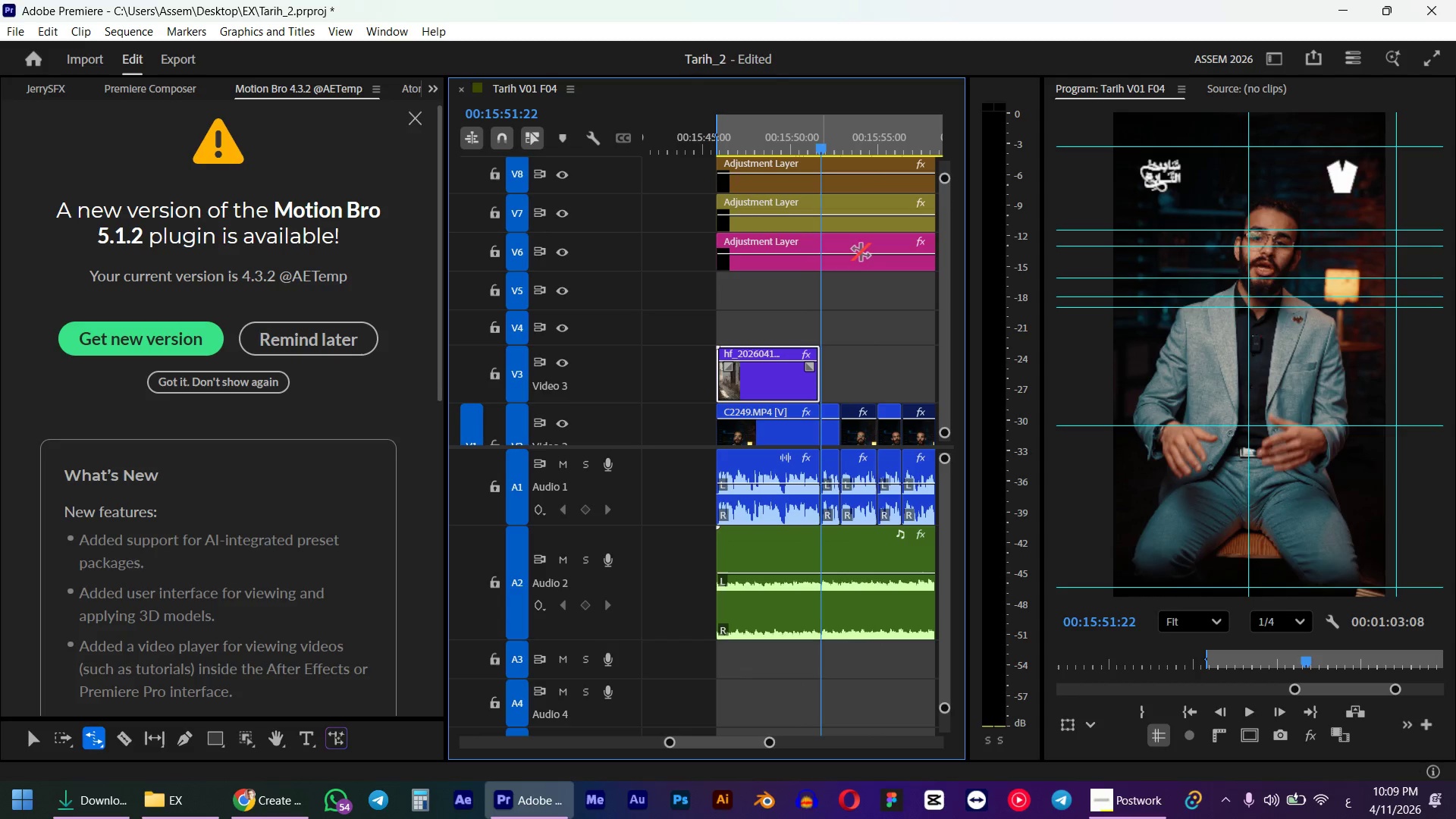 
hold_key(key=ControlLeft, duration=0.55)
 